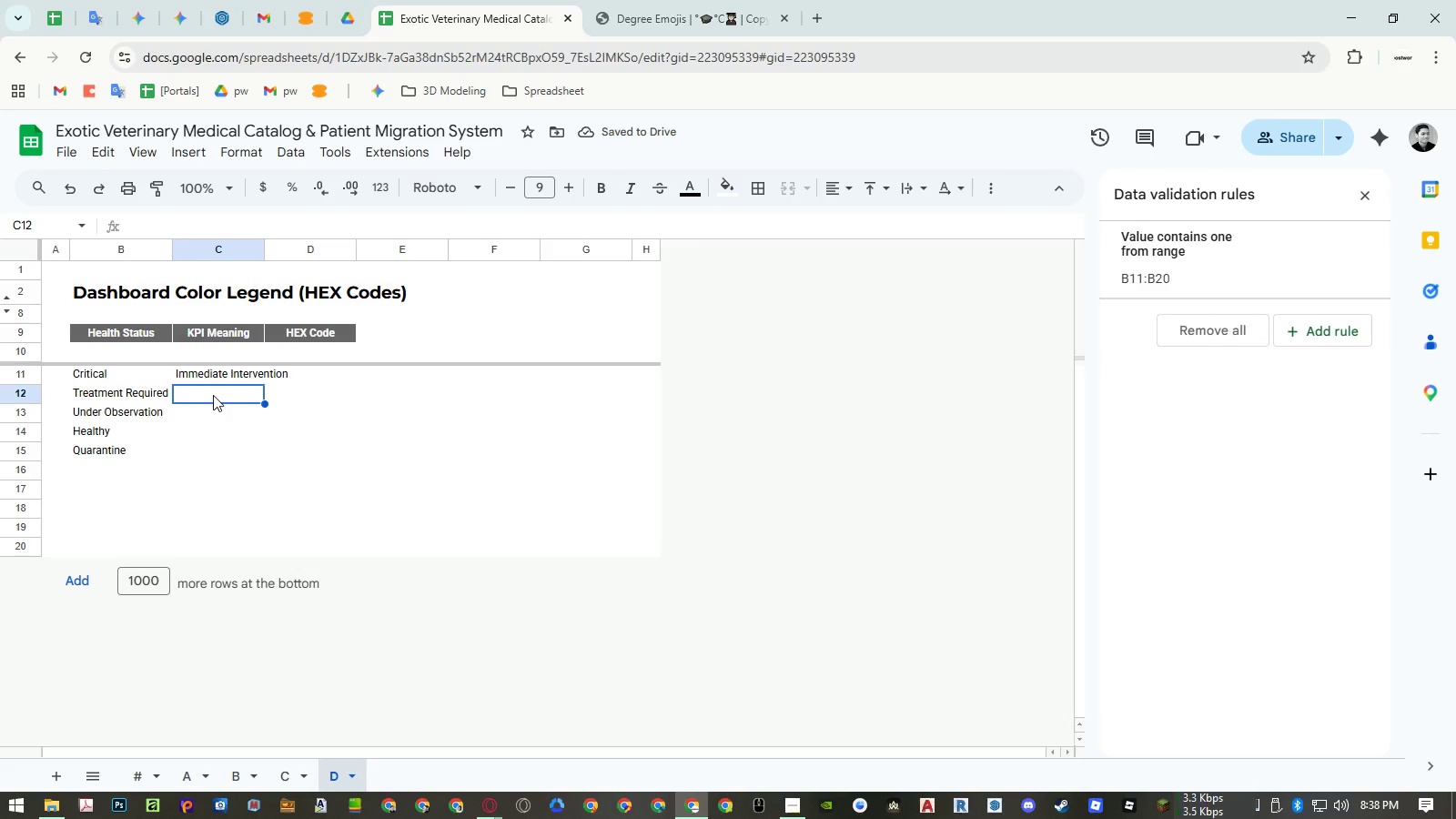 
type(Active Medical Case)
 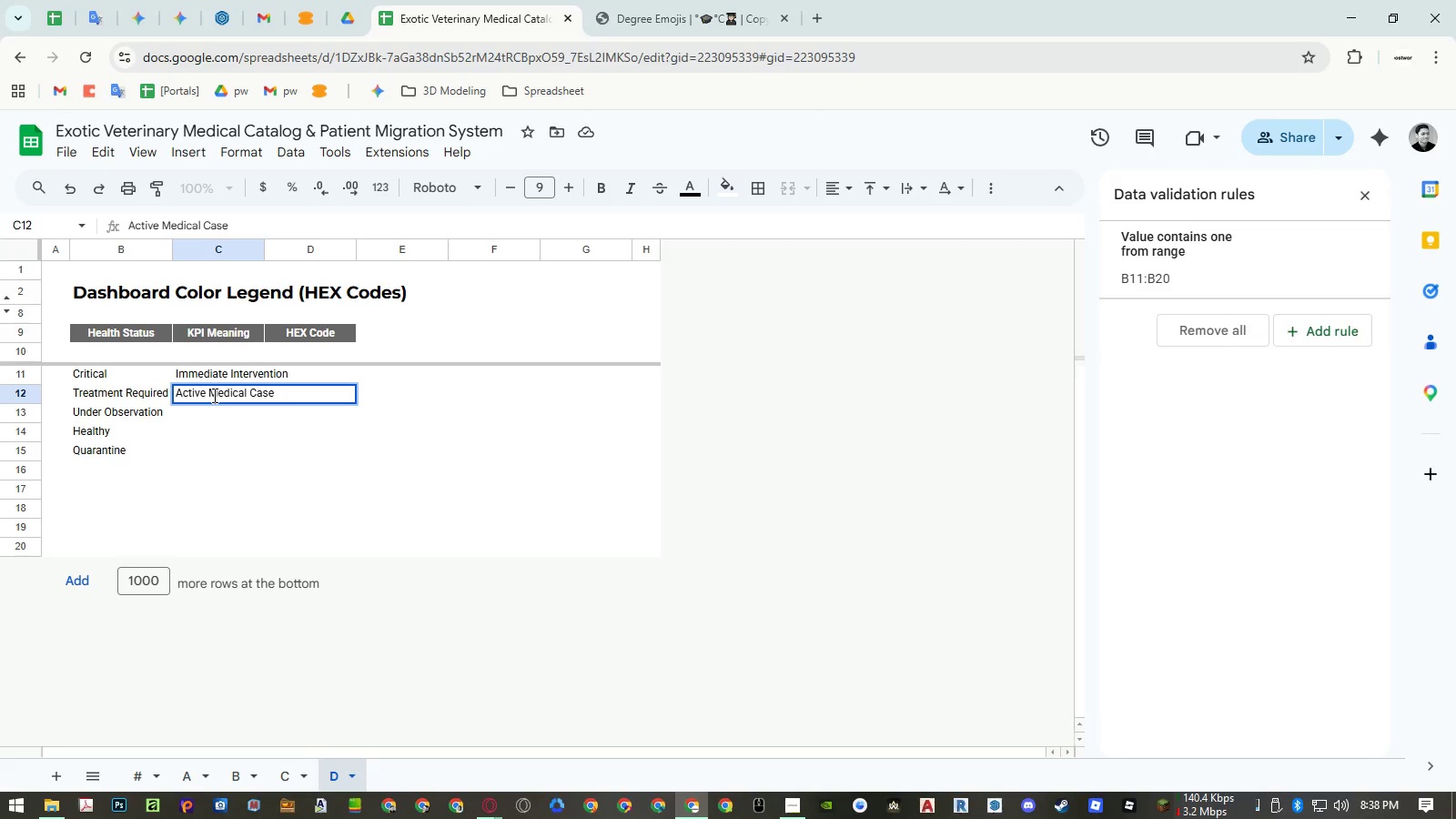 
key(Enter)
 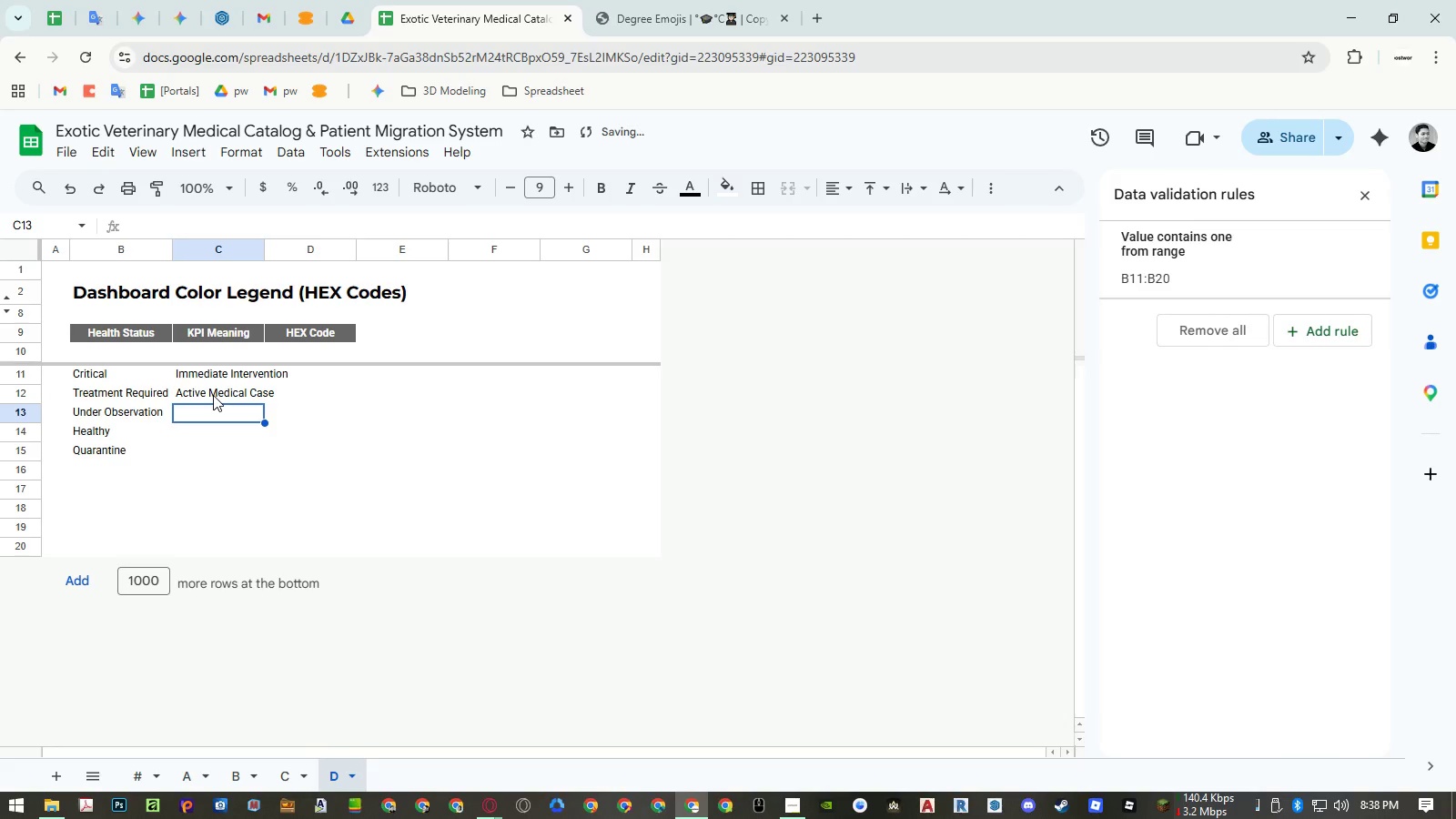 
type(Sub-Optimal/Recovery)
 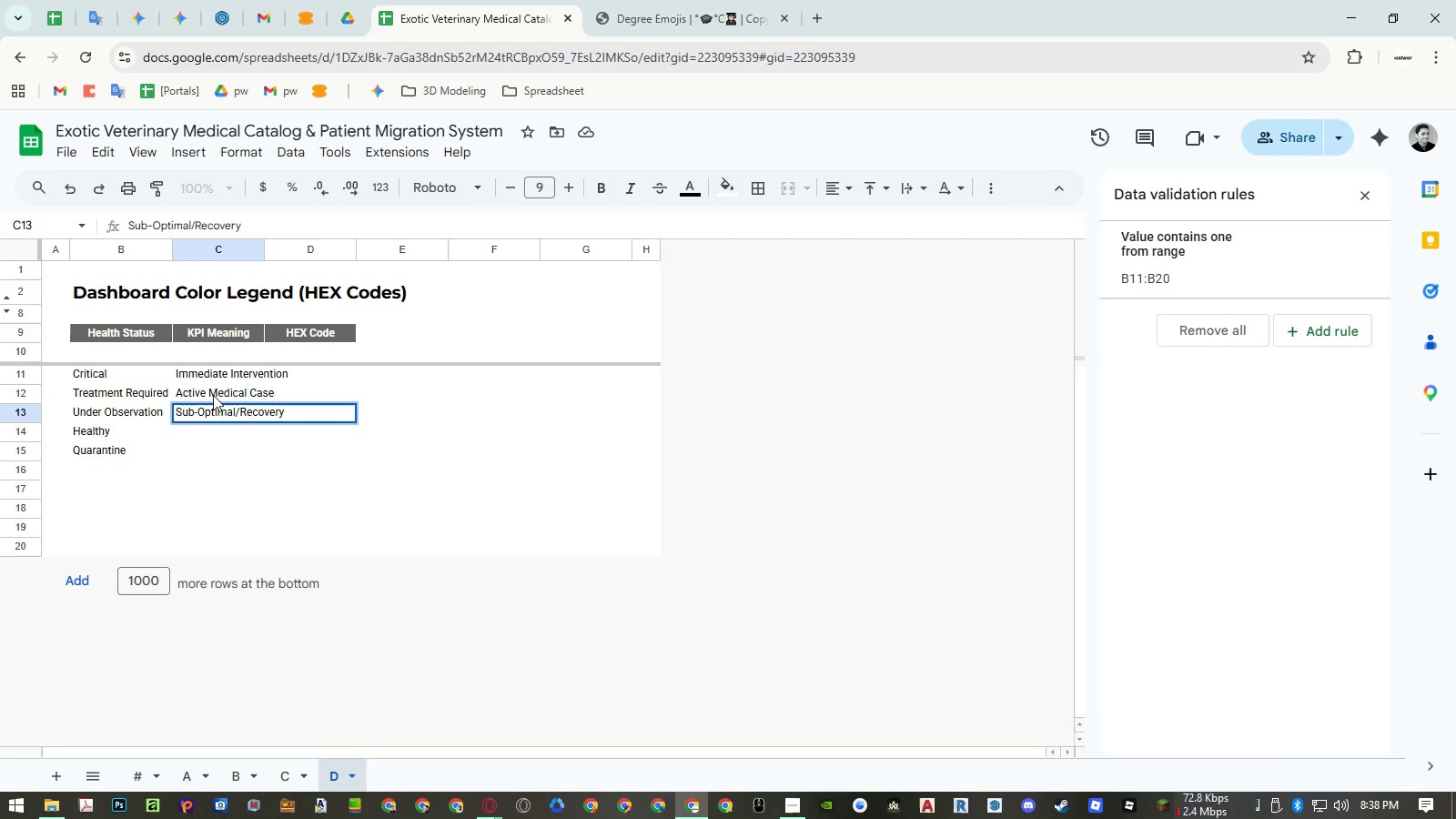 
key(Enter)
 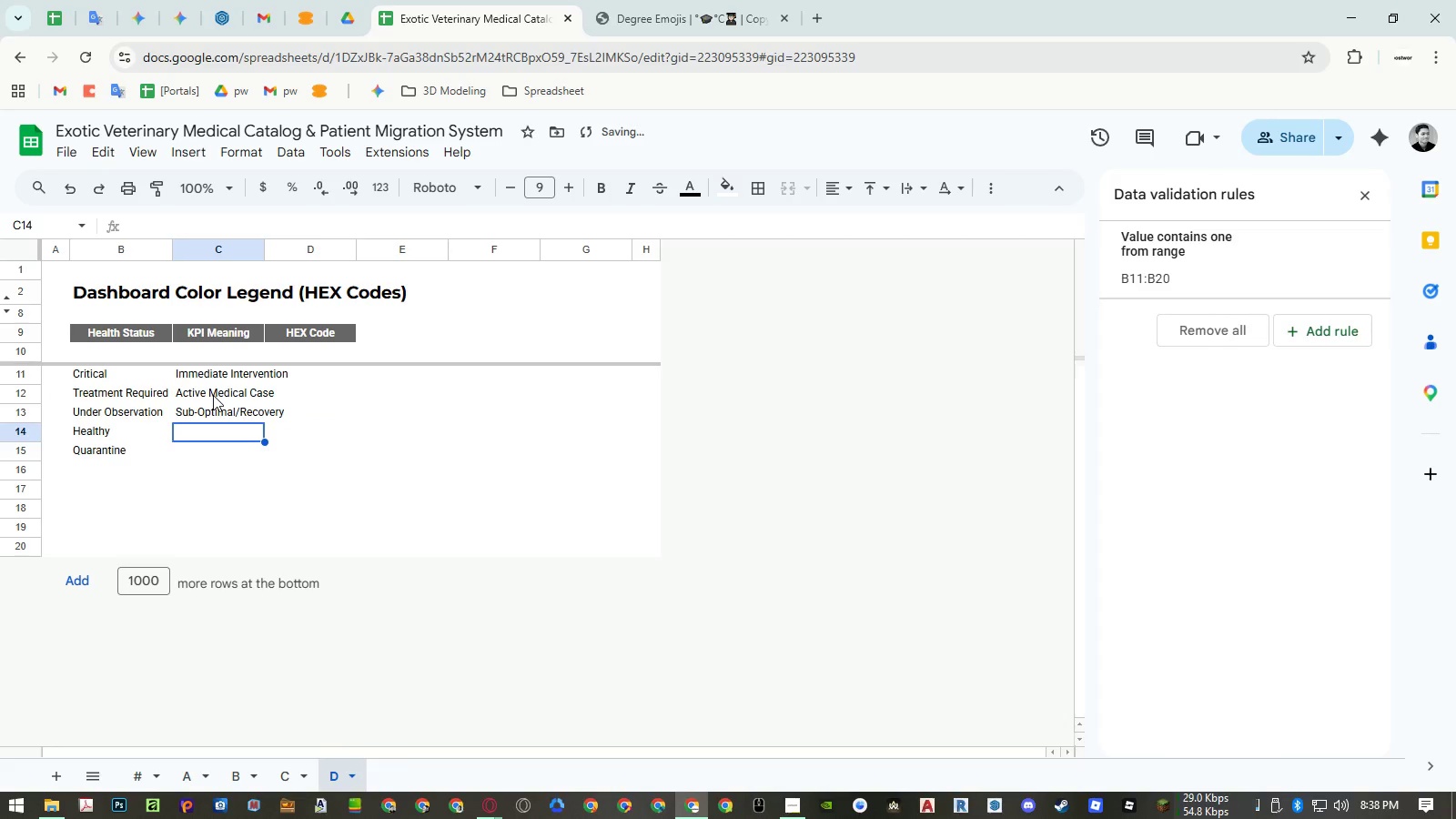 
type(Optimal Condition)
 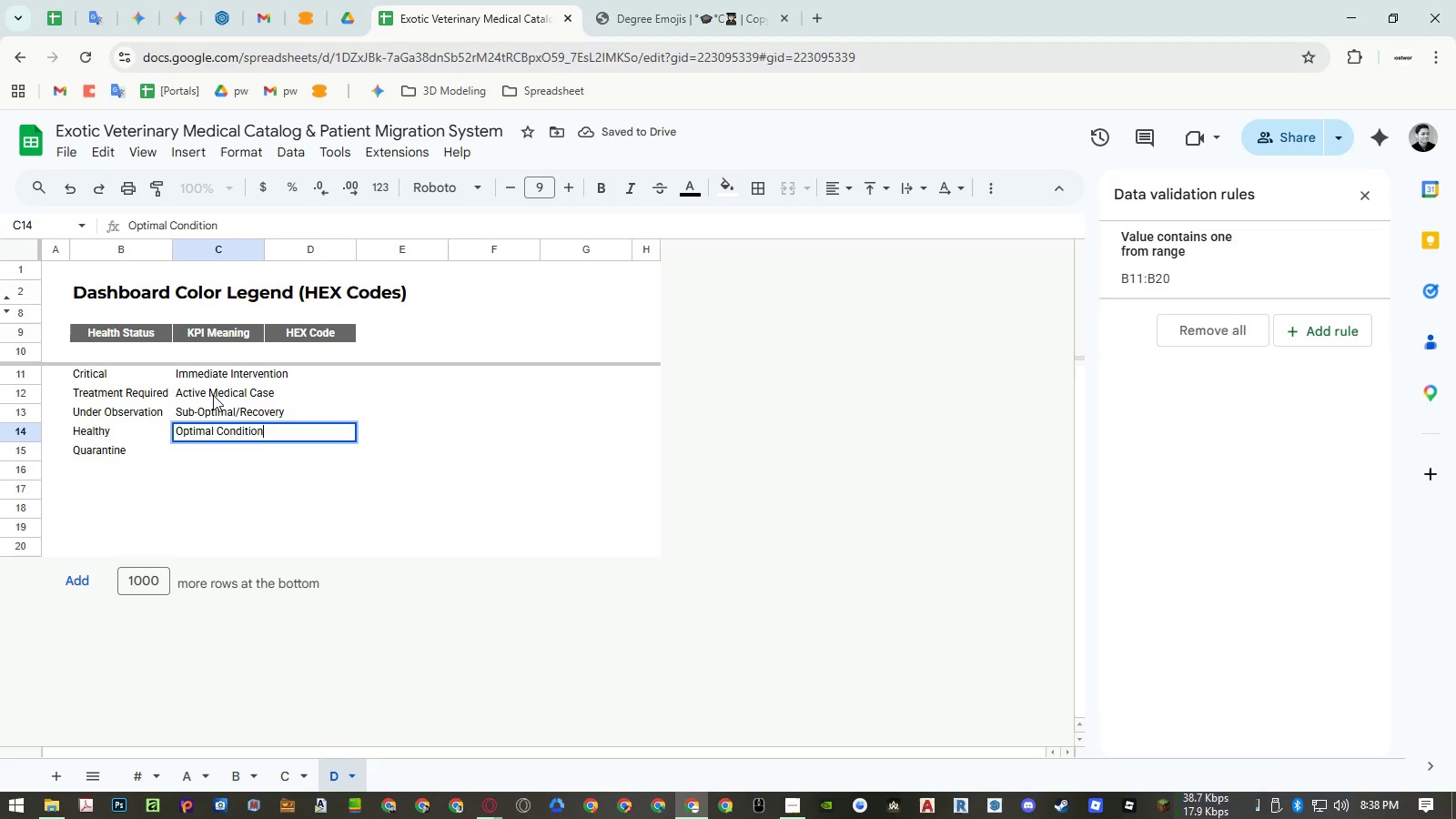 
key(Enter)
 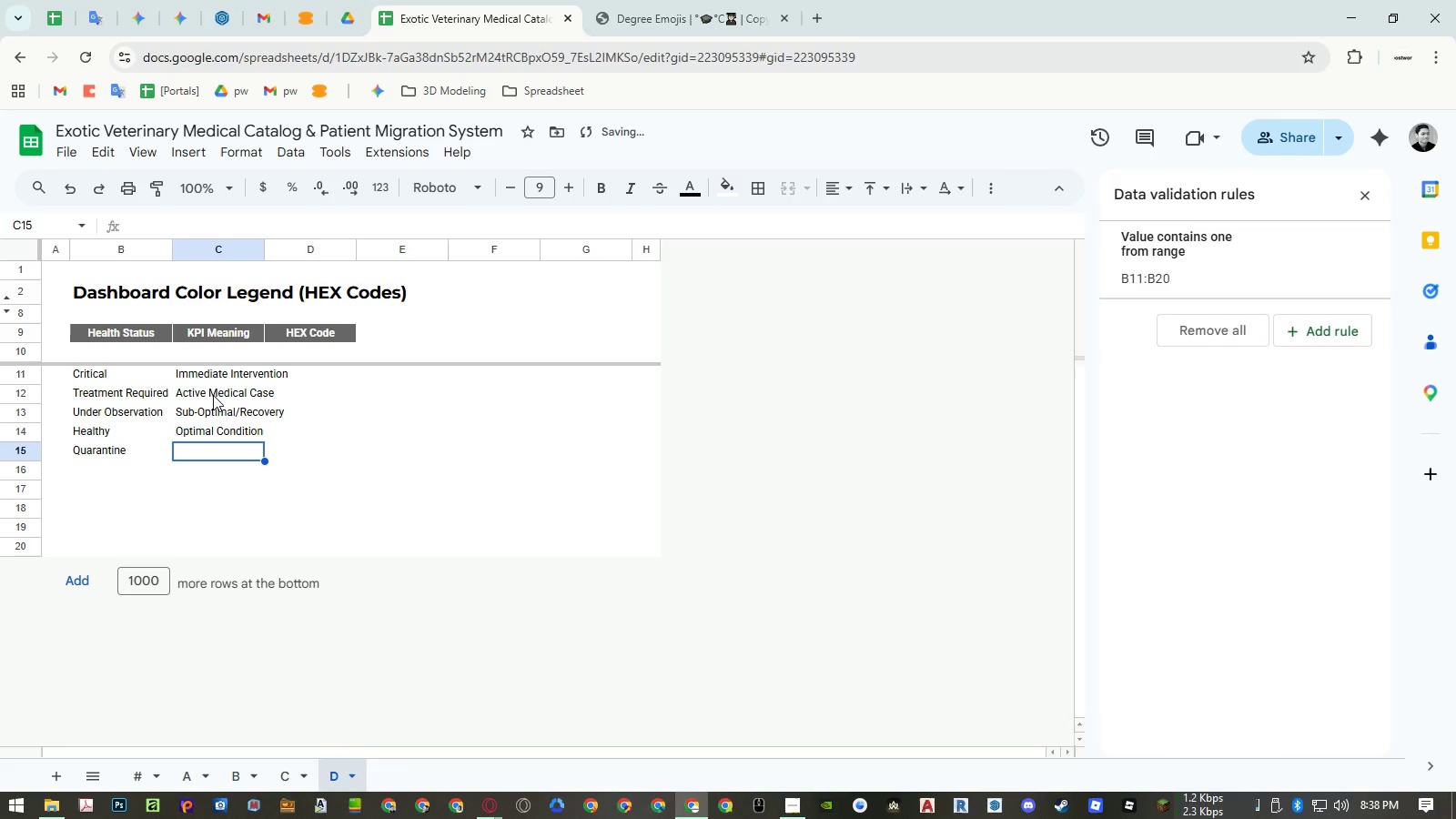 
type(Bio-Security Isolation)
 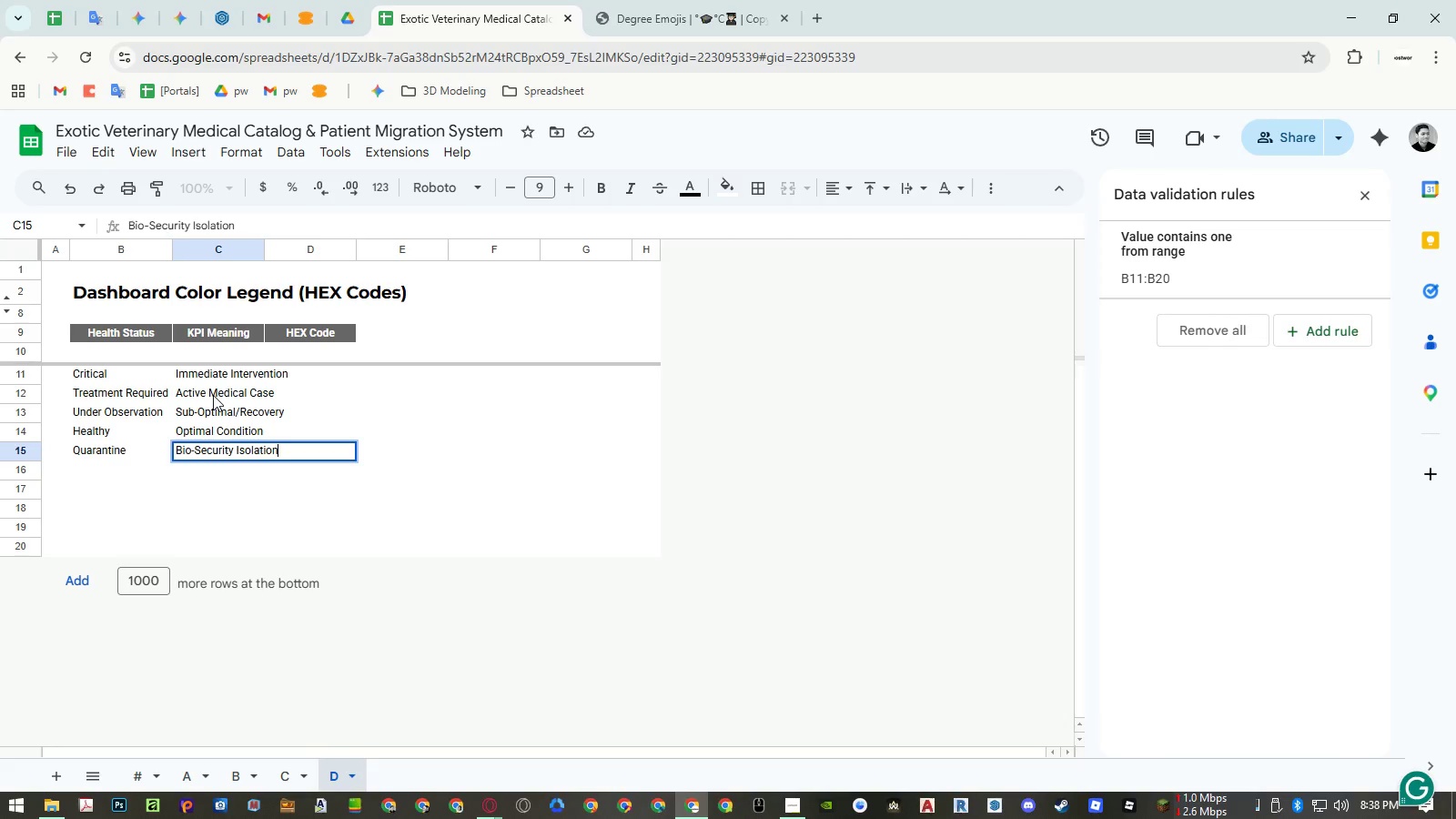 
key(Enter)
 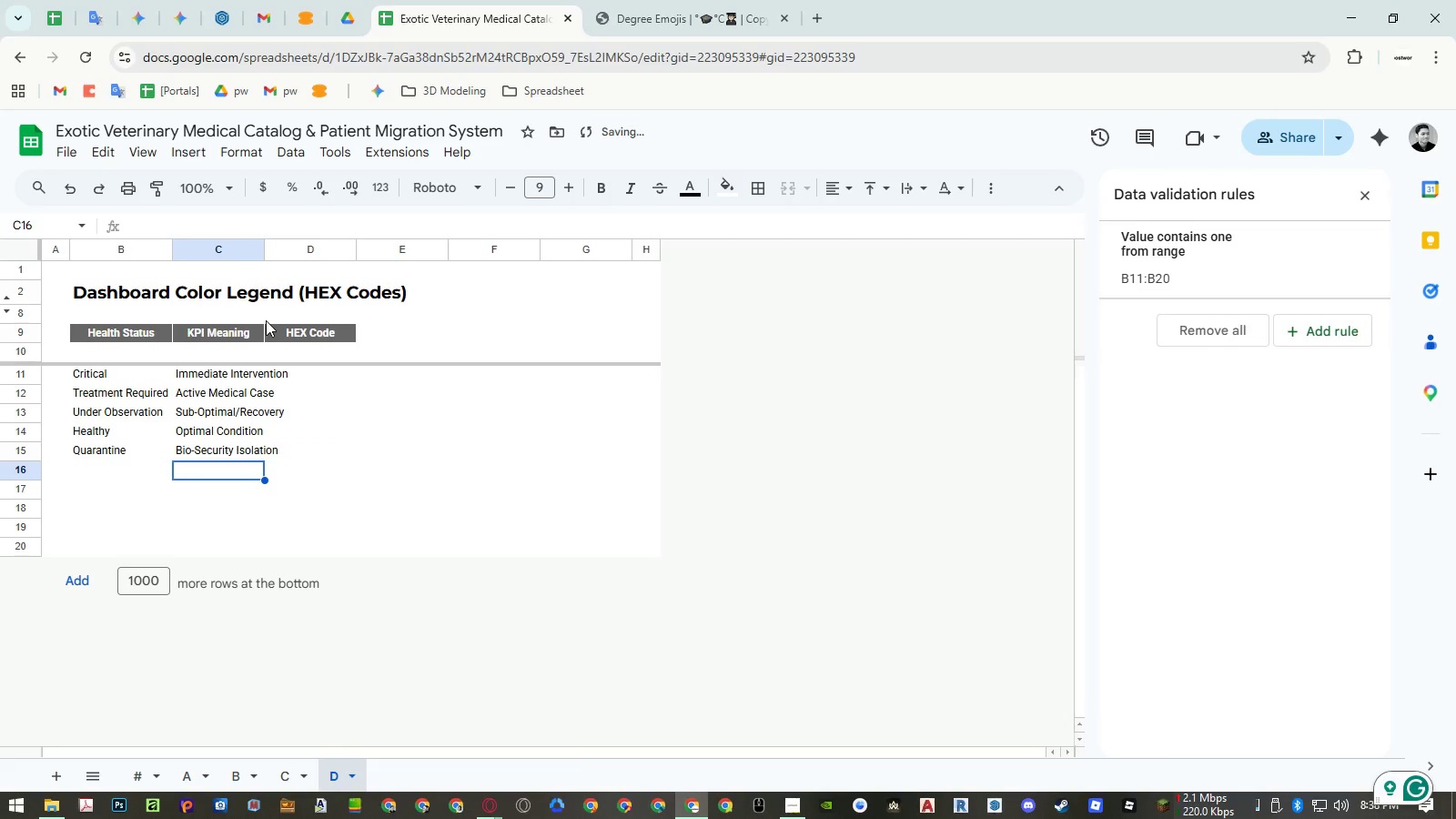 
double_click([265, 248])
 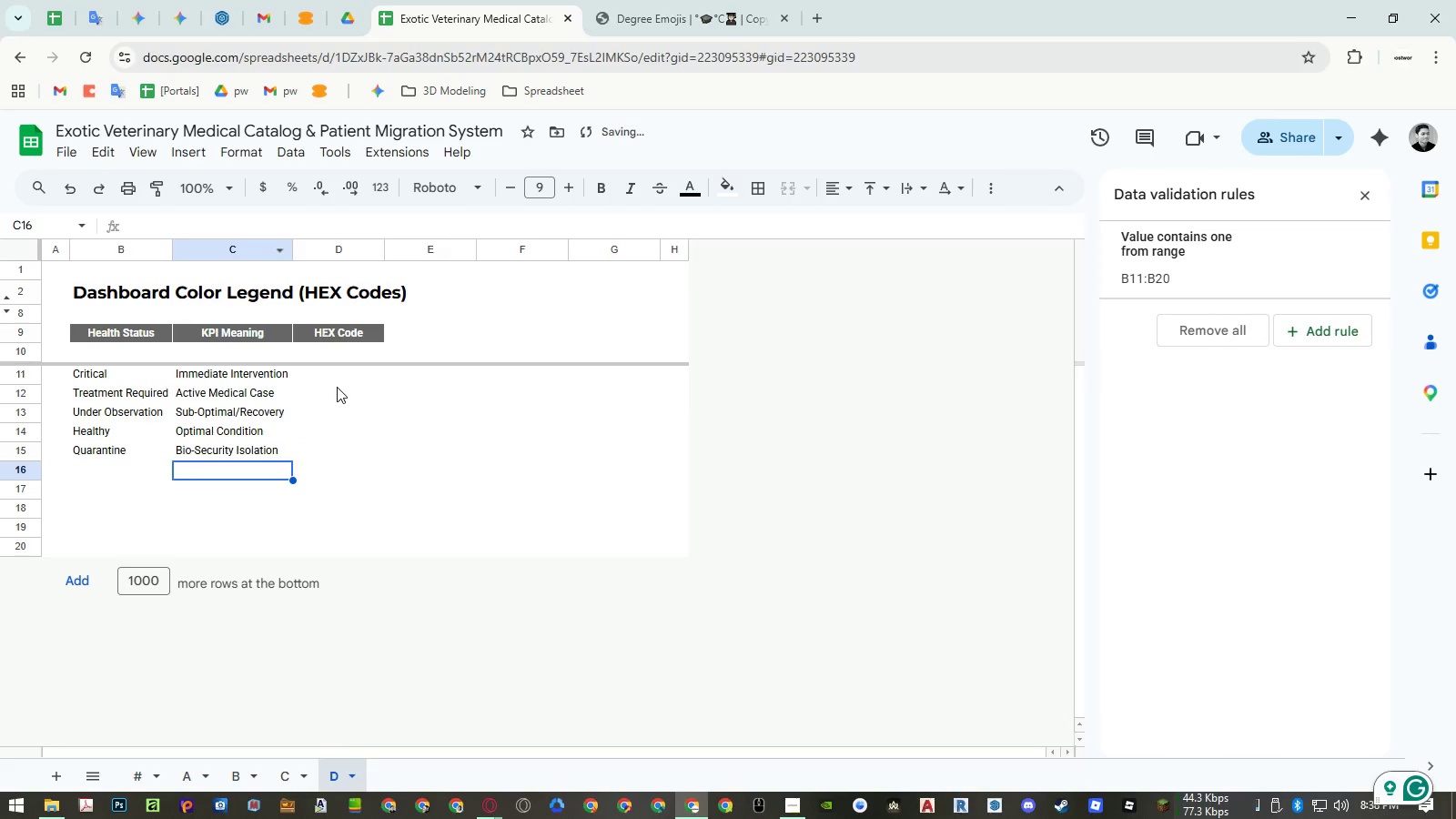 
left_click([336, 381])
 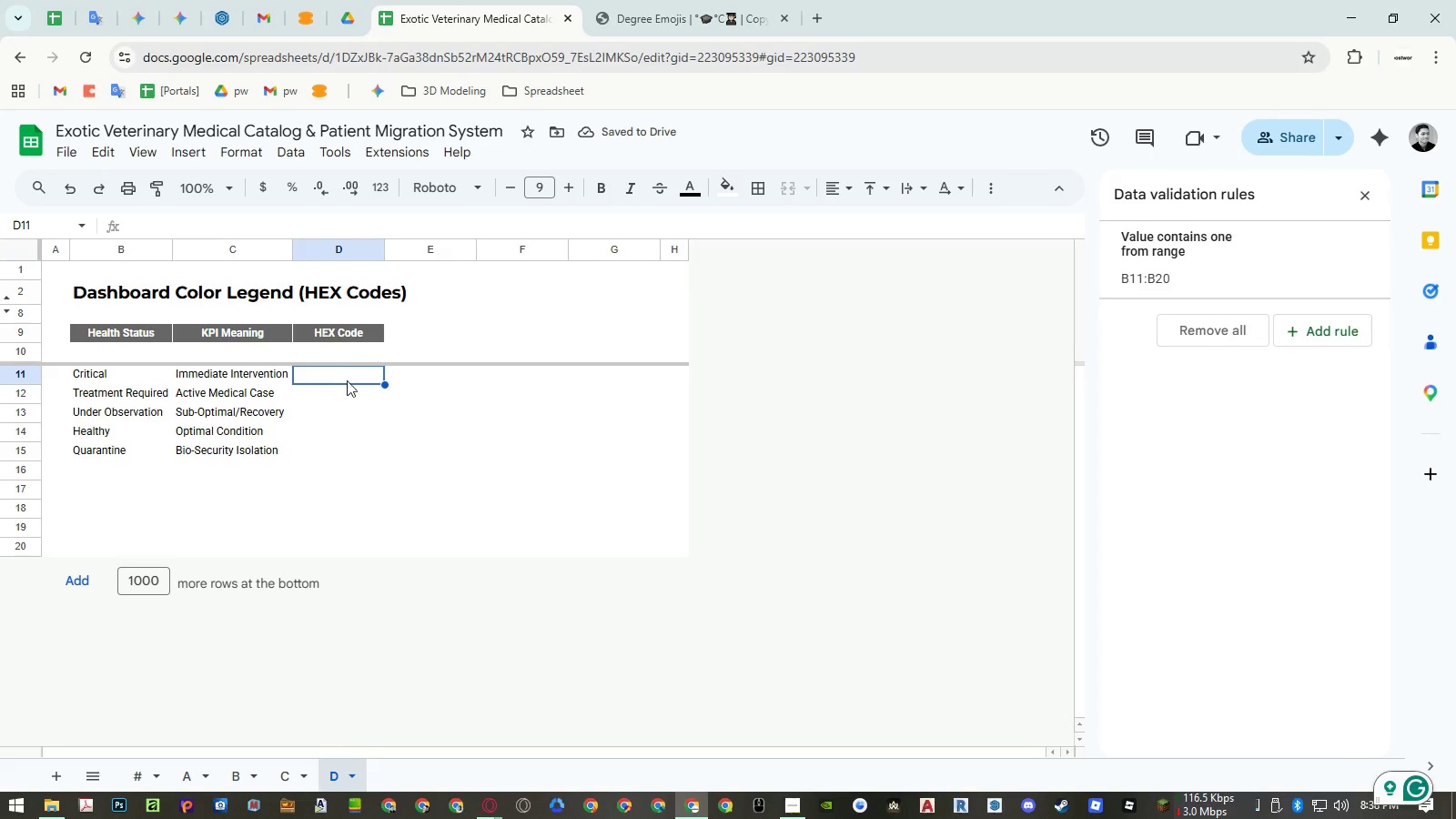 
left_click([405, 371])
 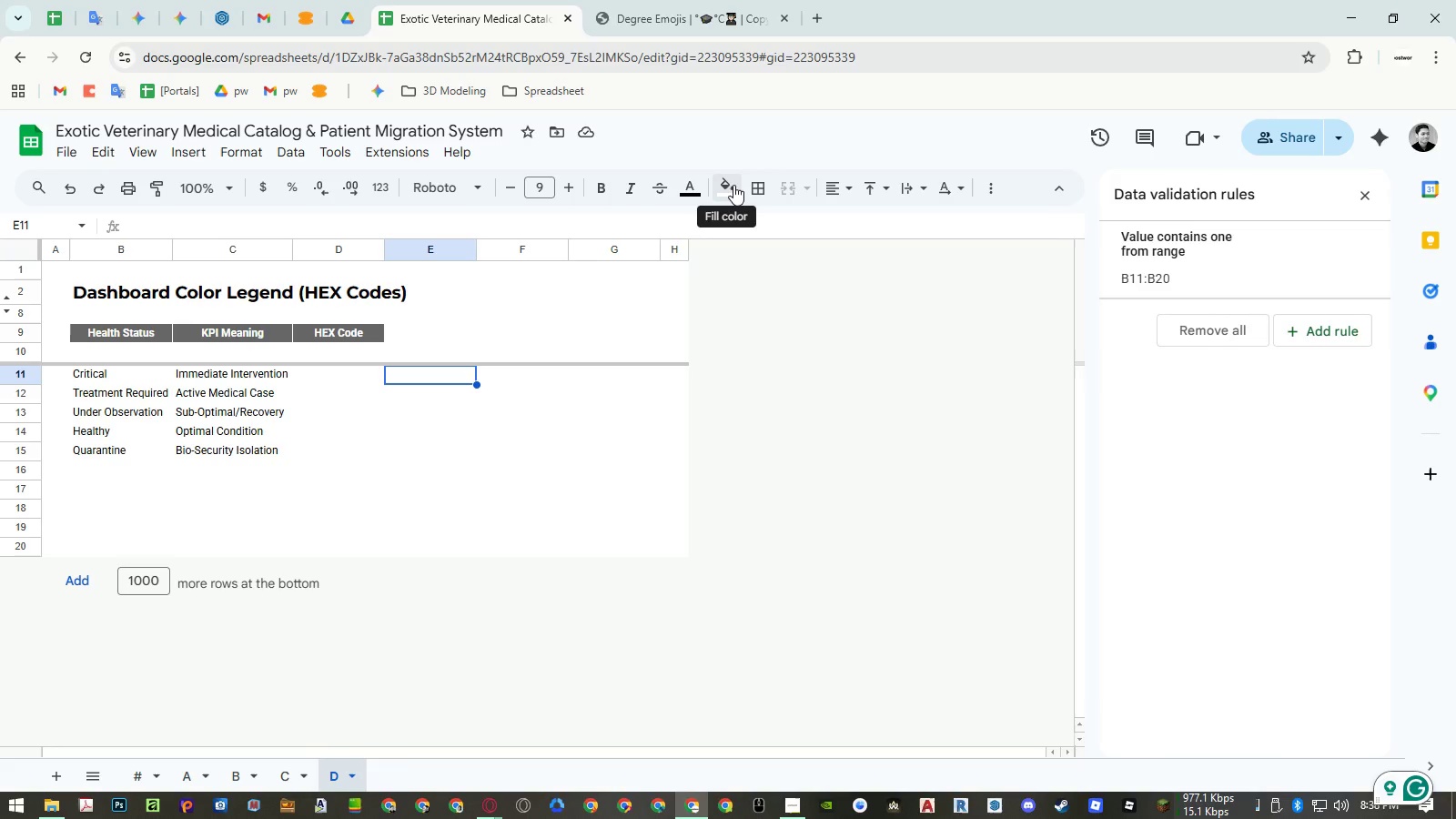 
left_click([733, 185])
 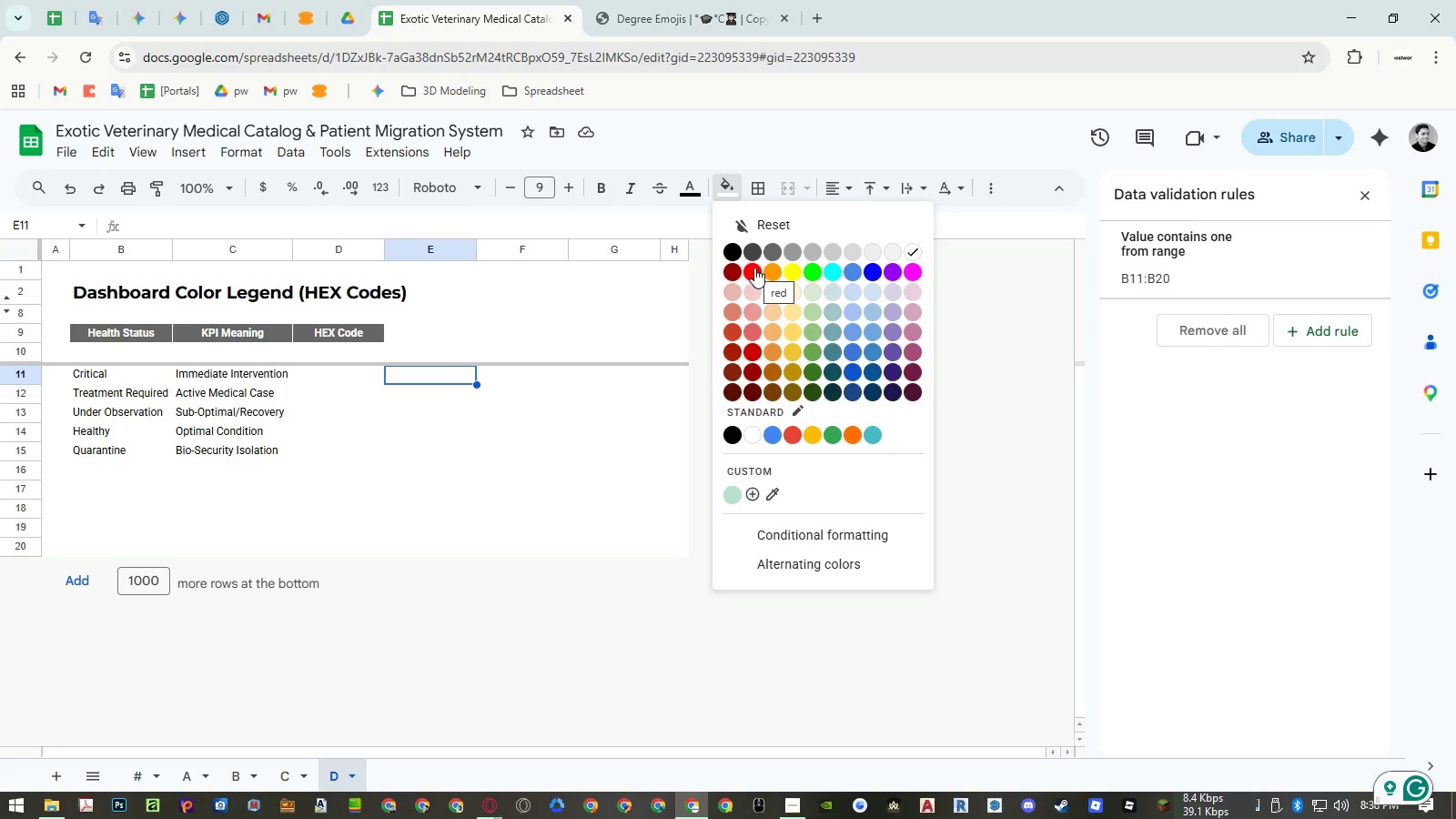 
left_click([754, 268])
 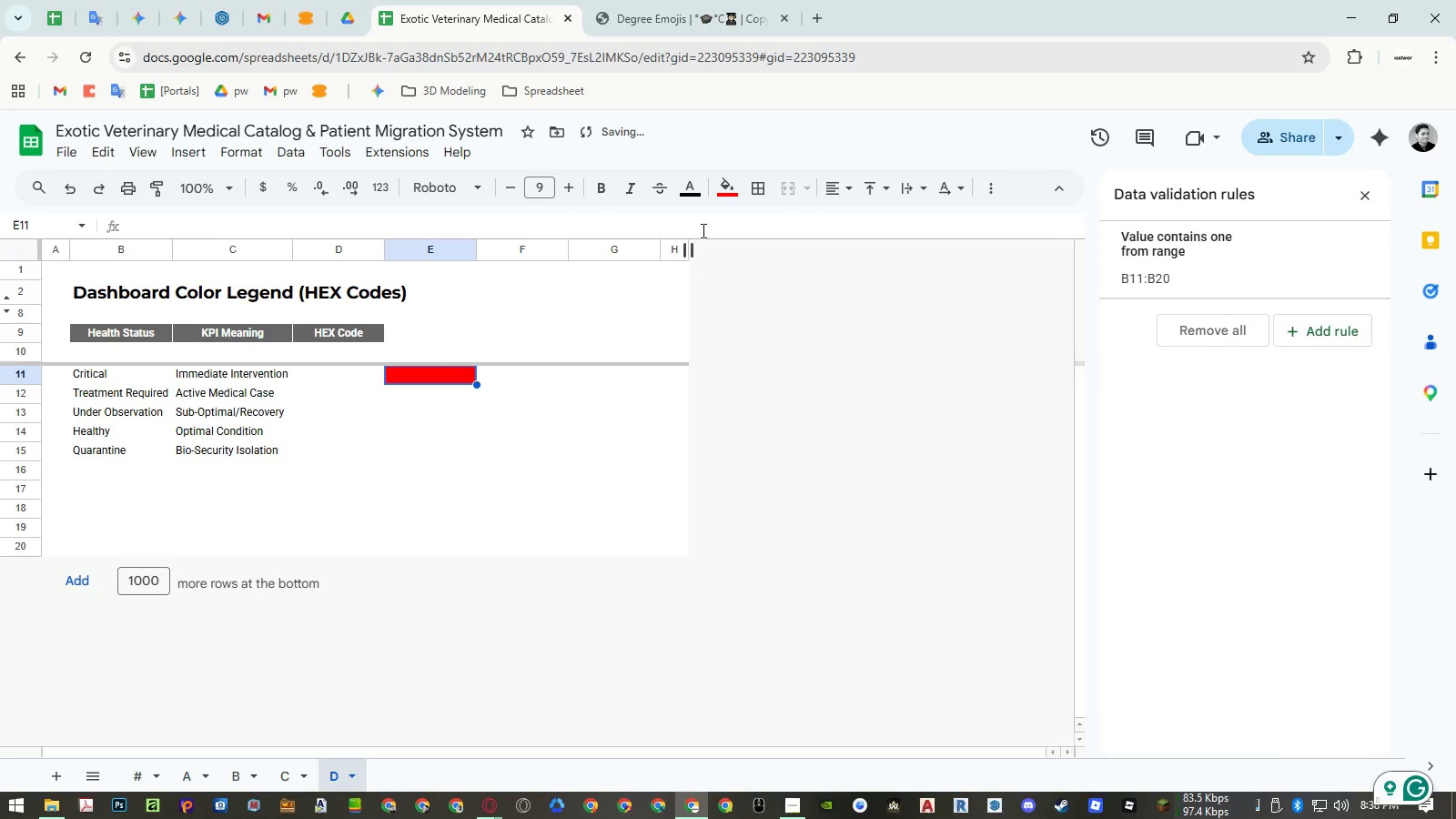 
left_click([723, 195])
 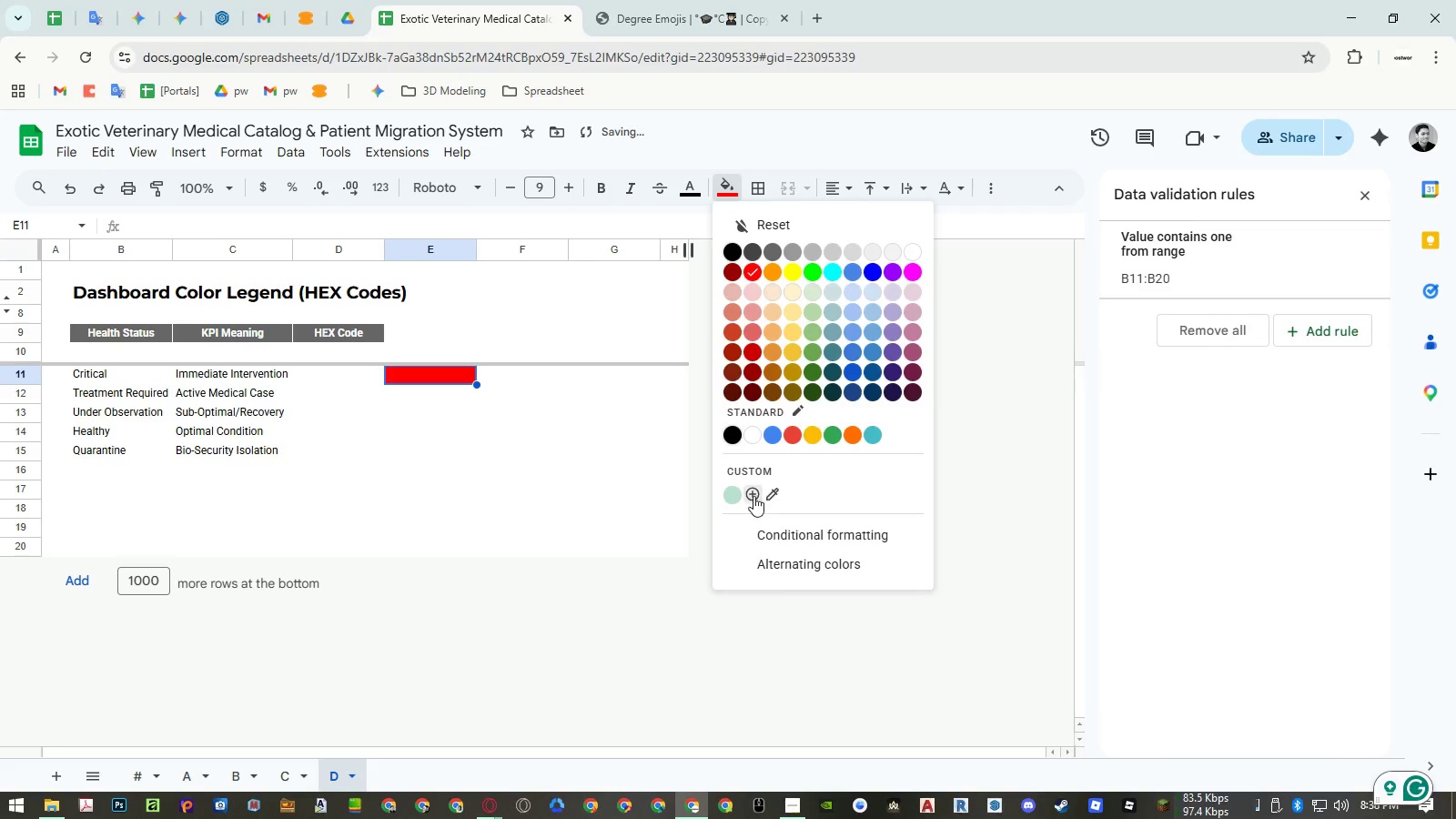 
left_click([751, 495])
 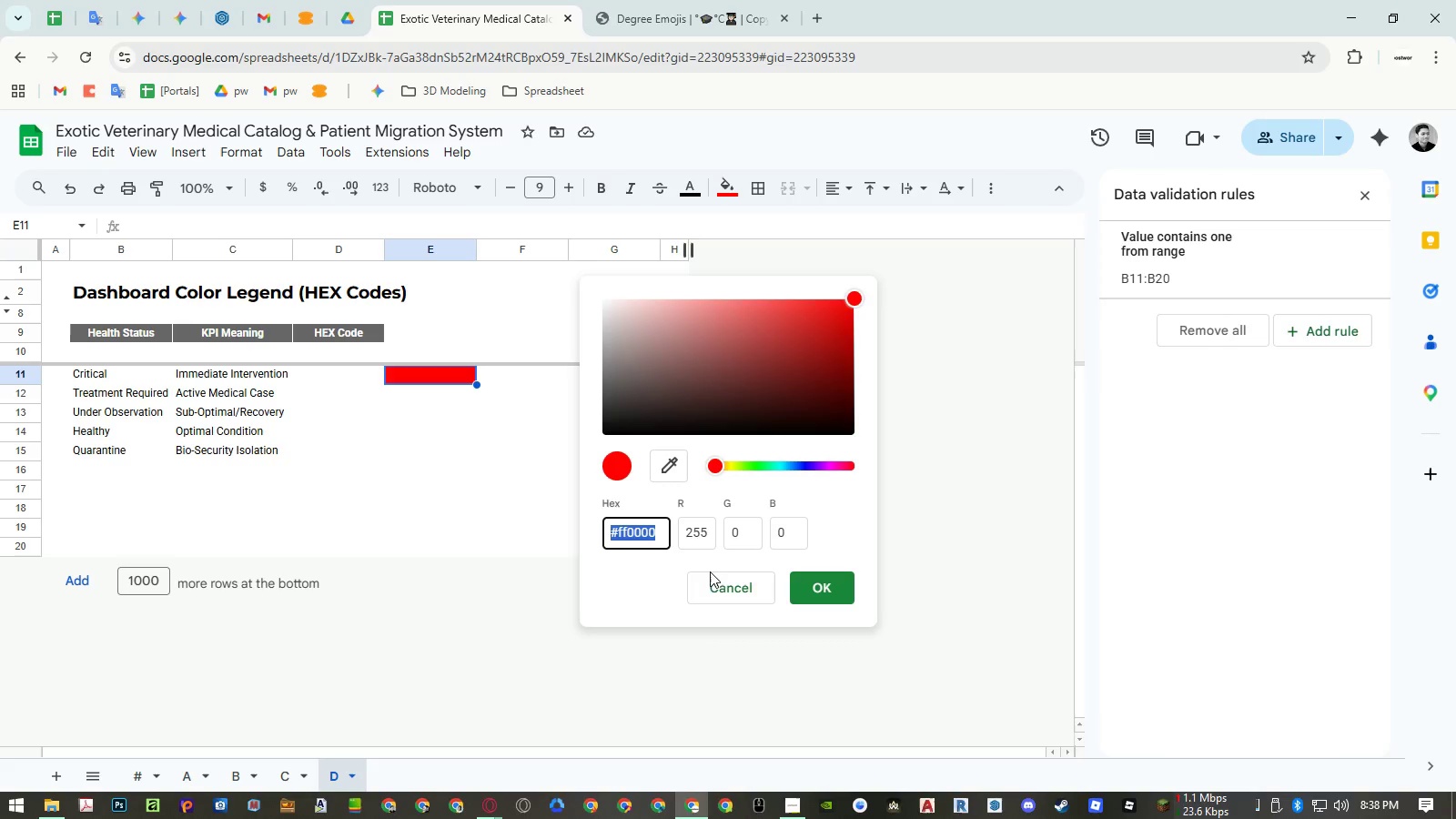 
wait(5.69)
 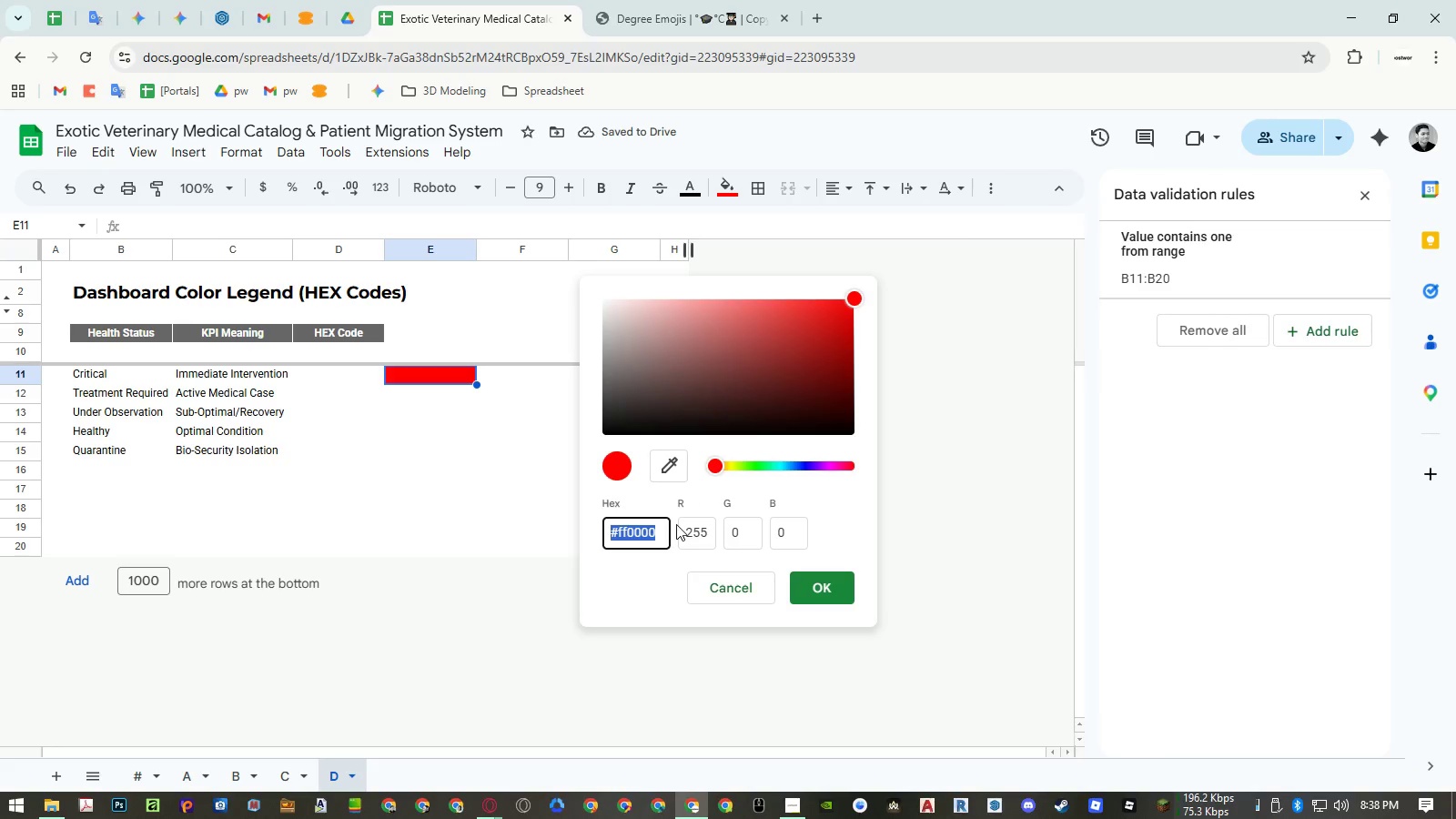 
left_click([732, 179])
 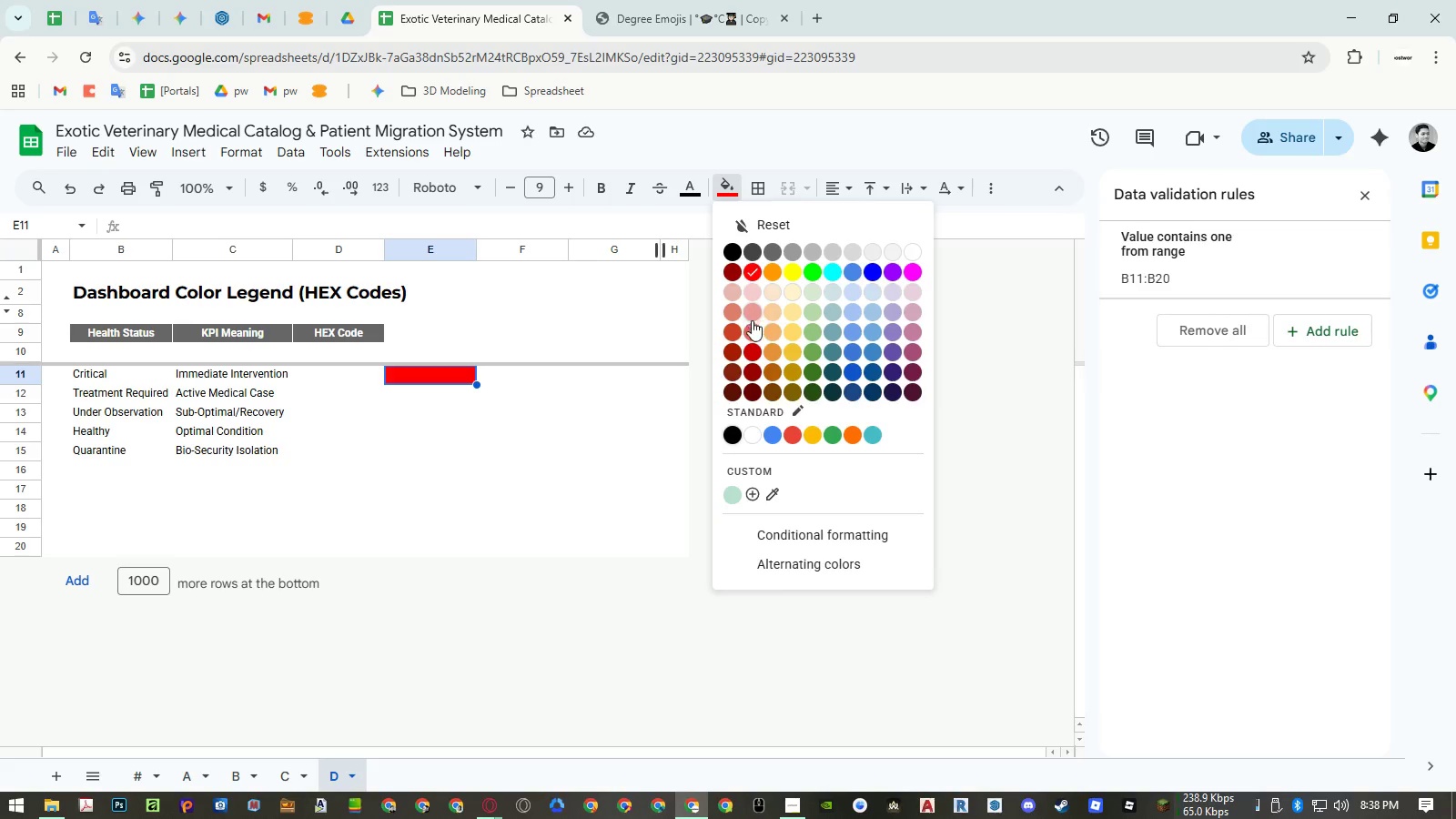 
left_click([751, 348])
 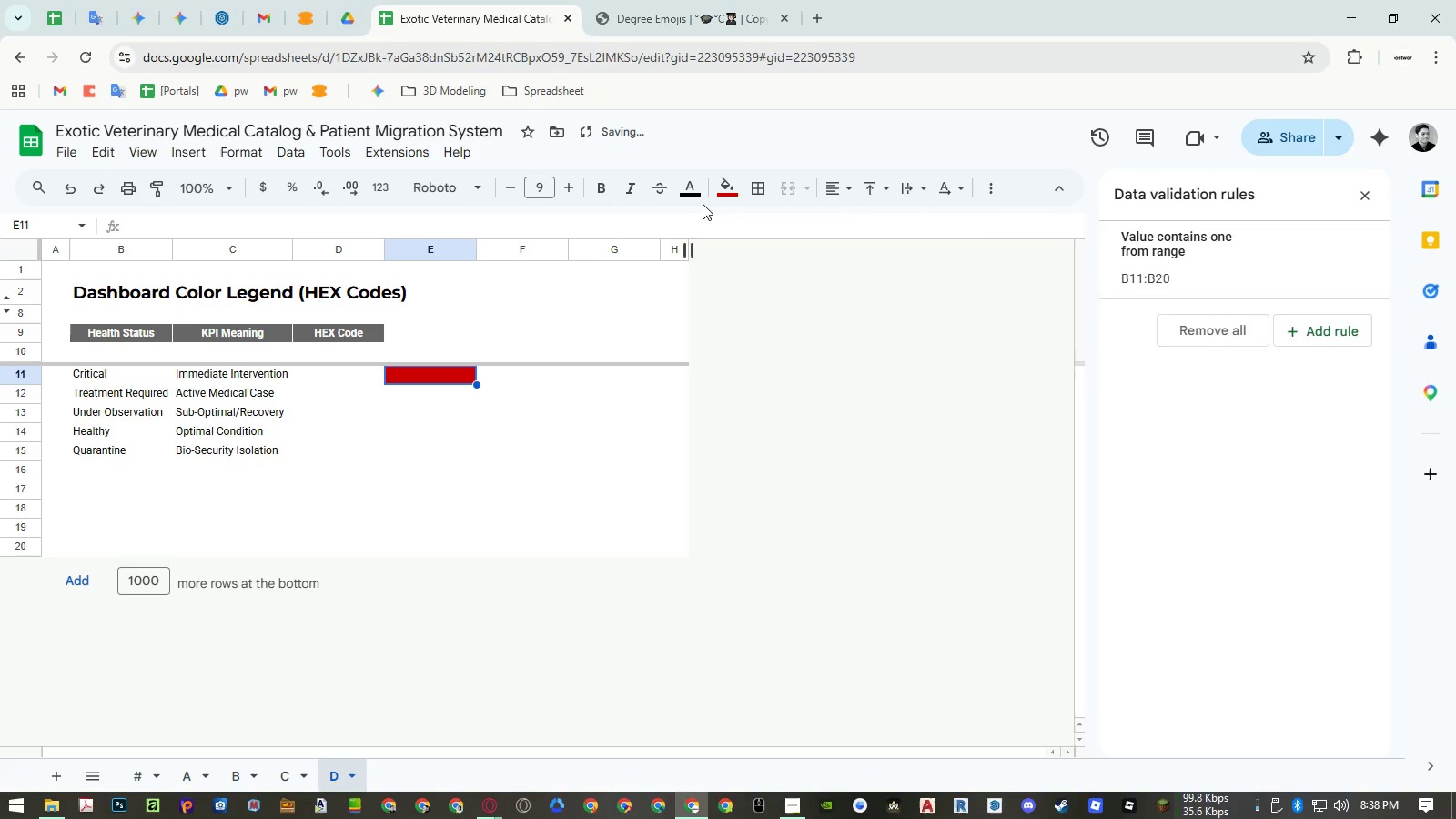 
left_click_drag(start_coordinate=[723, 187], to_coordinate=[760, 501])
 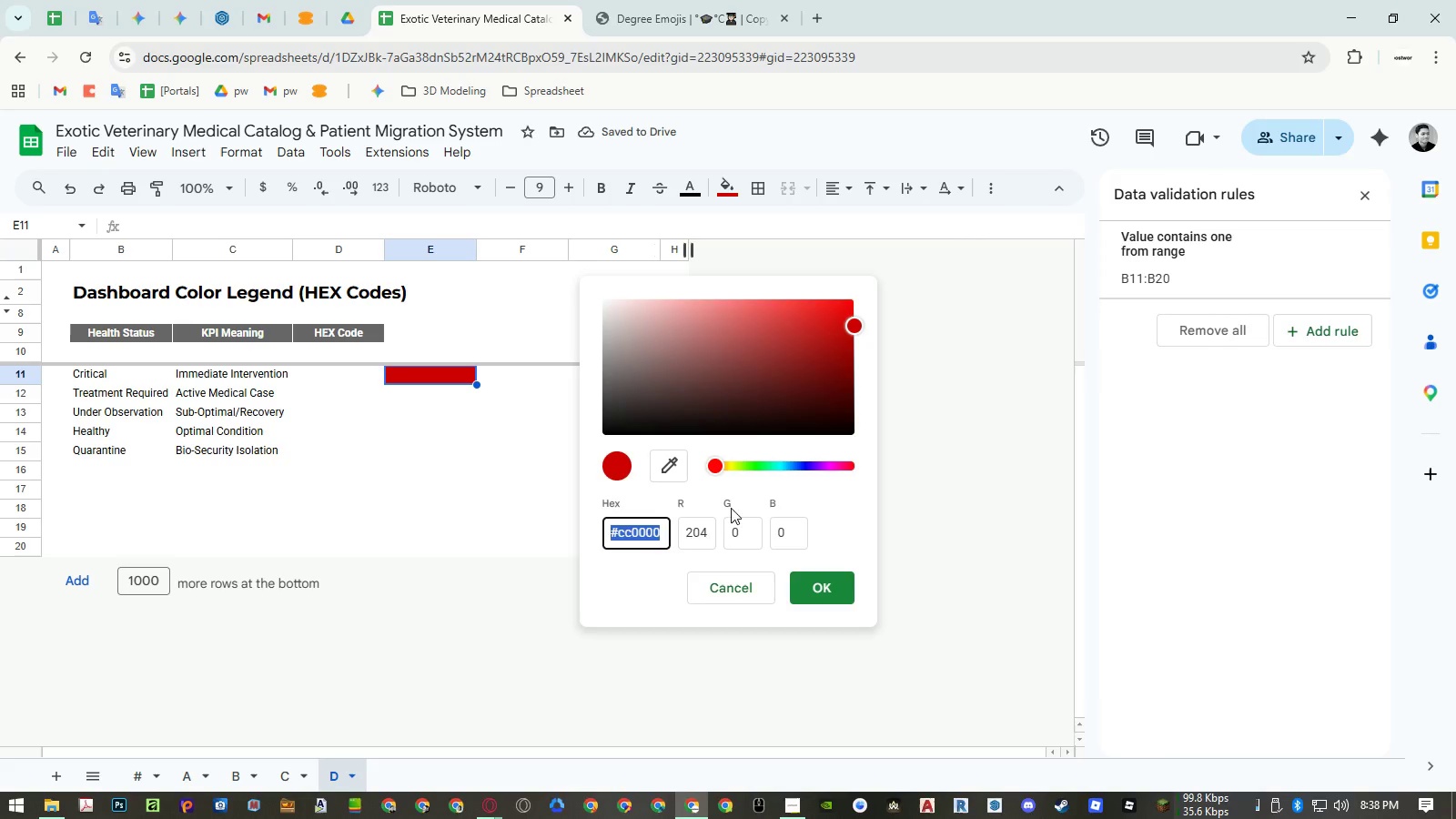 
left_click([760, 501])
 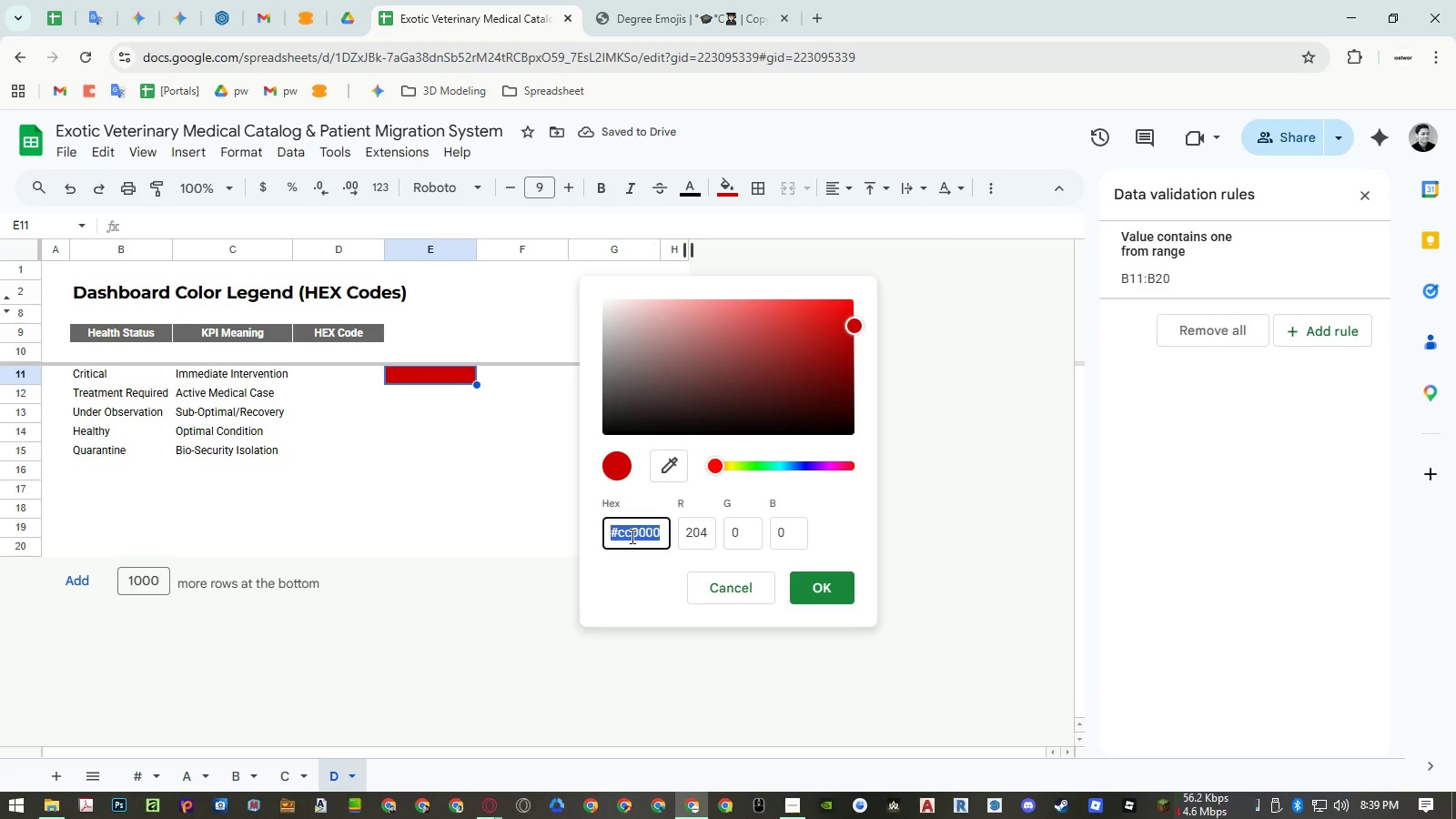 
left_click([631, 536])
 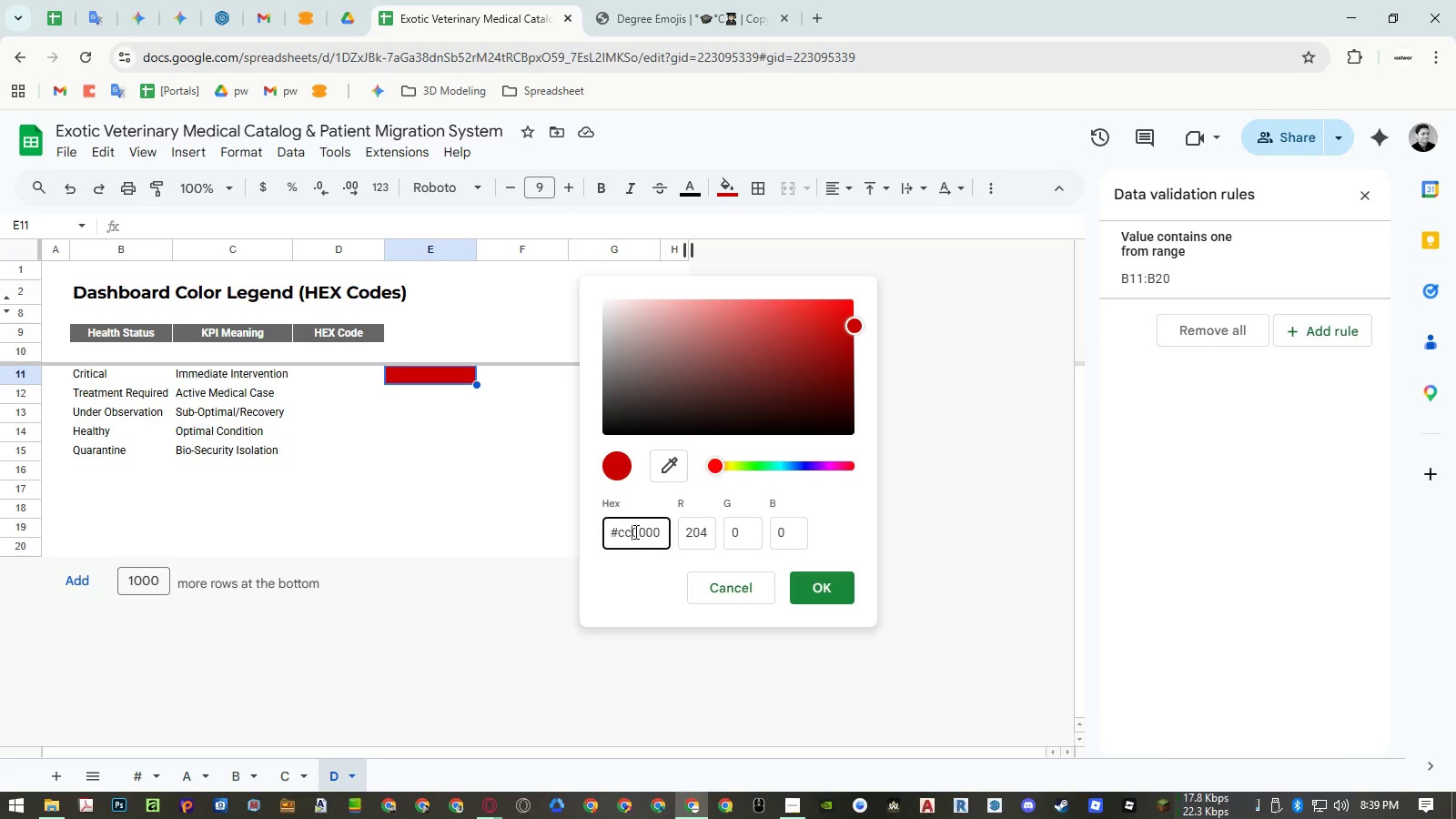 
left_click_drag(start_coordinate=[631, 531], to_coordinate=[619, 533])
 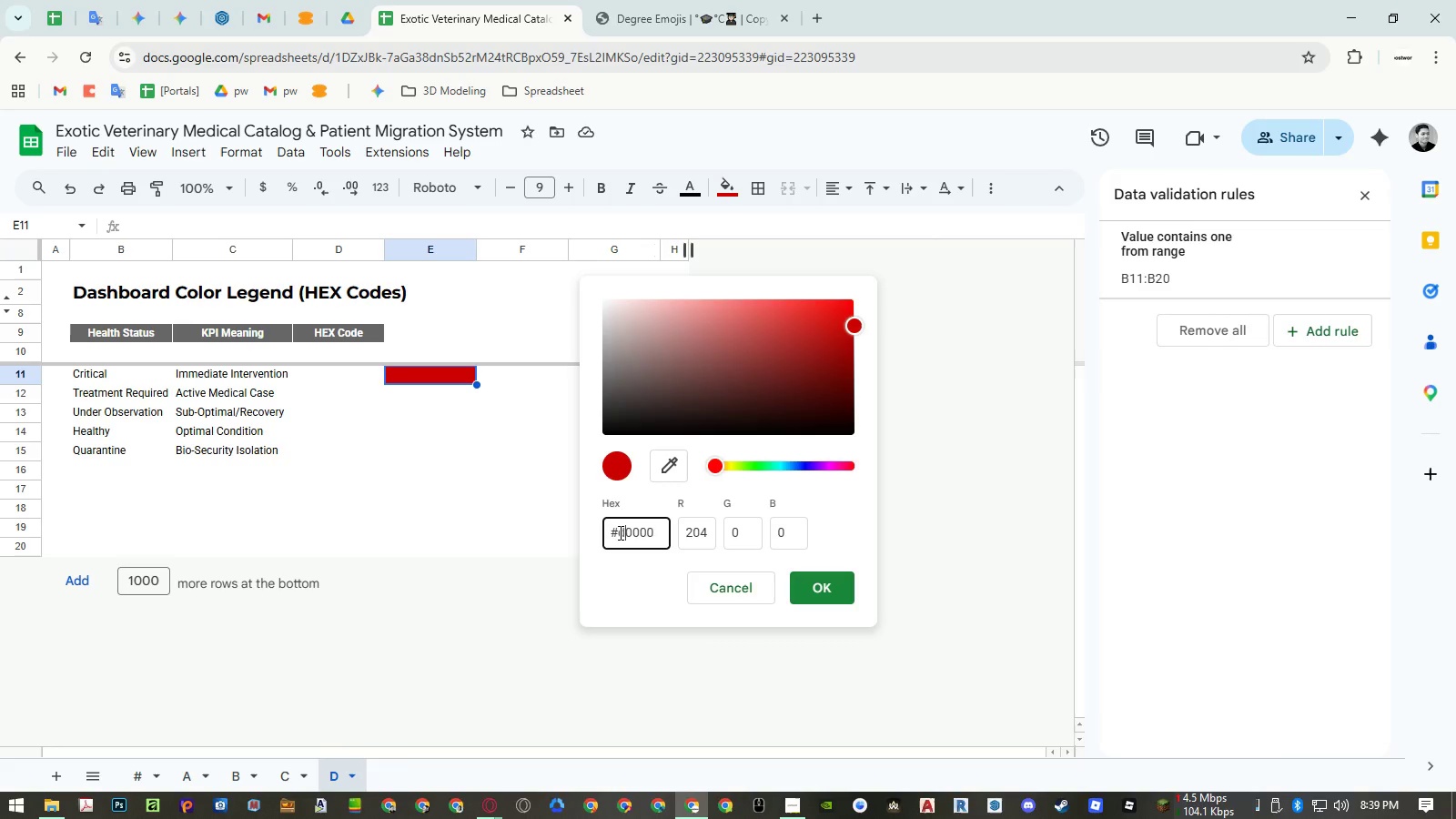 
type(d0)
 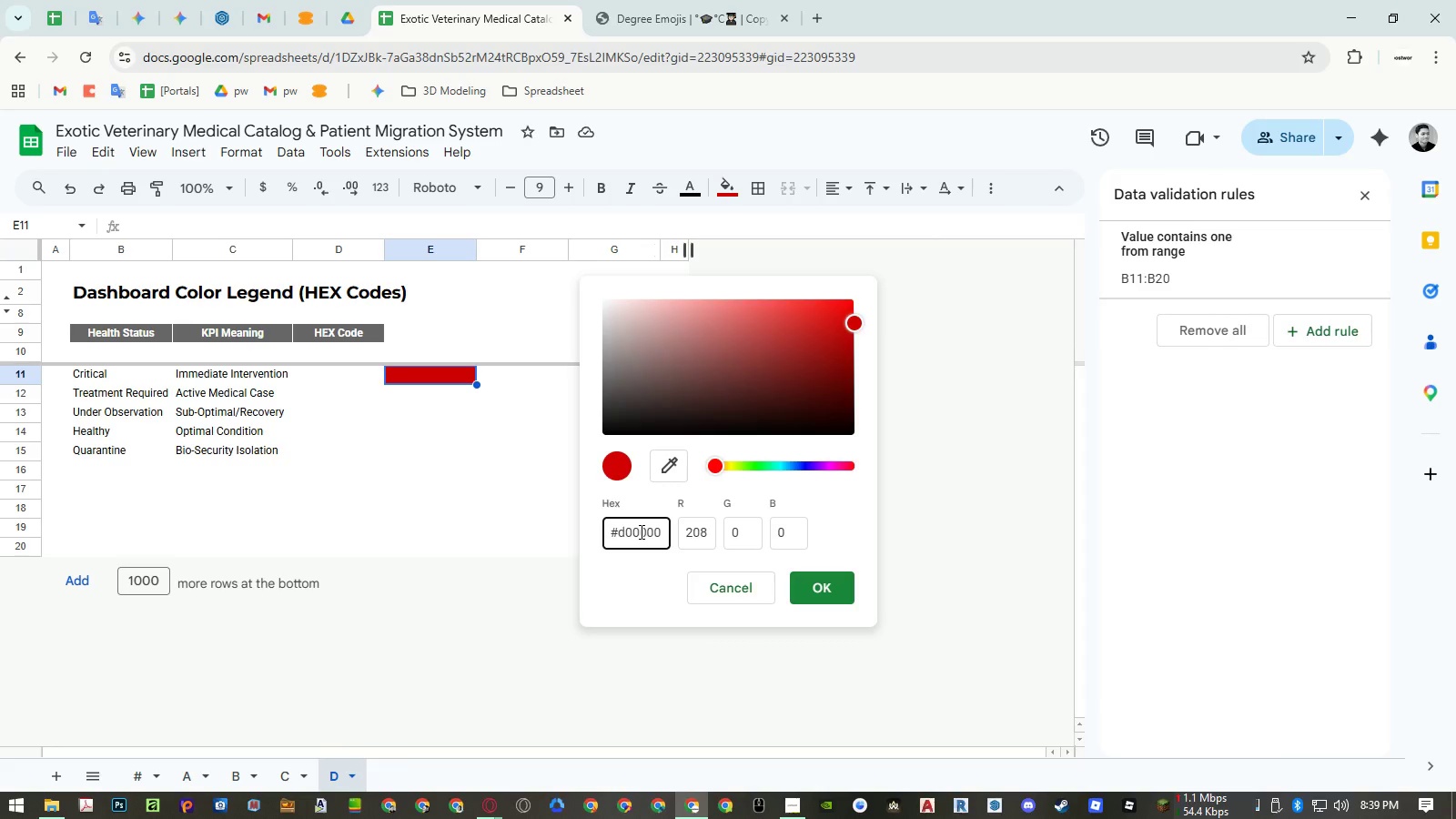 
double_click([640, 531])
 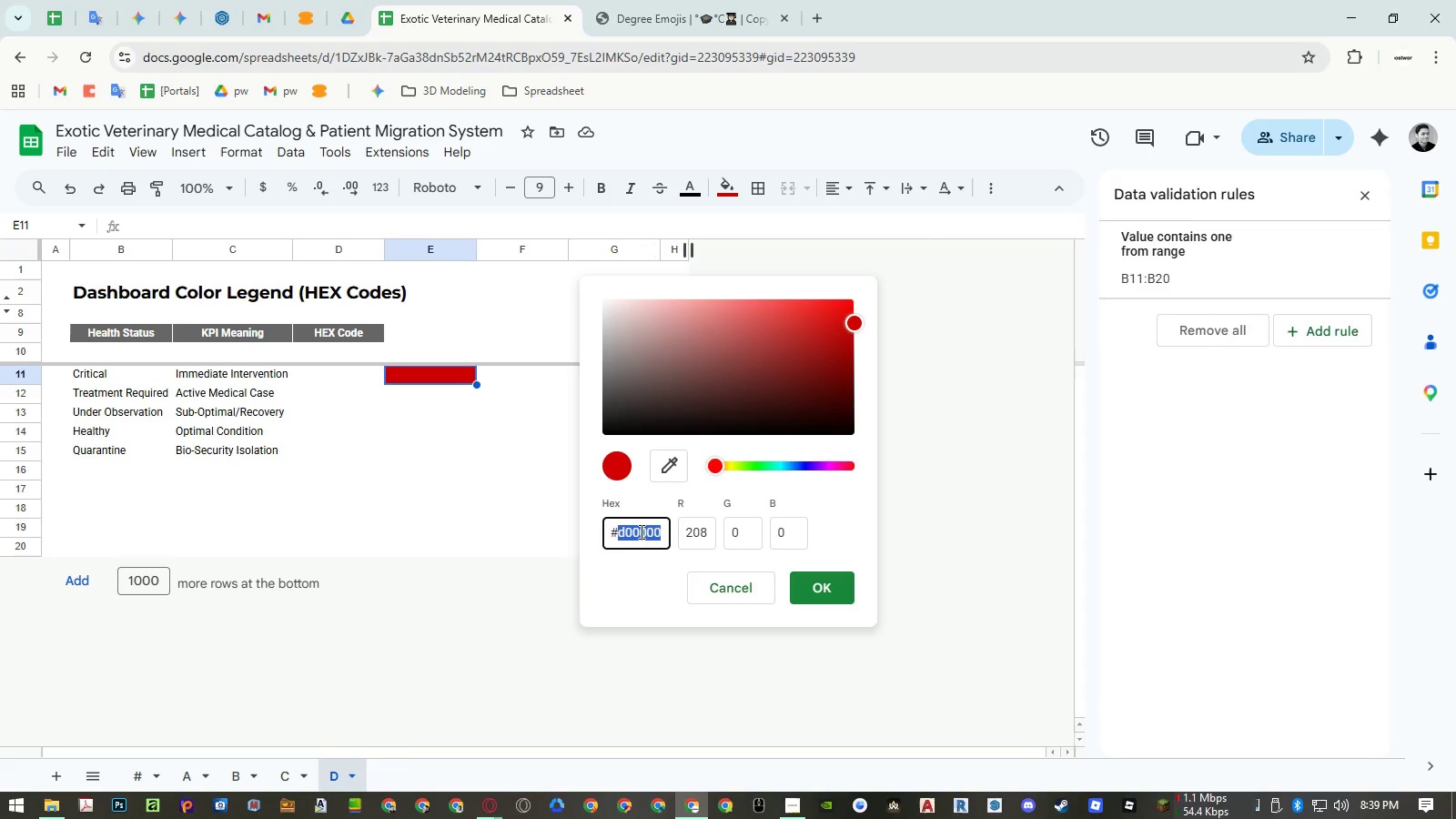 
triple_click([640, 531])
 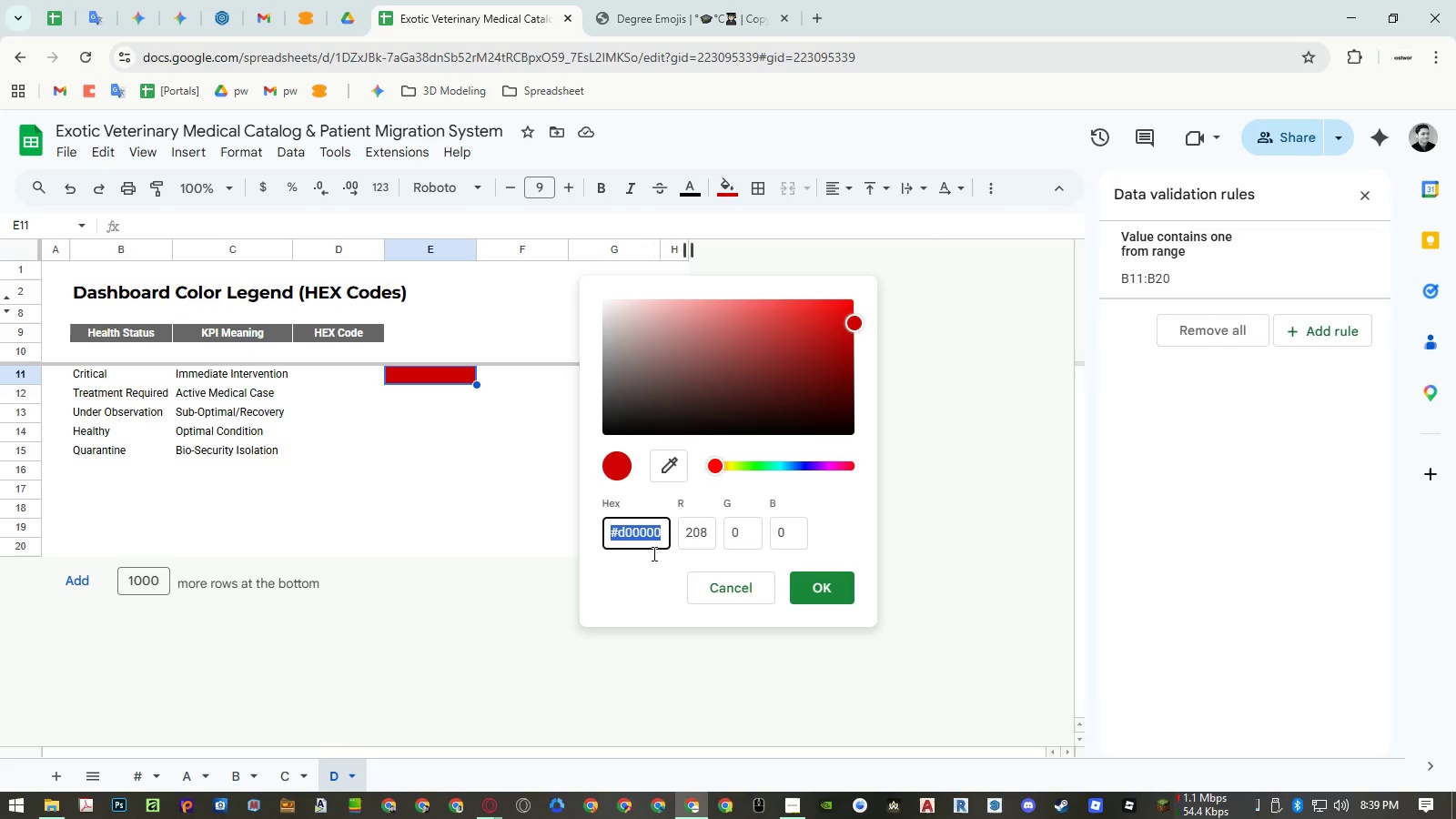 
key(Control+ControlLeft)
 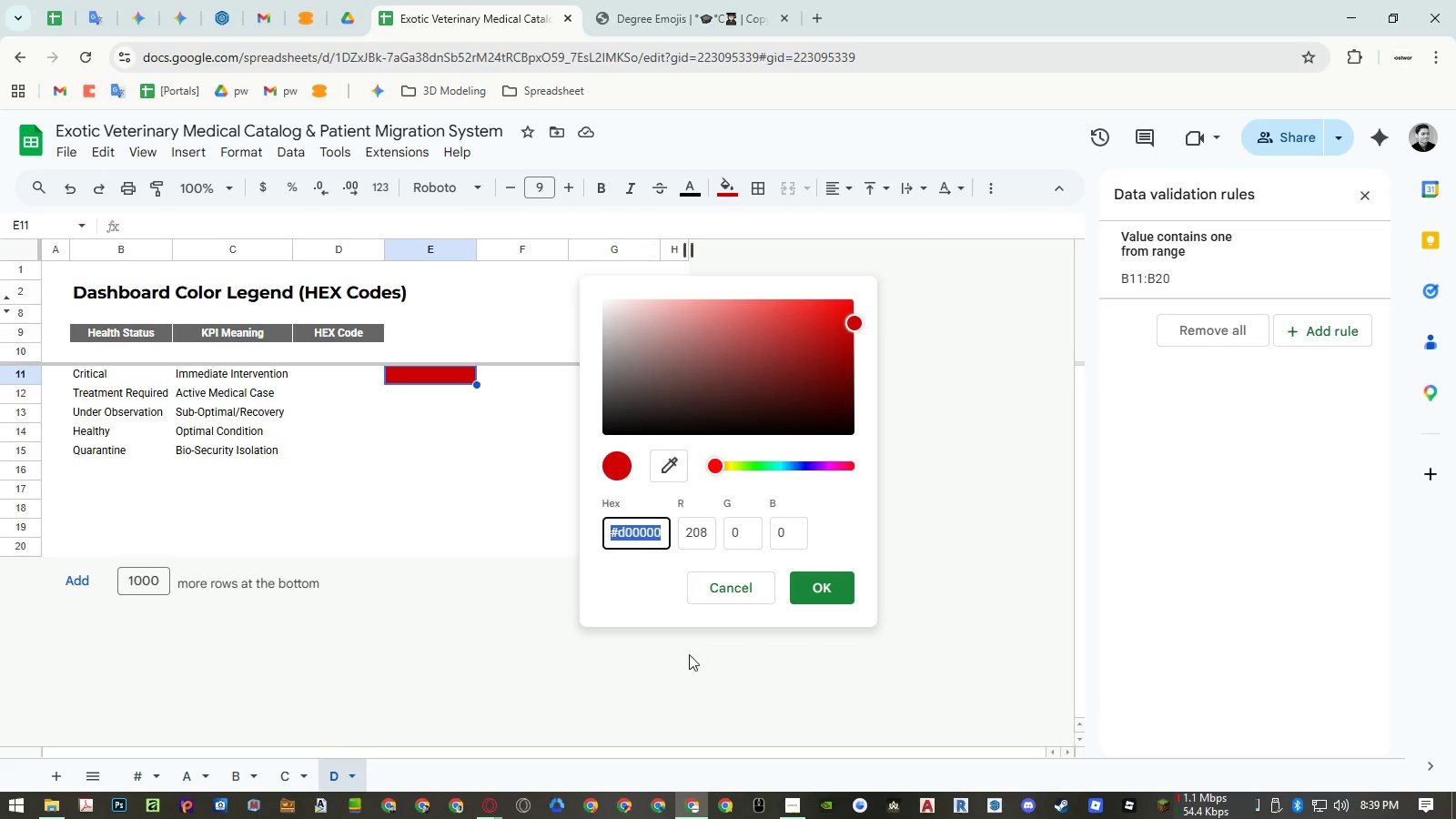 
key(Control+C)
 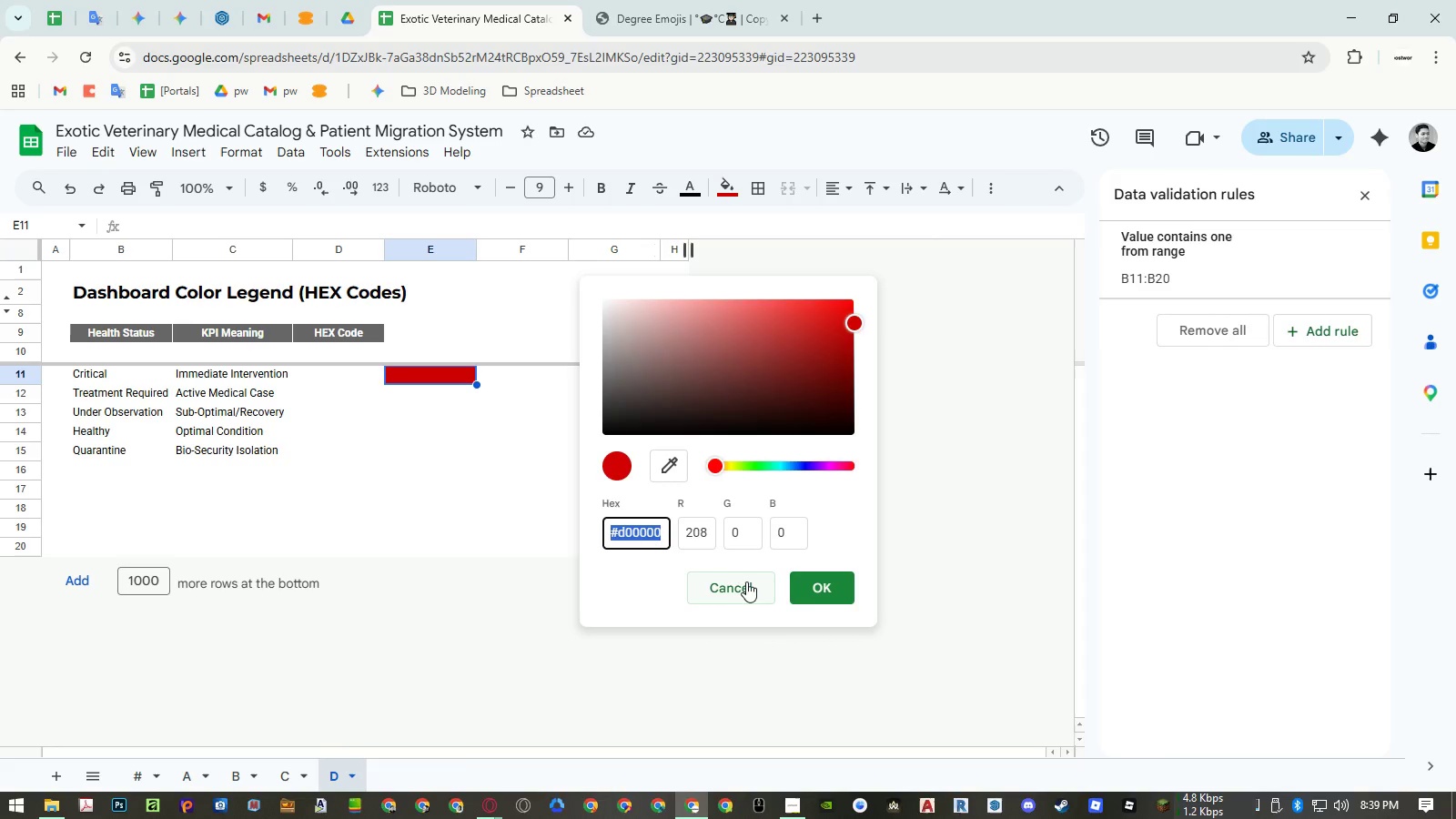 
left_click([807, 581])
 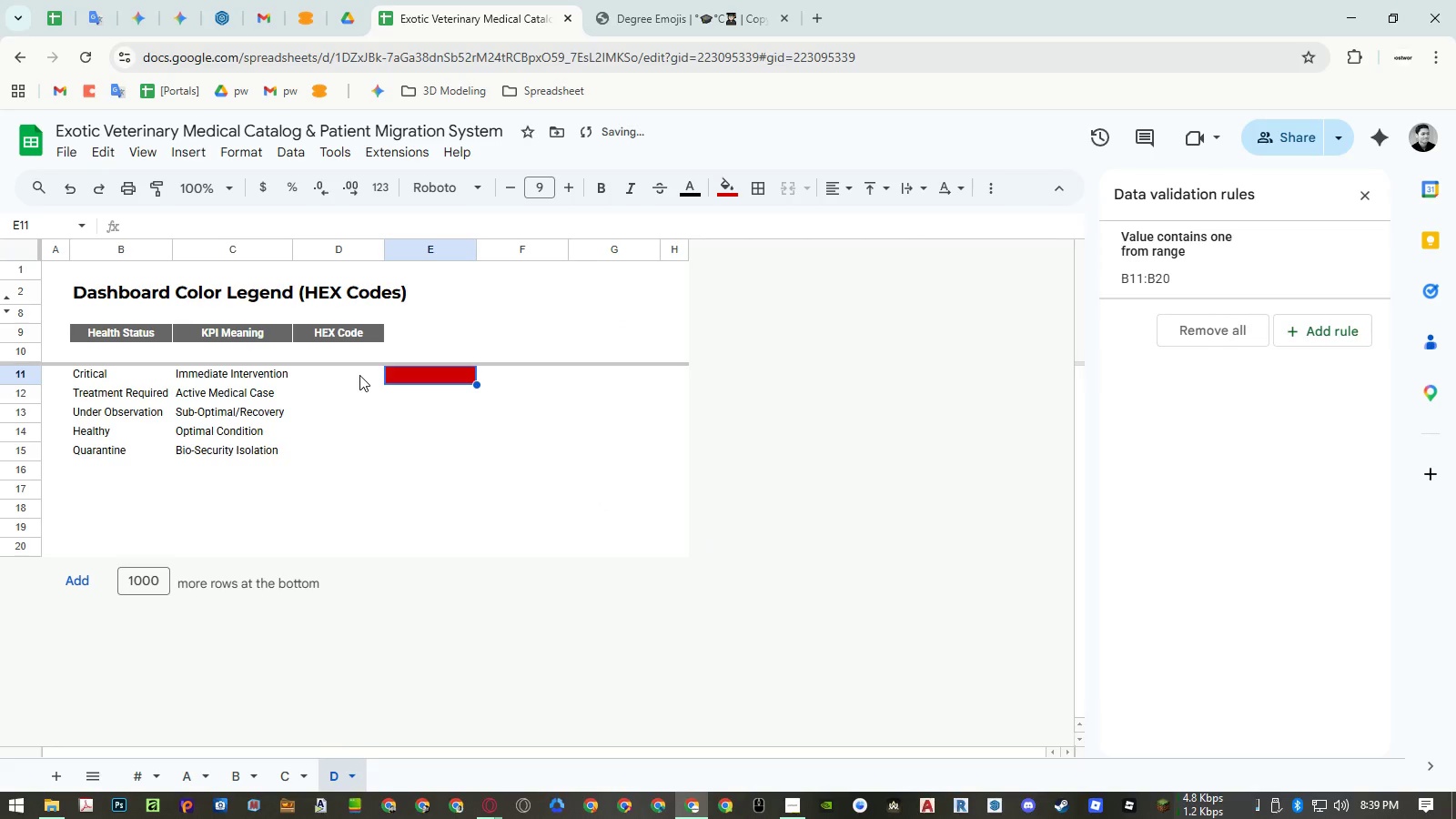 
left_click([359, 375])
 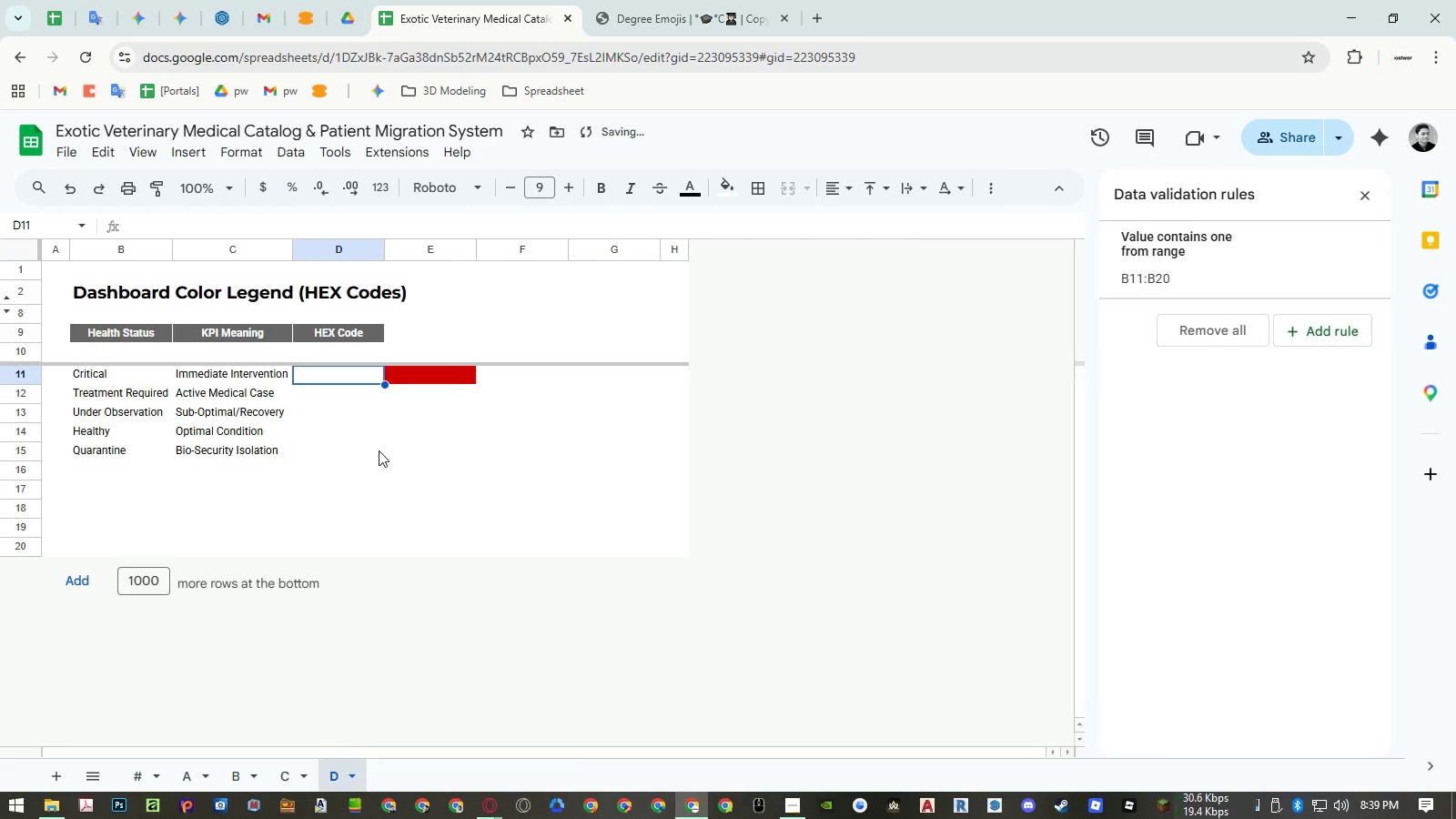 
key(Control+ControlLeft)
 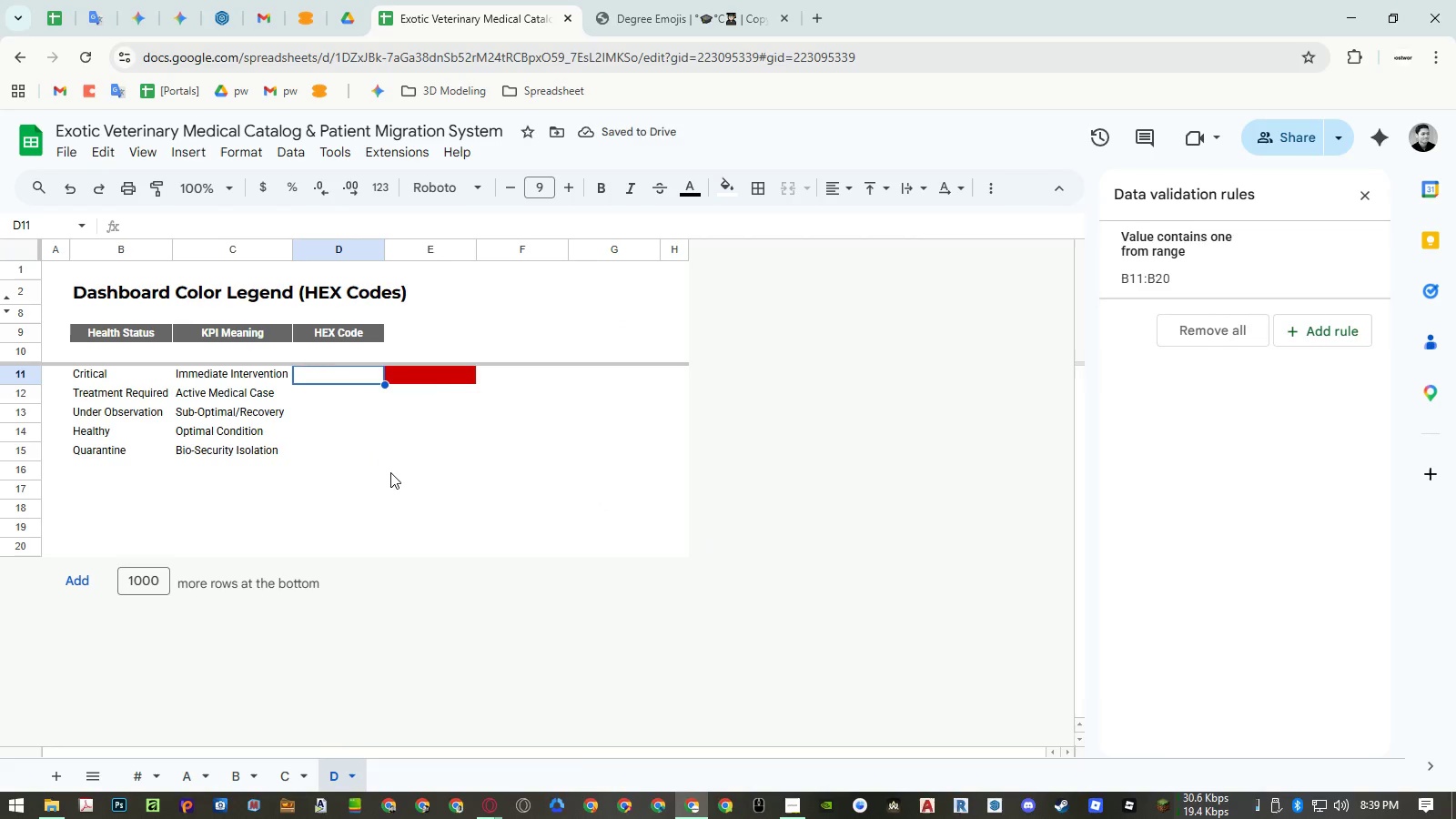 
key(Control+Shift+ShiftLeft)
 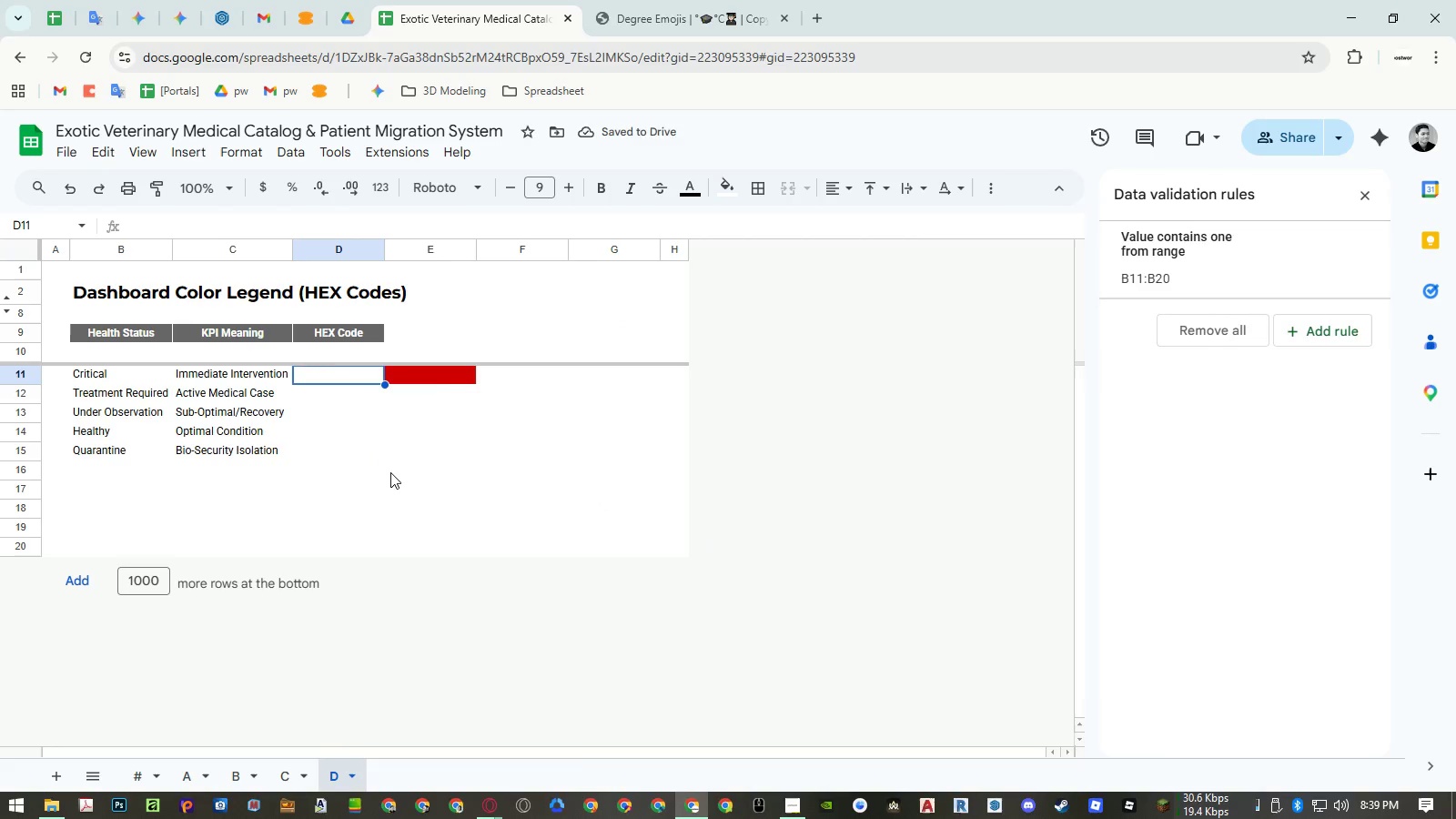 
key(Control+Shift+V)
 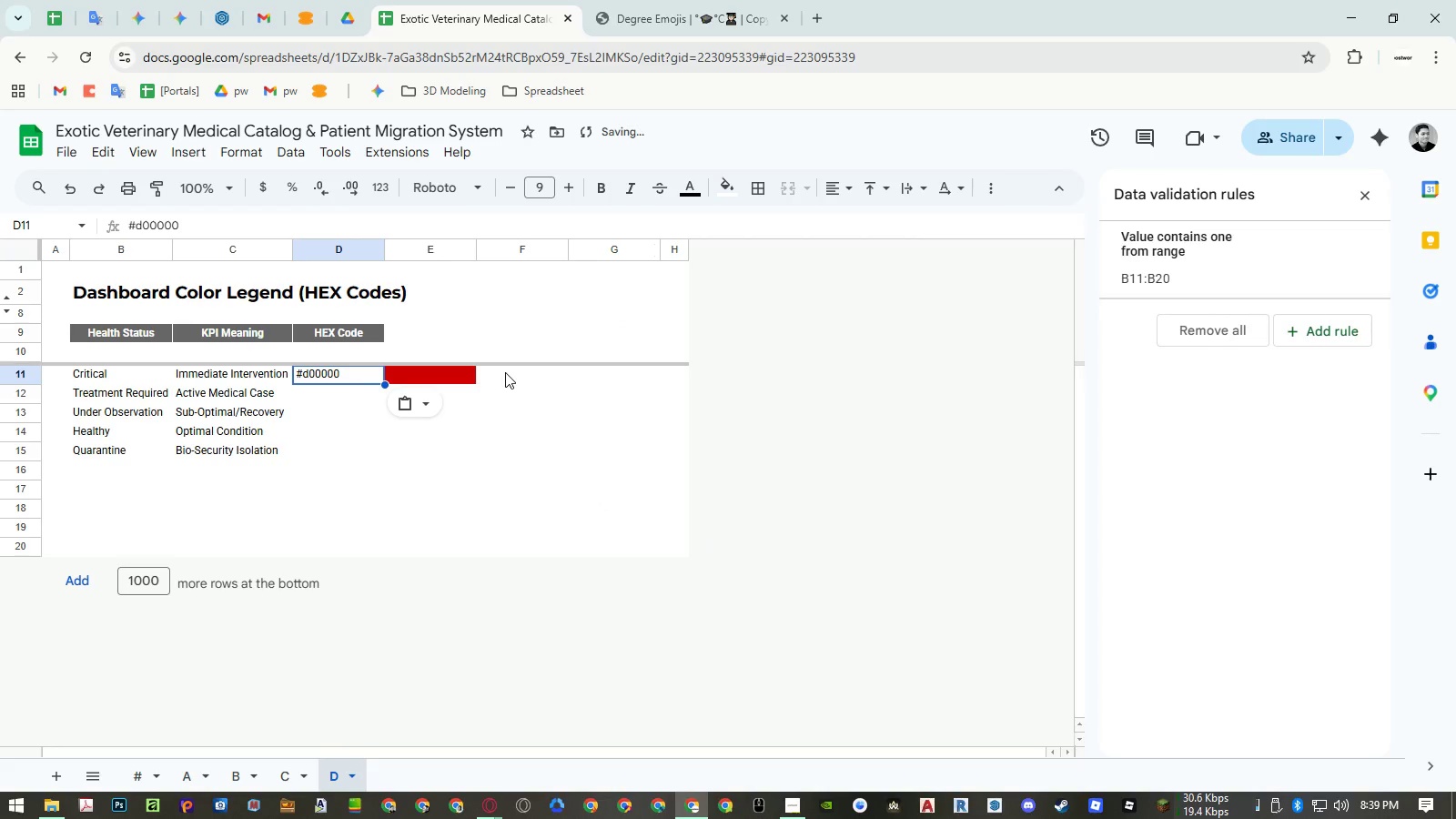 
left_click([514, 379])
 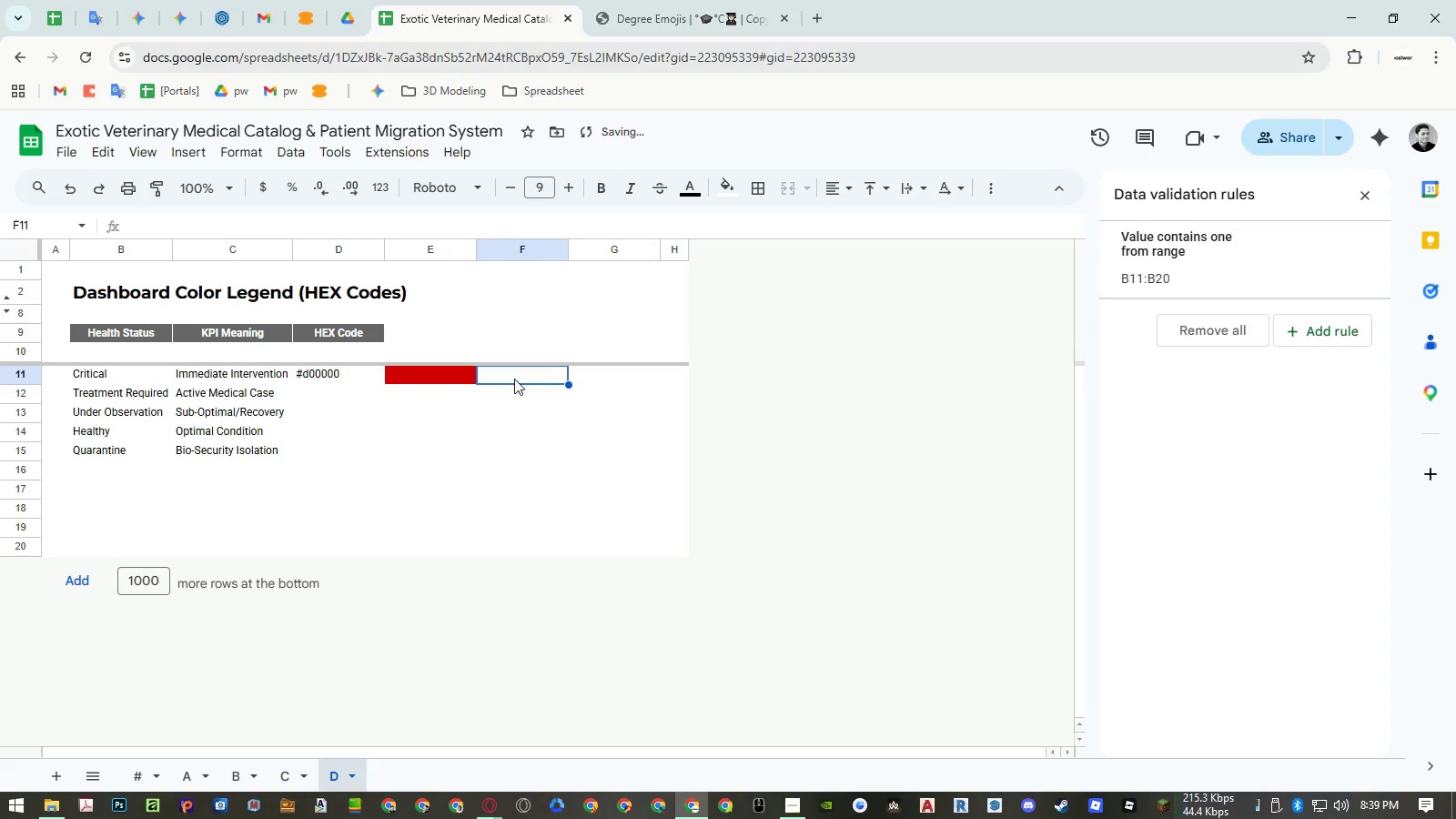 
type(=color)
key(Backspace)
key(Backspace)
key(Backspace)
key(Backspace)
key(Backspace)
type(hex)
 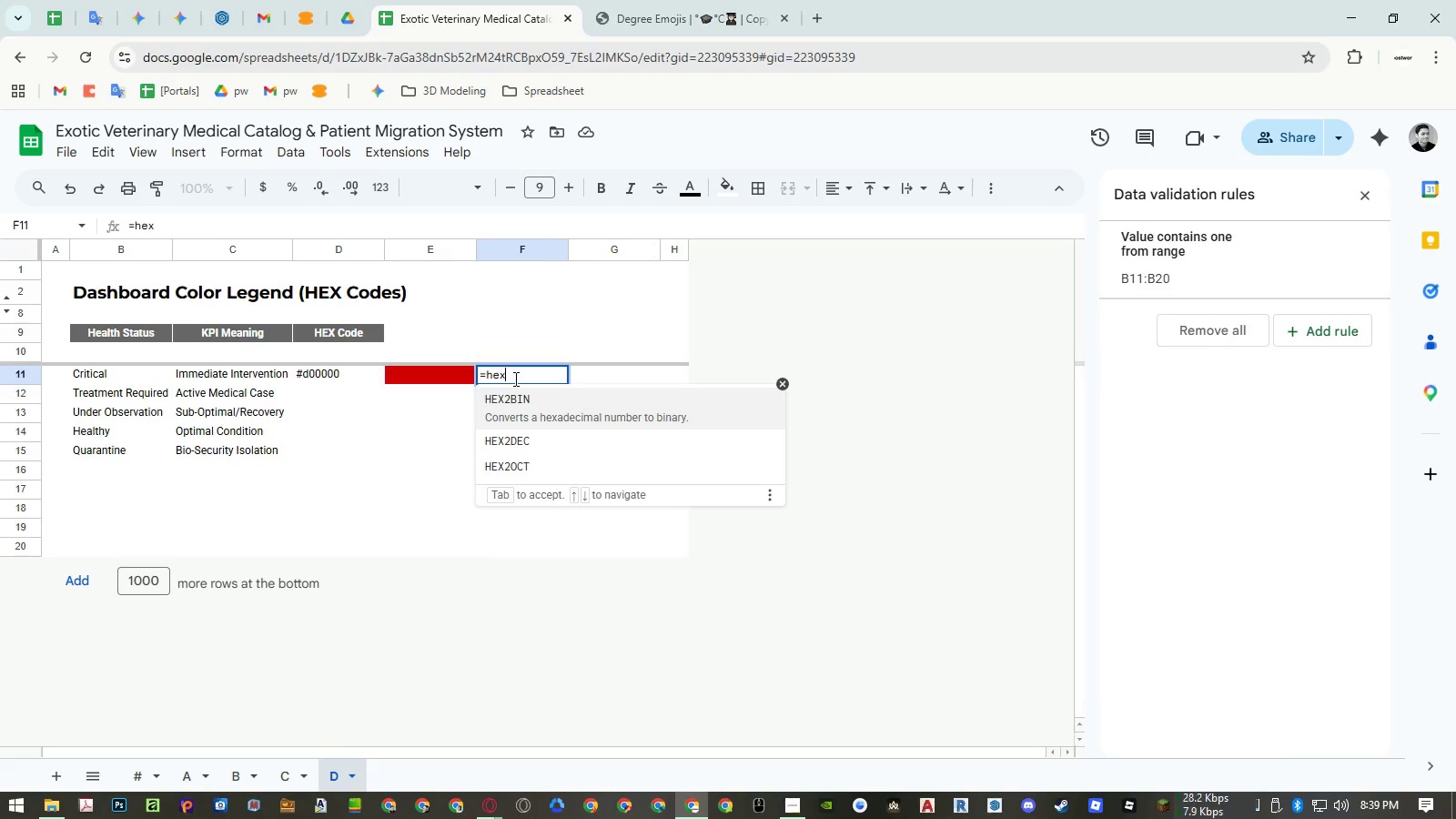 
key(ArrowDown)
 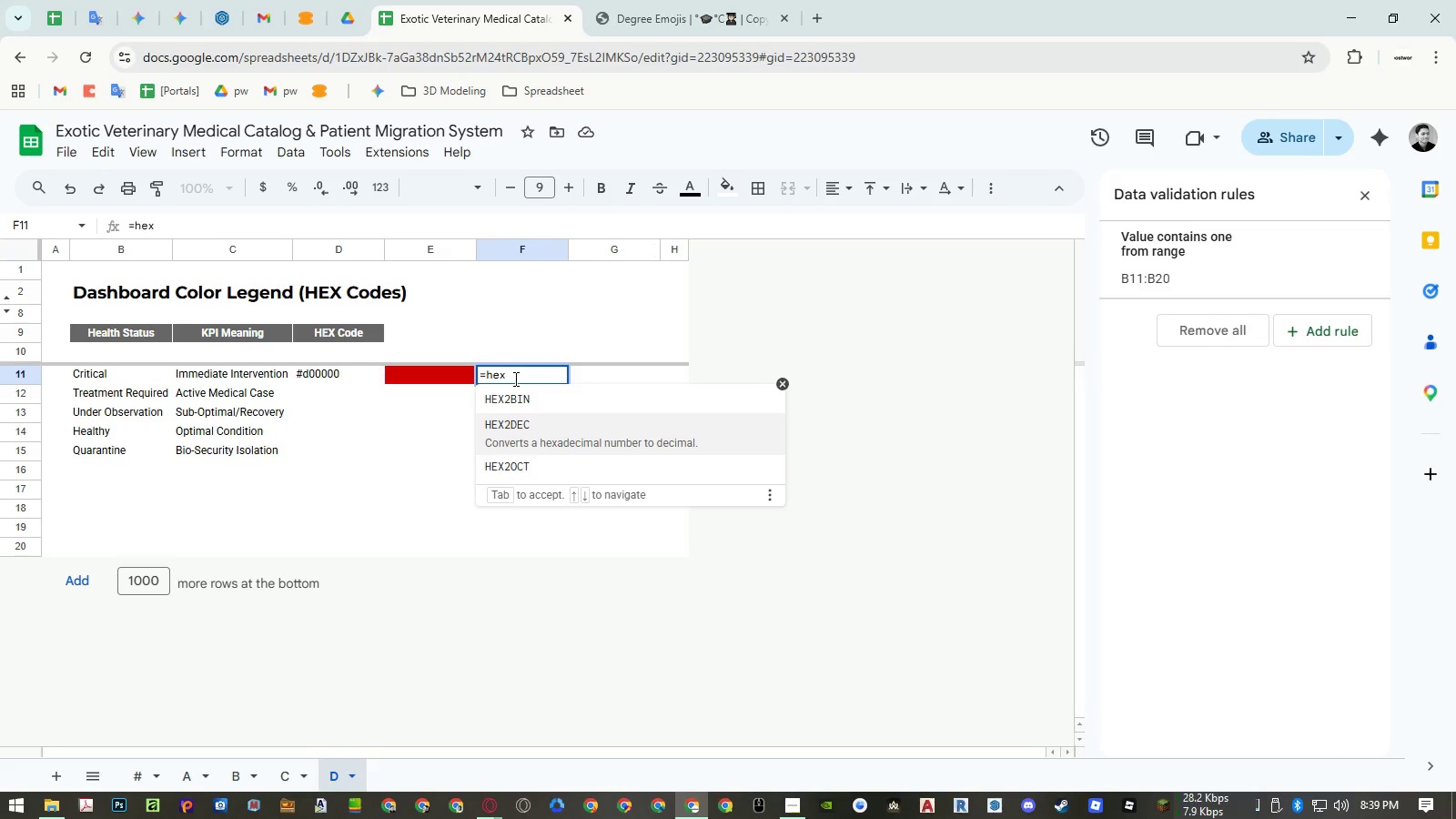 
key(ArrowDown)
 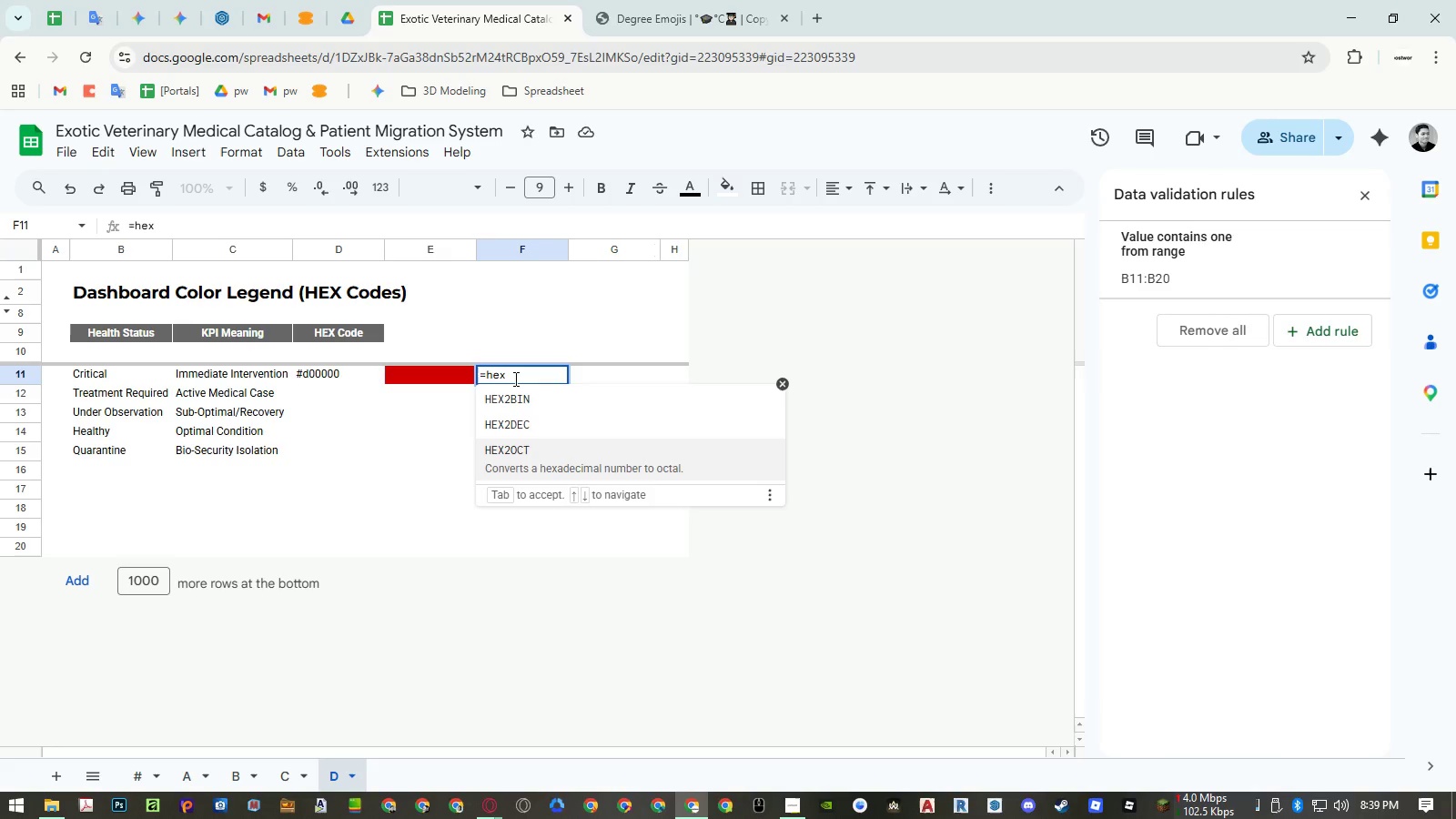 
key(Escape)
 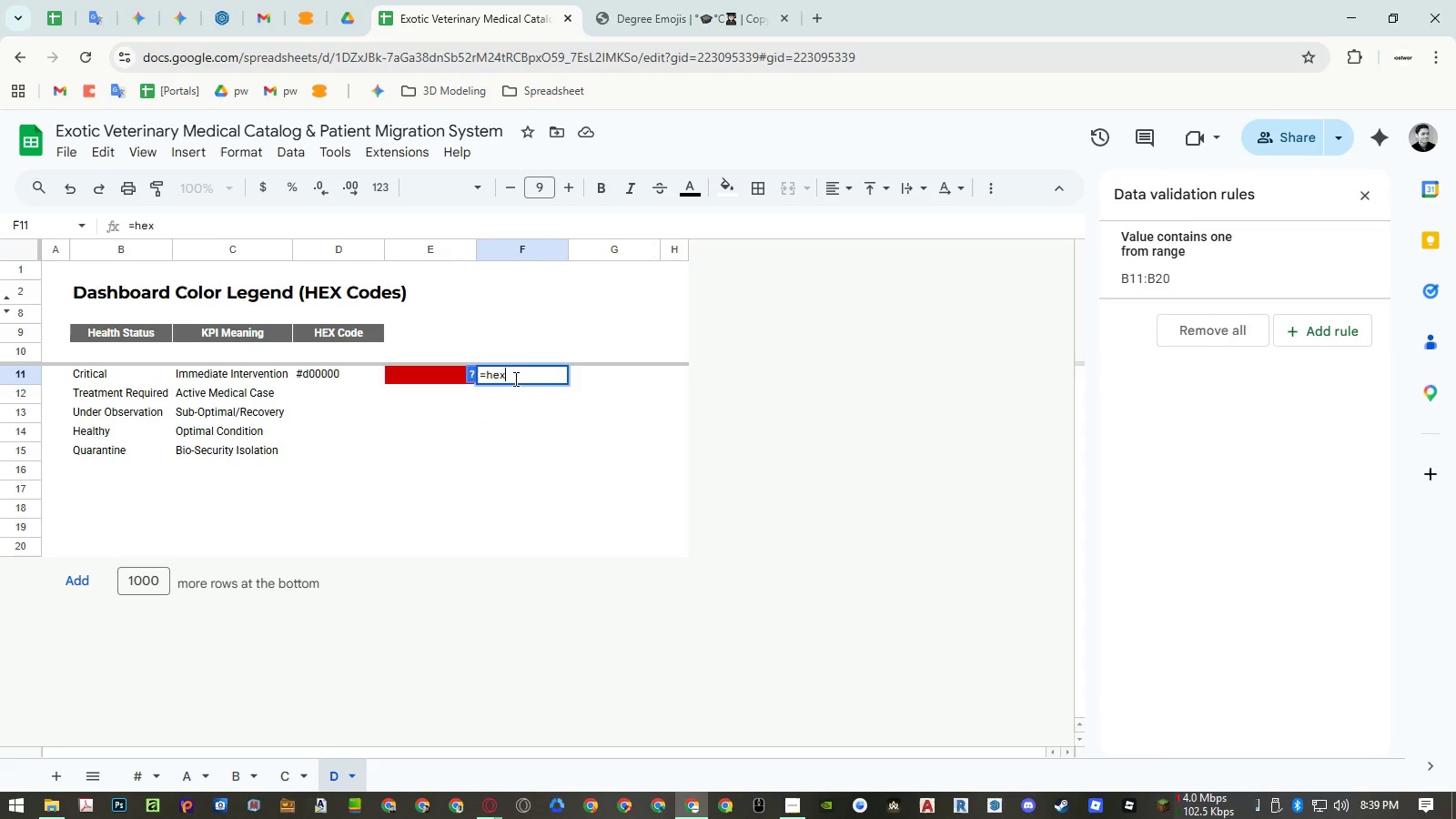 
key(Escape)
 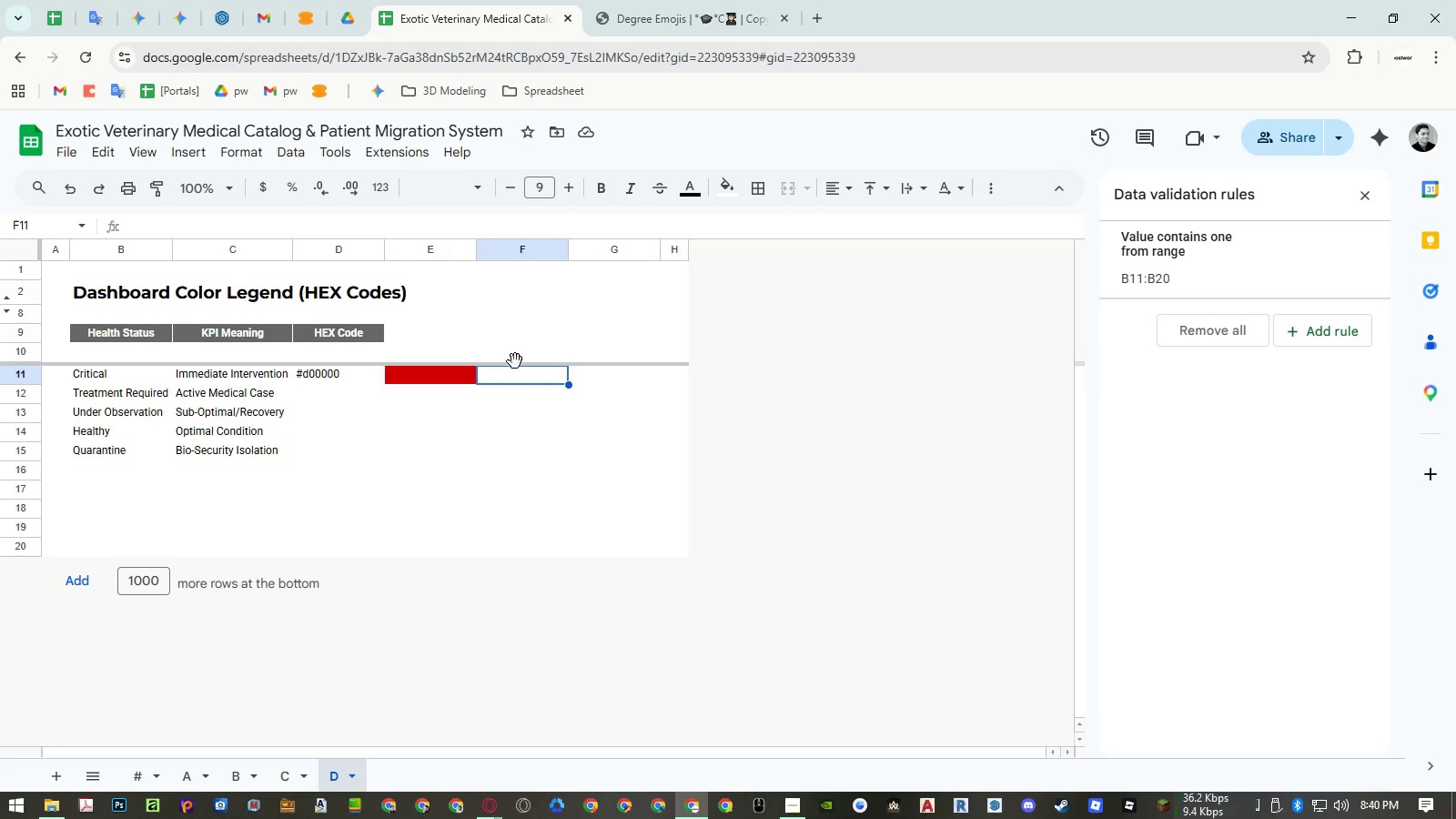 
wait(80.75)
 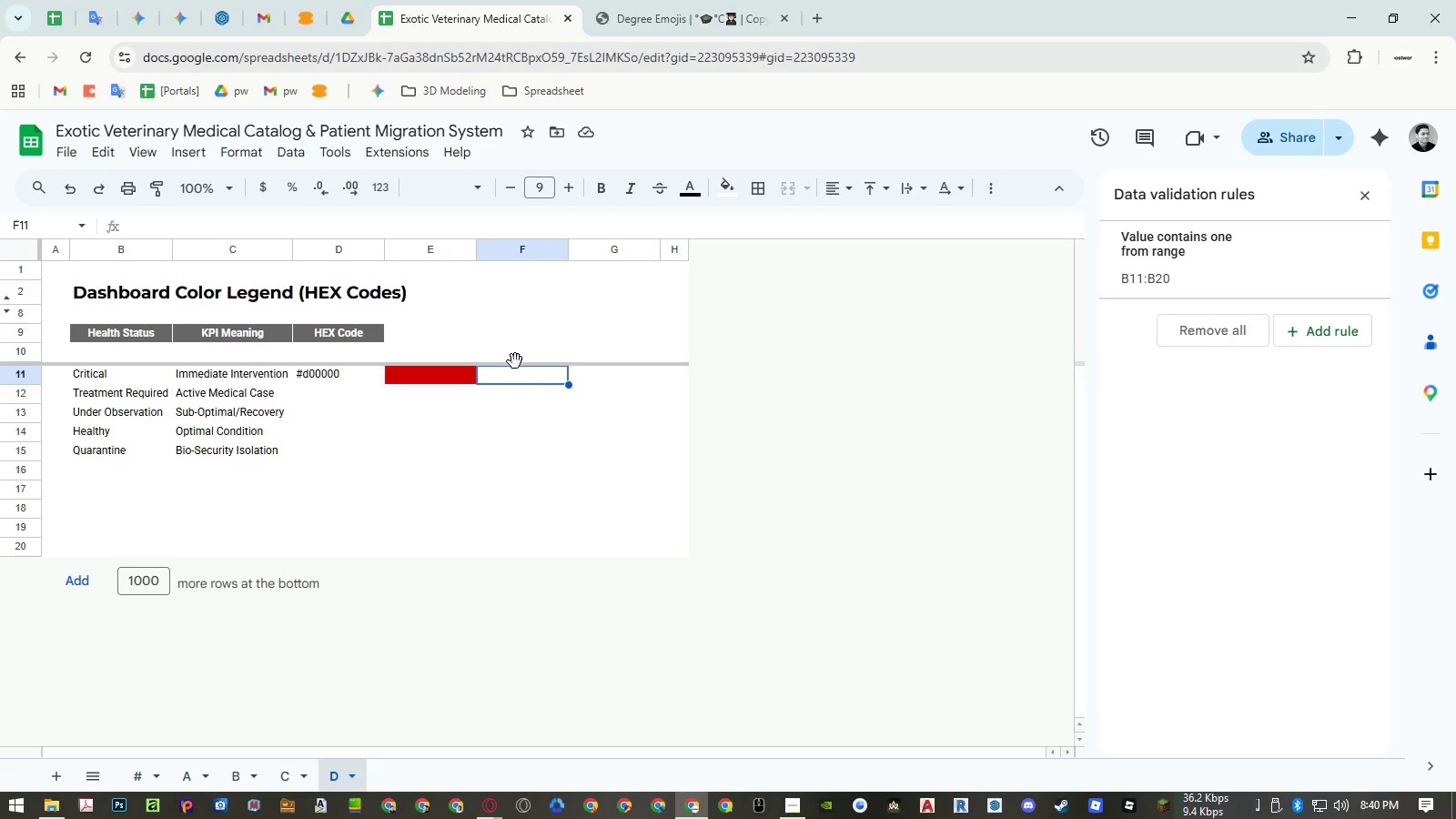 
left_click([504, 374])
 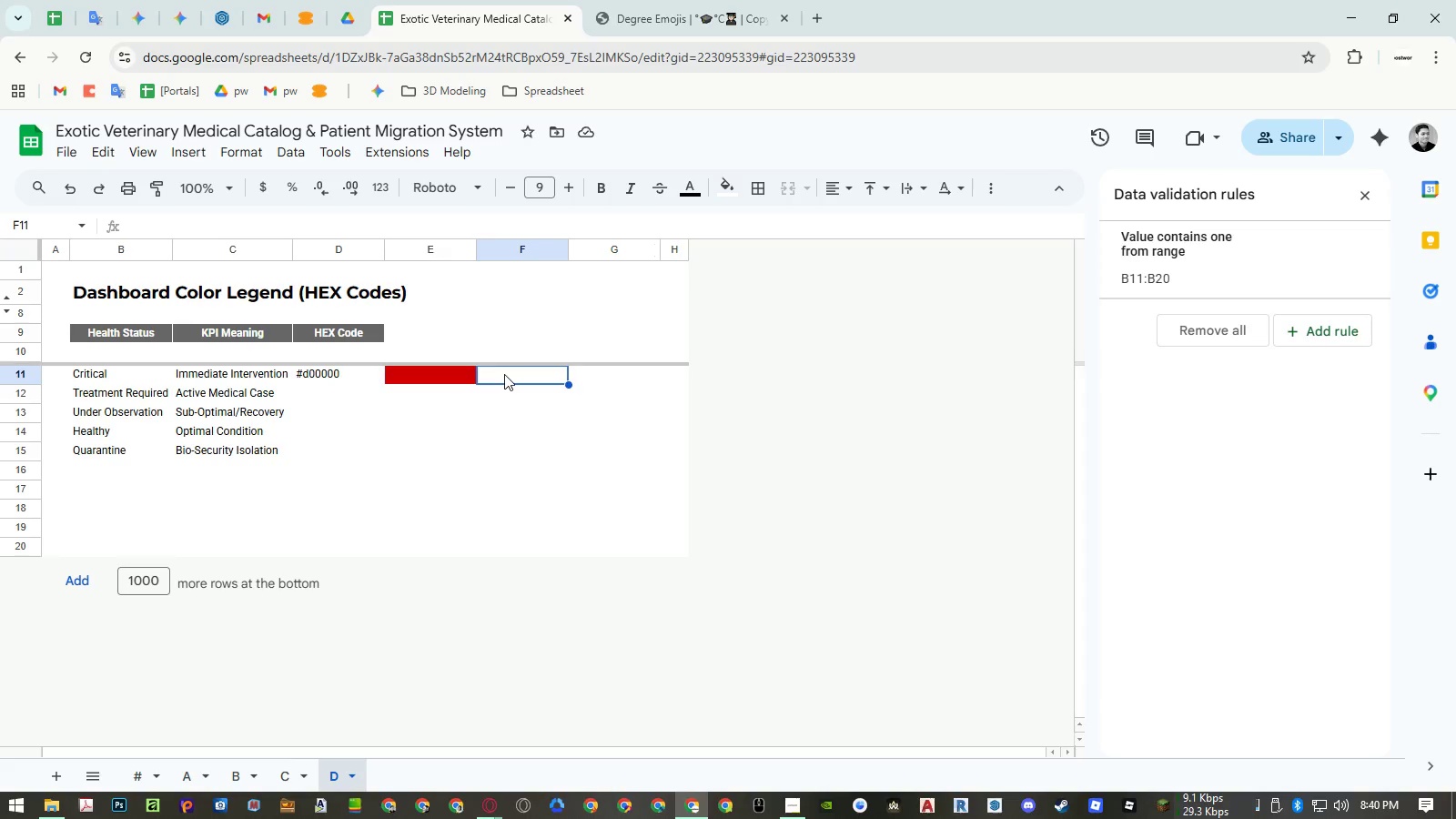 
type(=spa)
 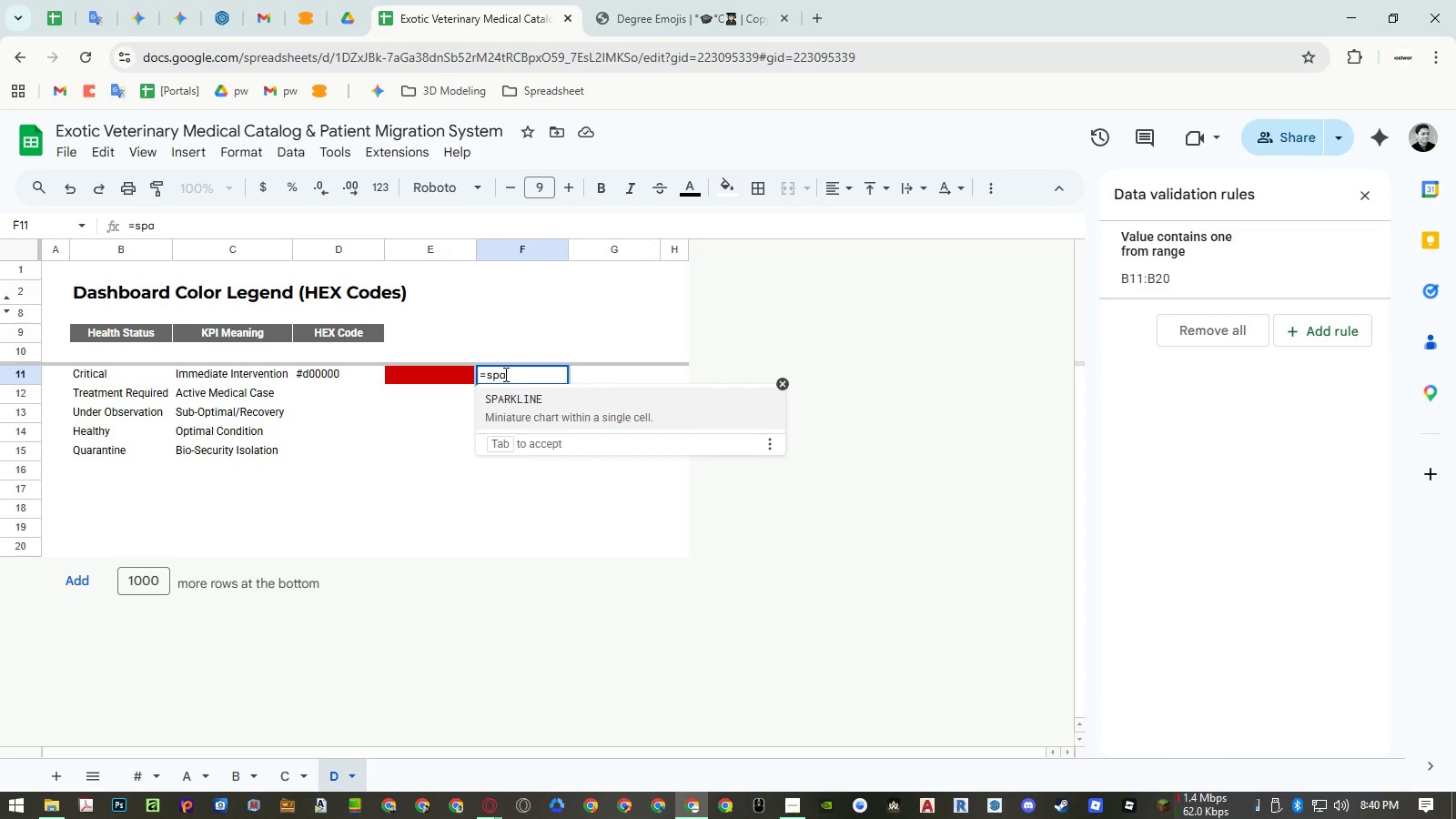 
key(Enter)
 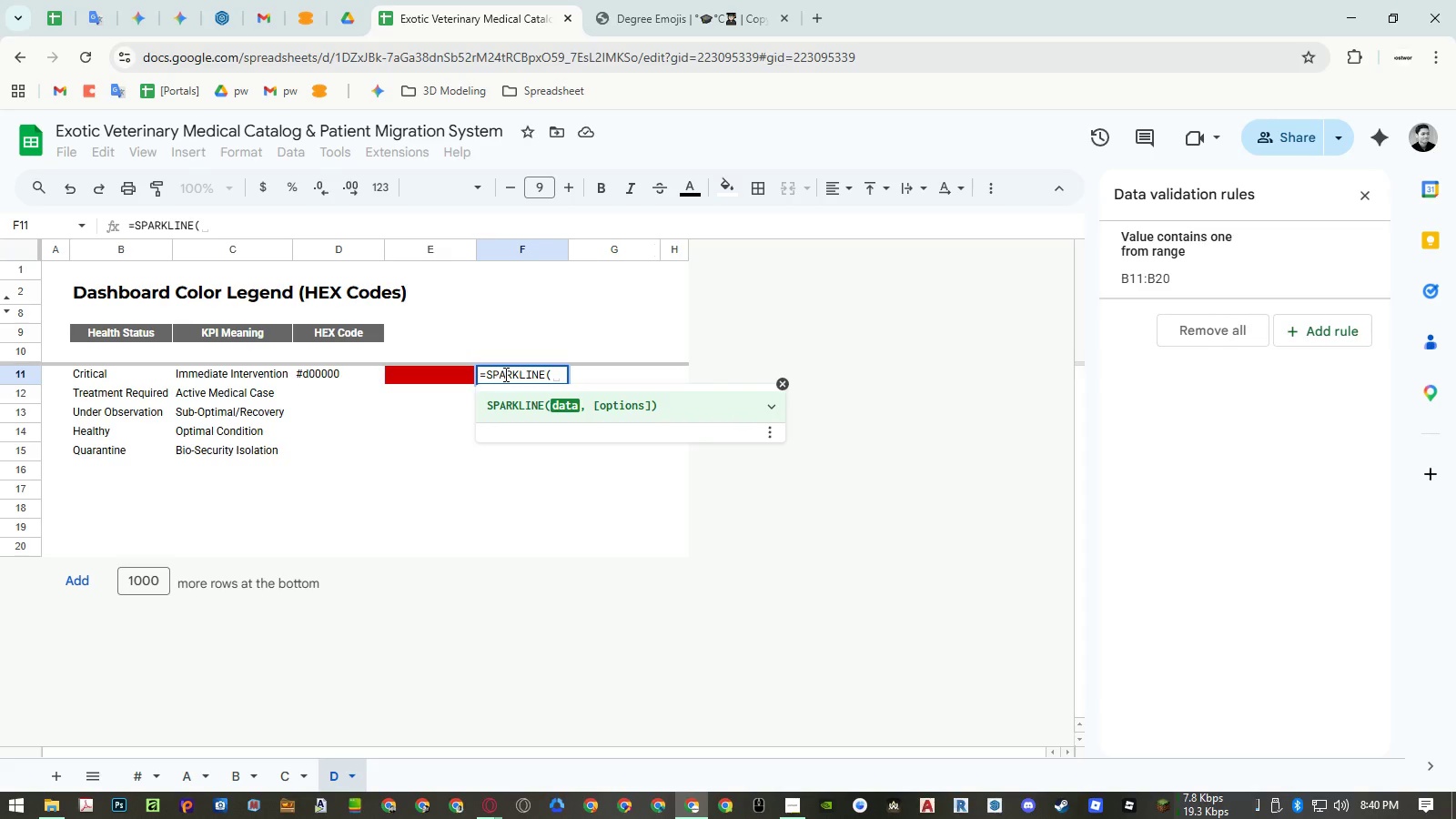 
key(Numpad1)
 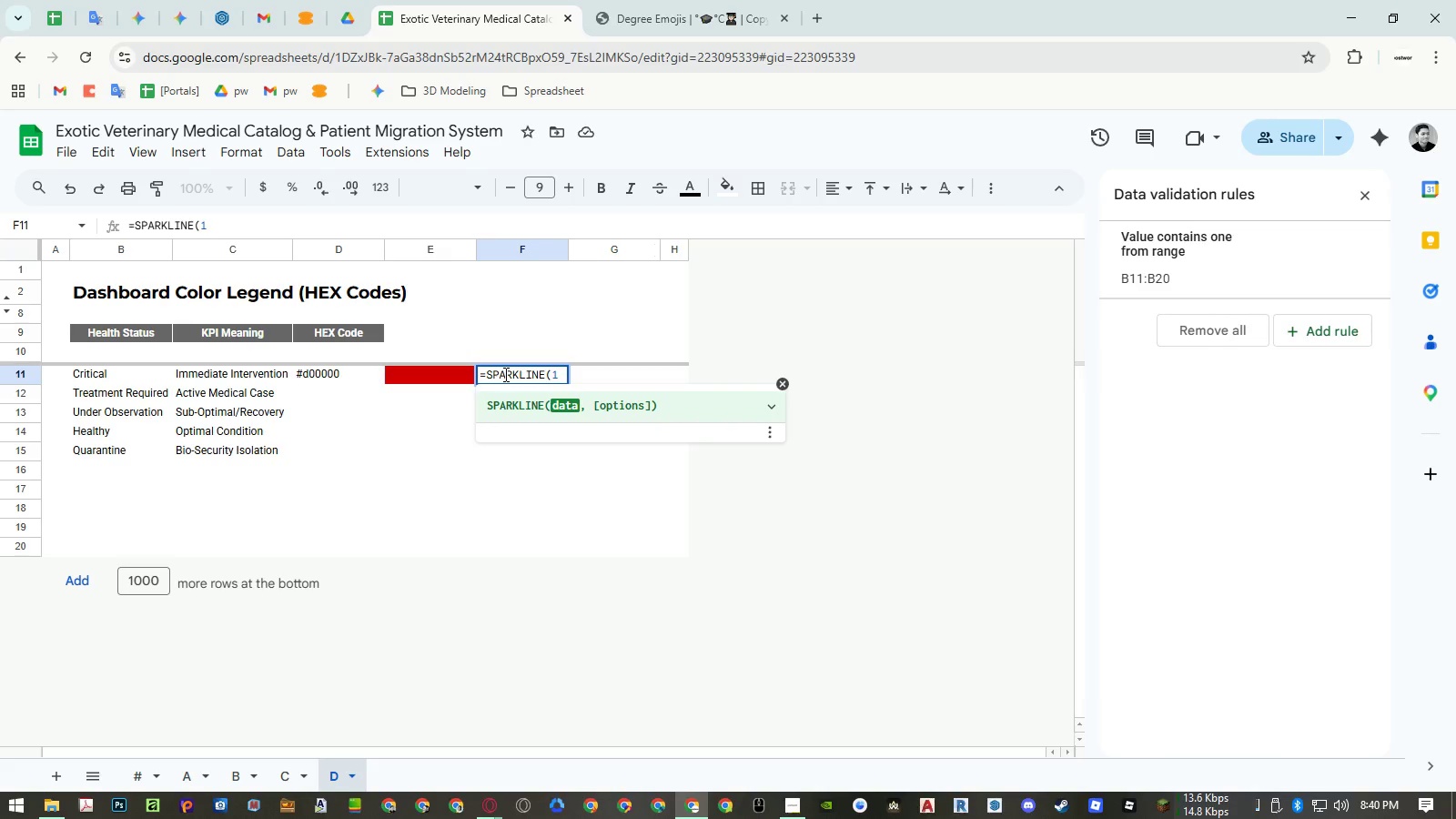 
key(Comma)
 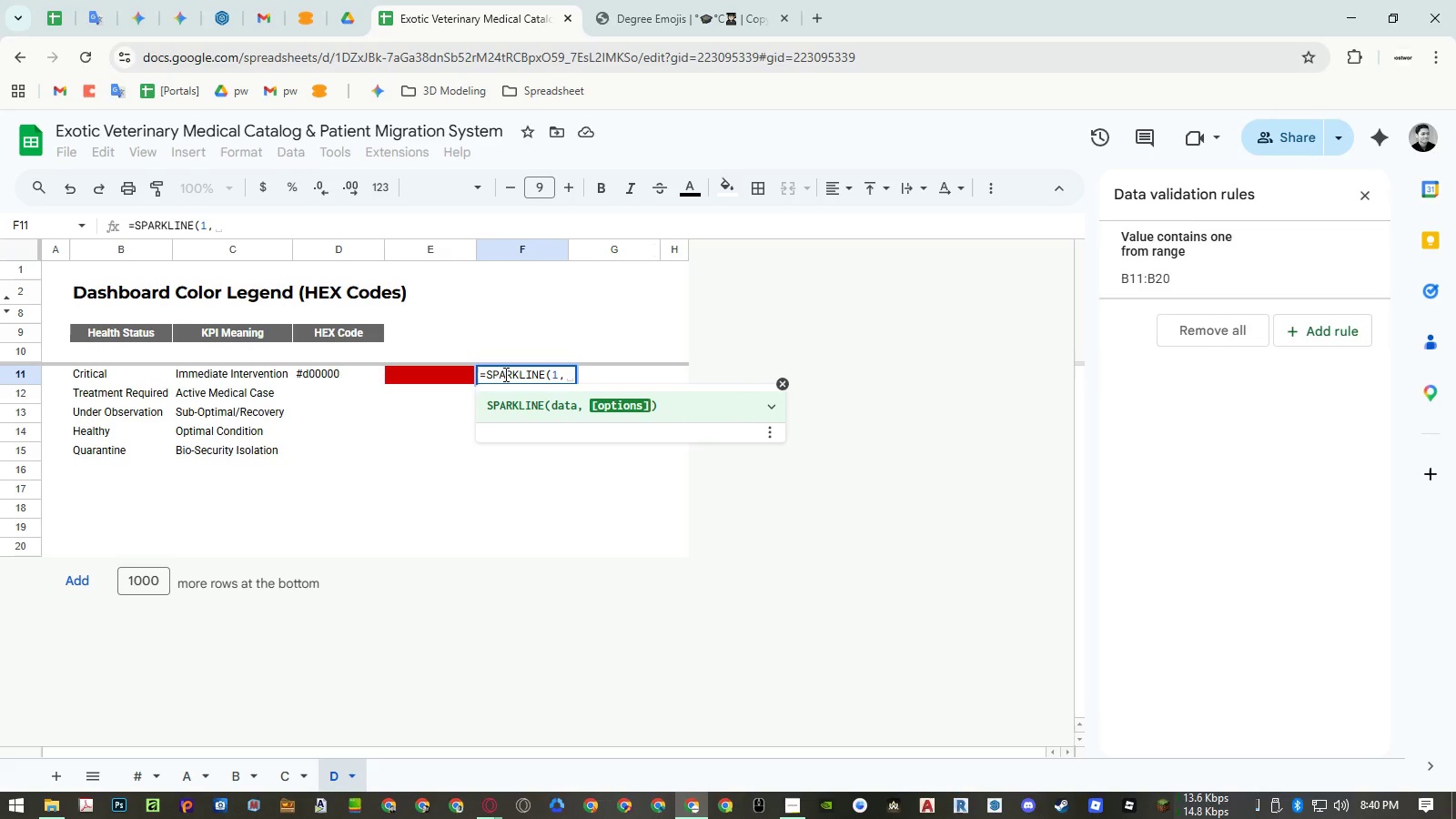 
key(Space)
 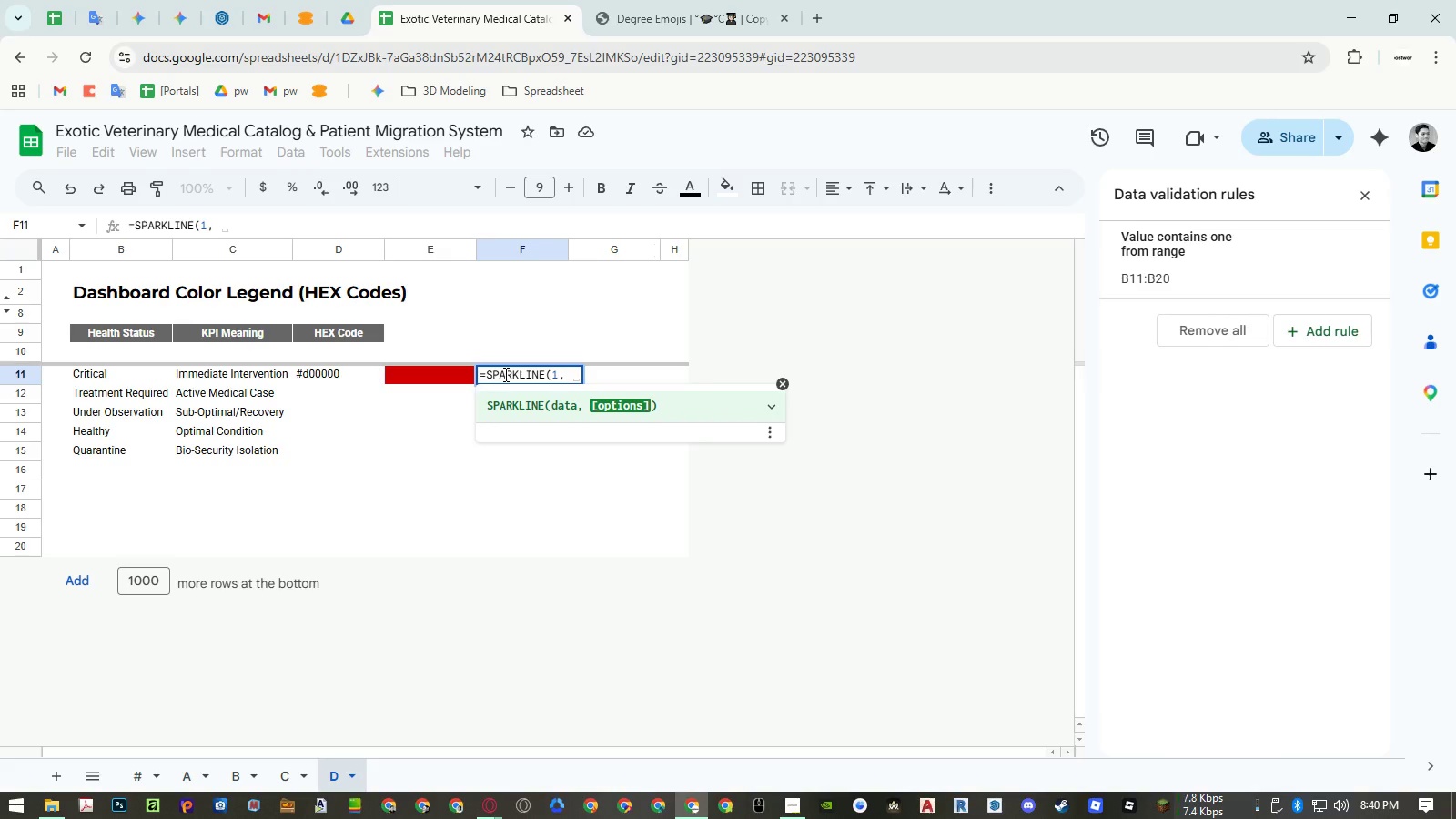 
hold_key(key=ShiftLeft, duration=1.52)
 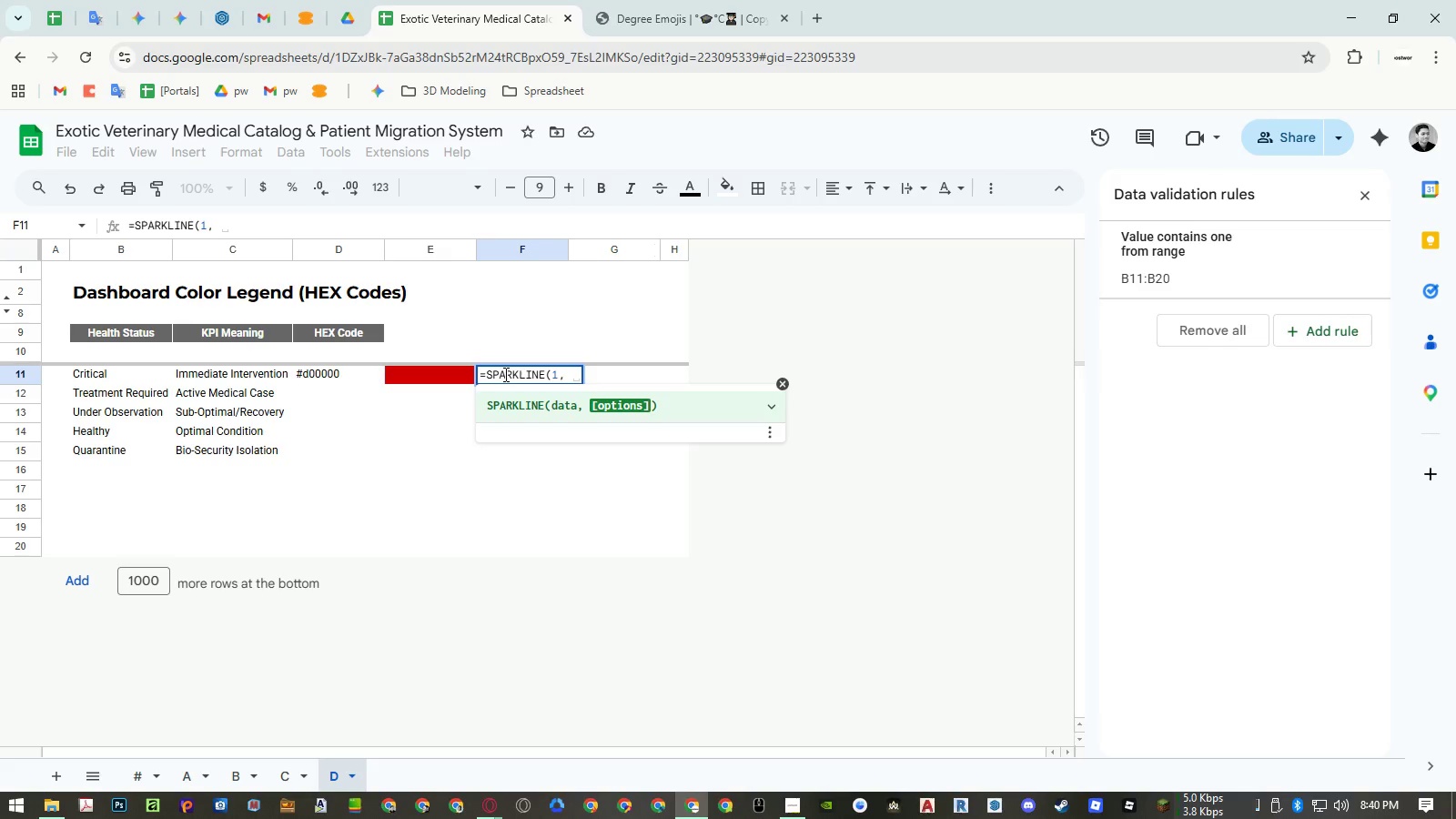 
type({charttype)
 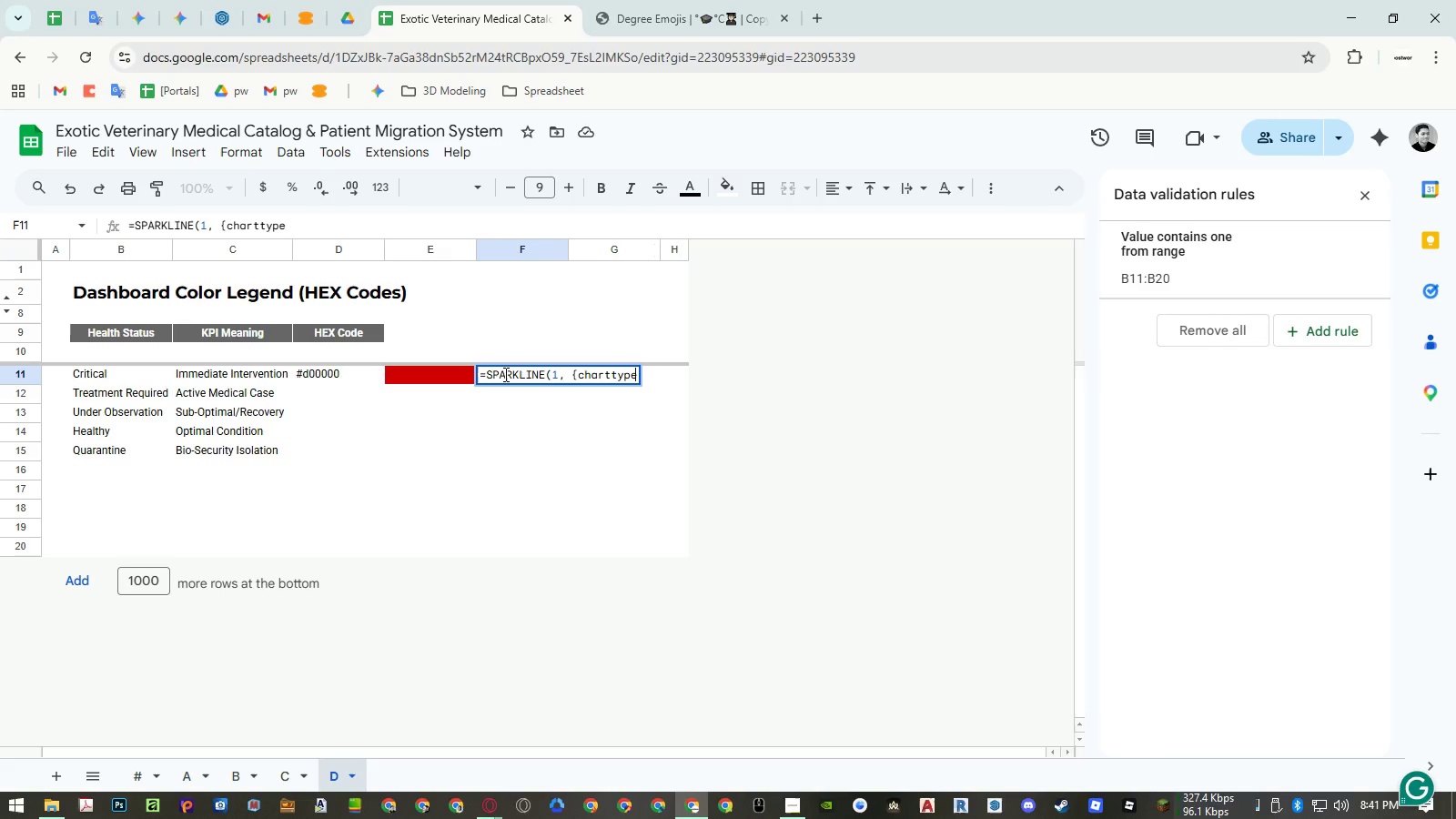 
hold_key(key=ShiftLeft, duration=1.5)
 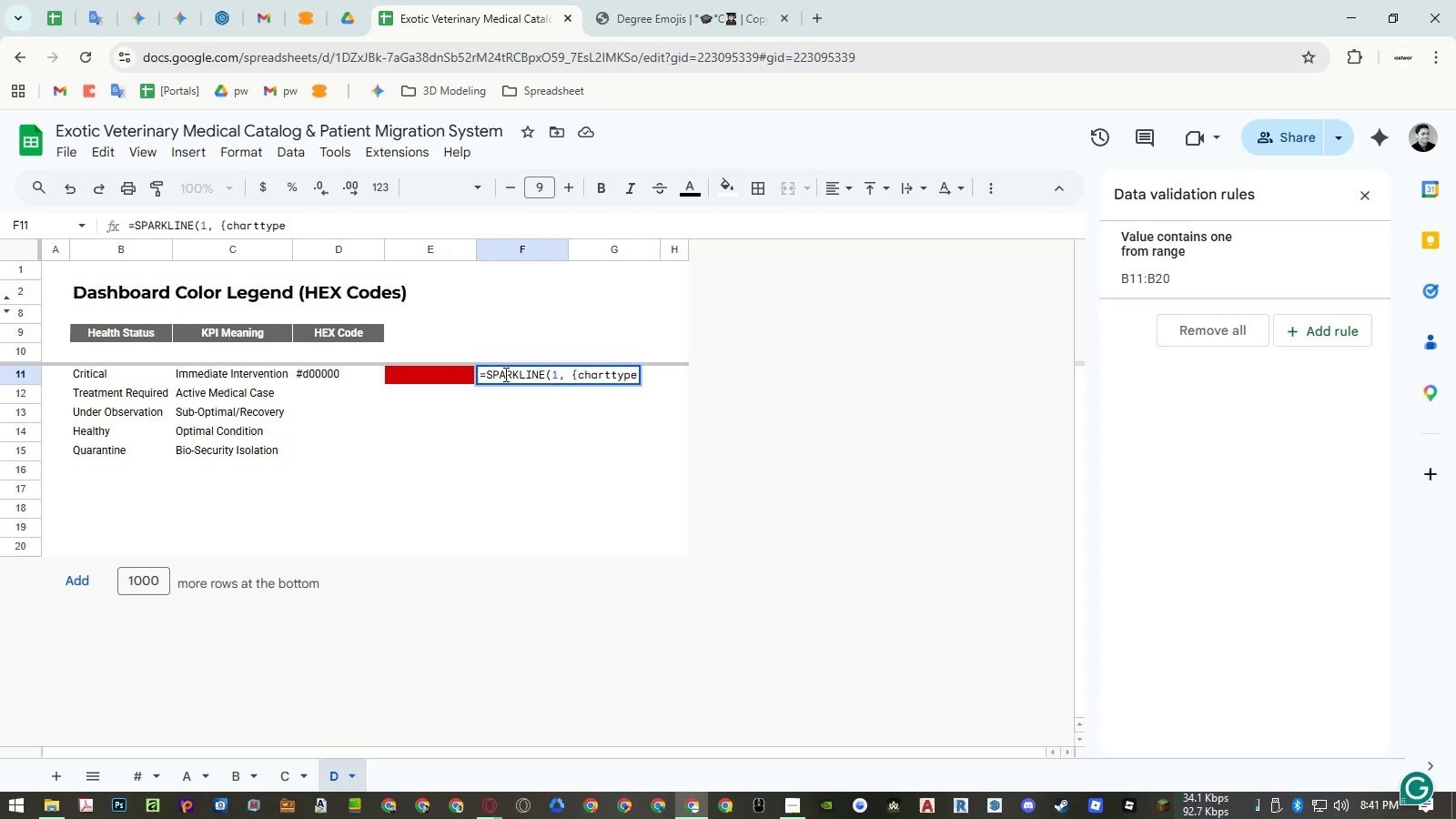 
hold_key(key=ShiftLeft, duration=0.75)
 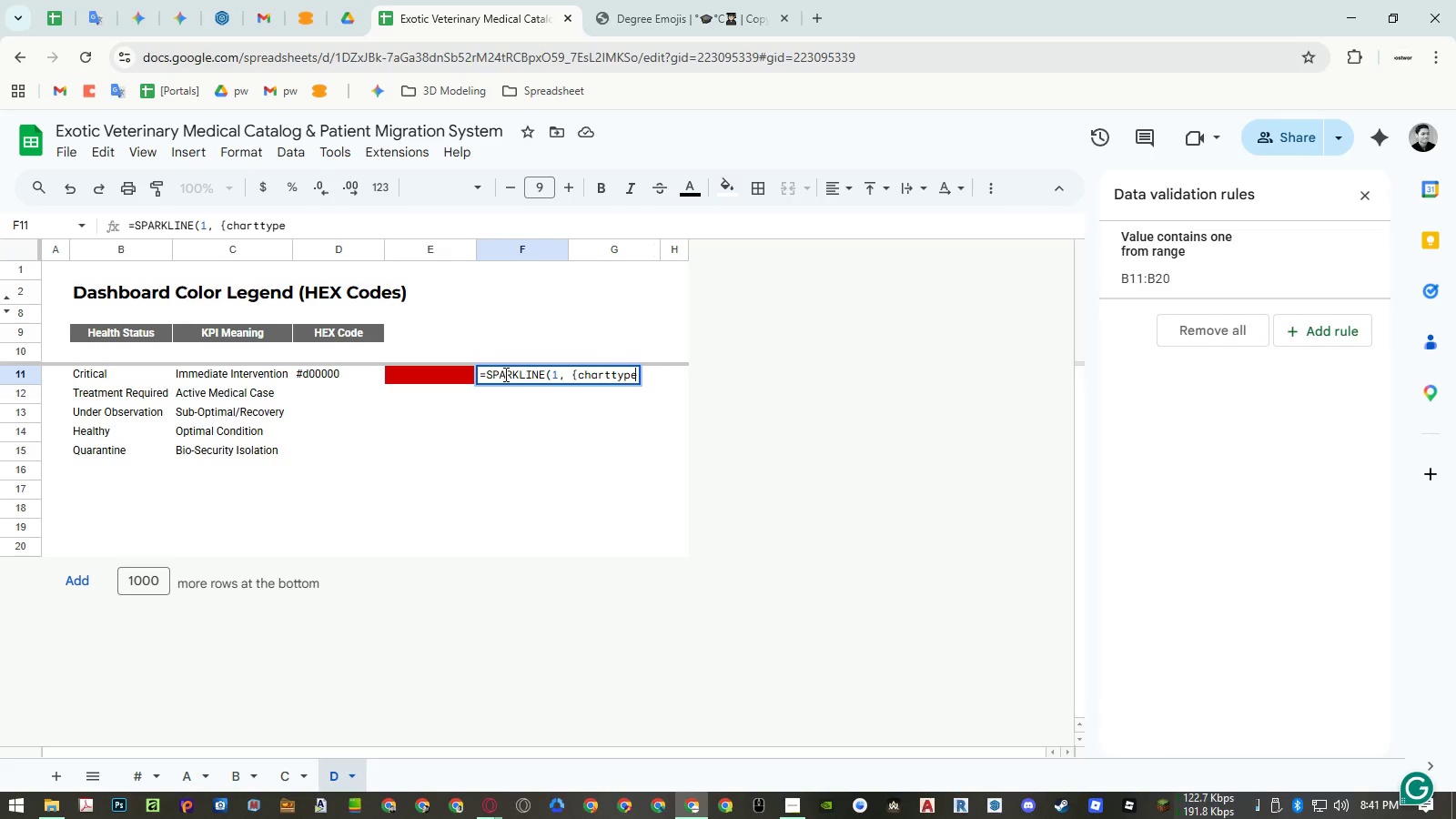 
key(Control+Shift+ArrowLeft)
 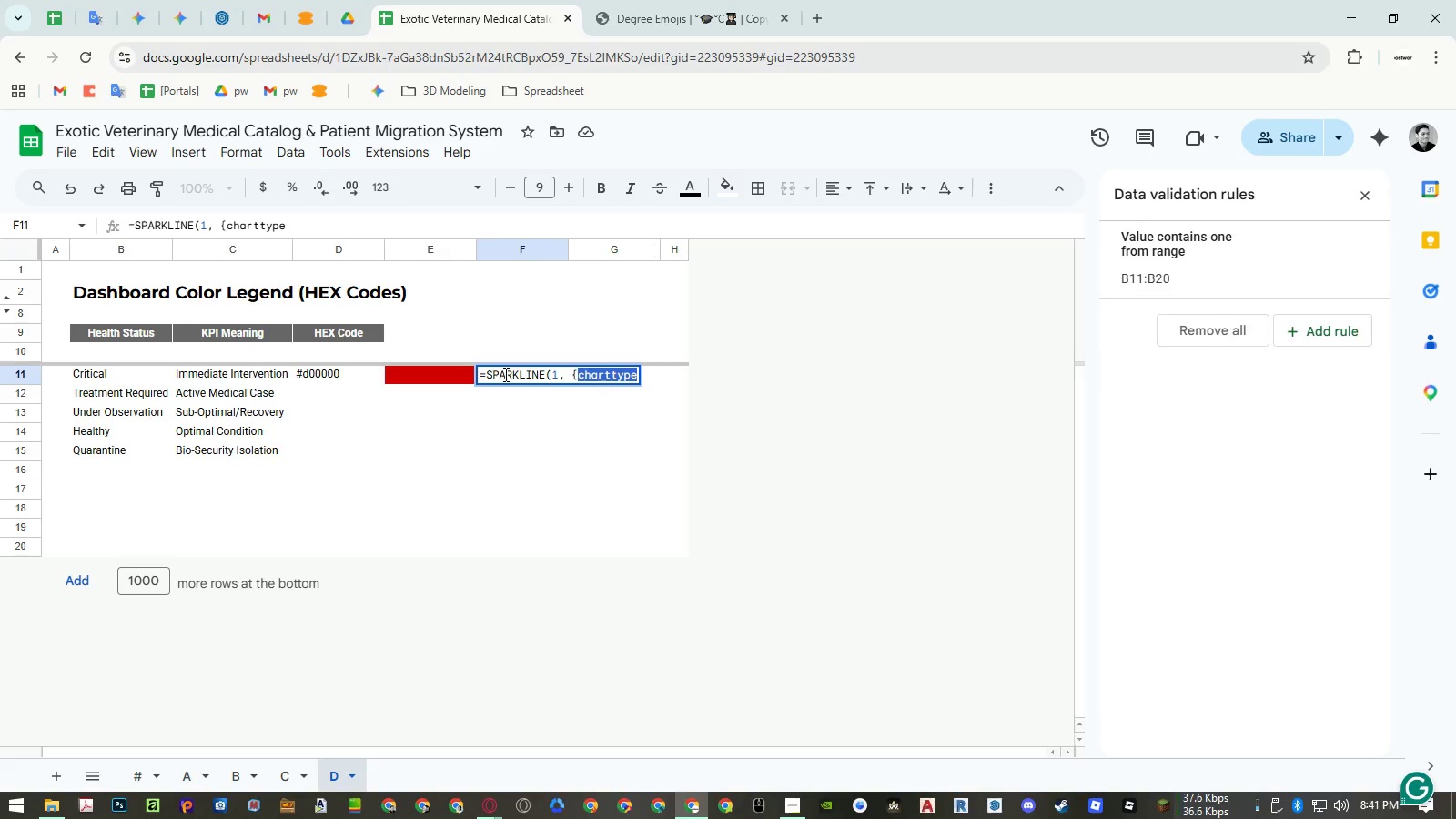 
key(Control+X)
 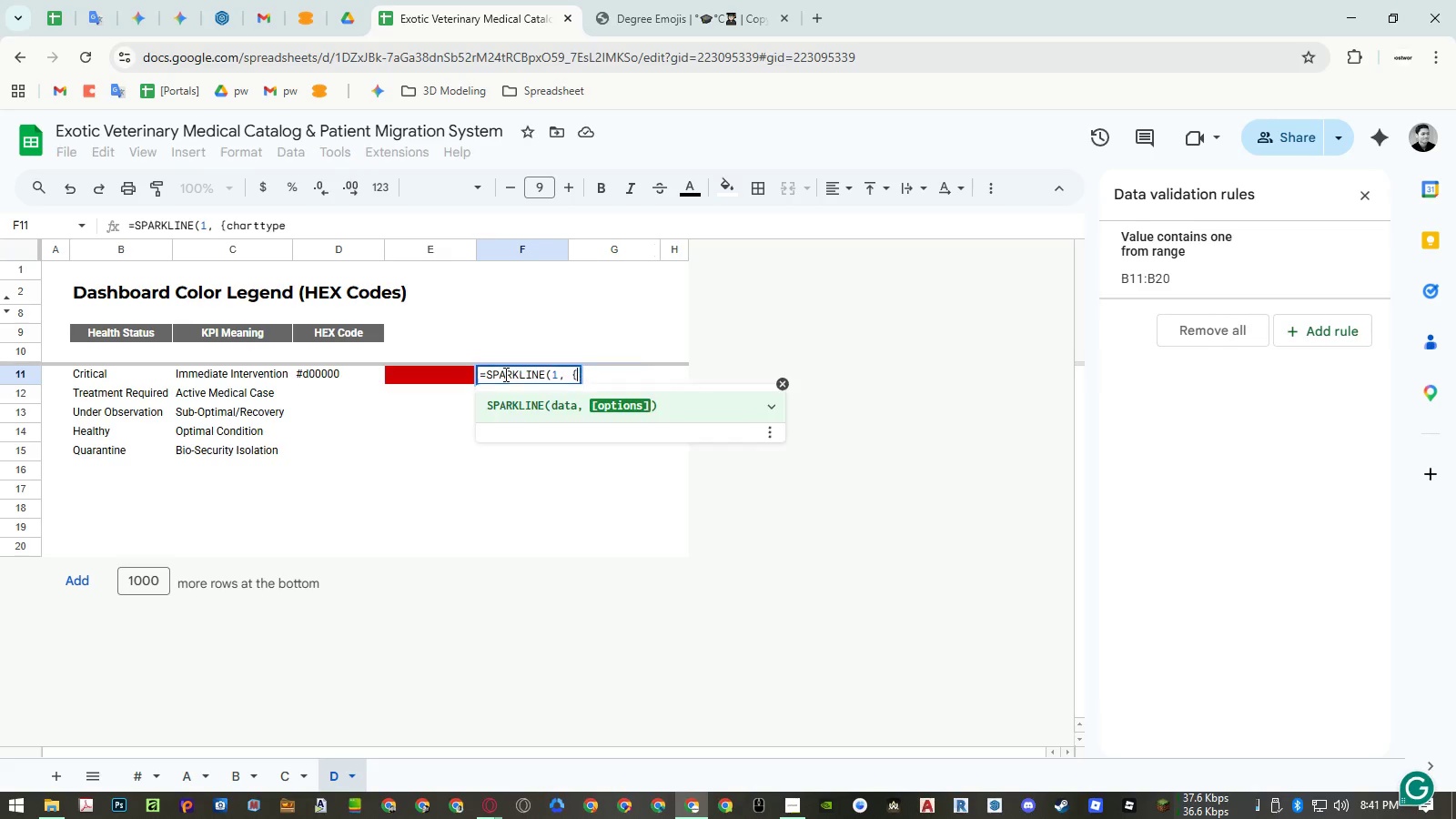 
key(Shift+ShiftLeft)
 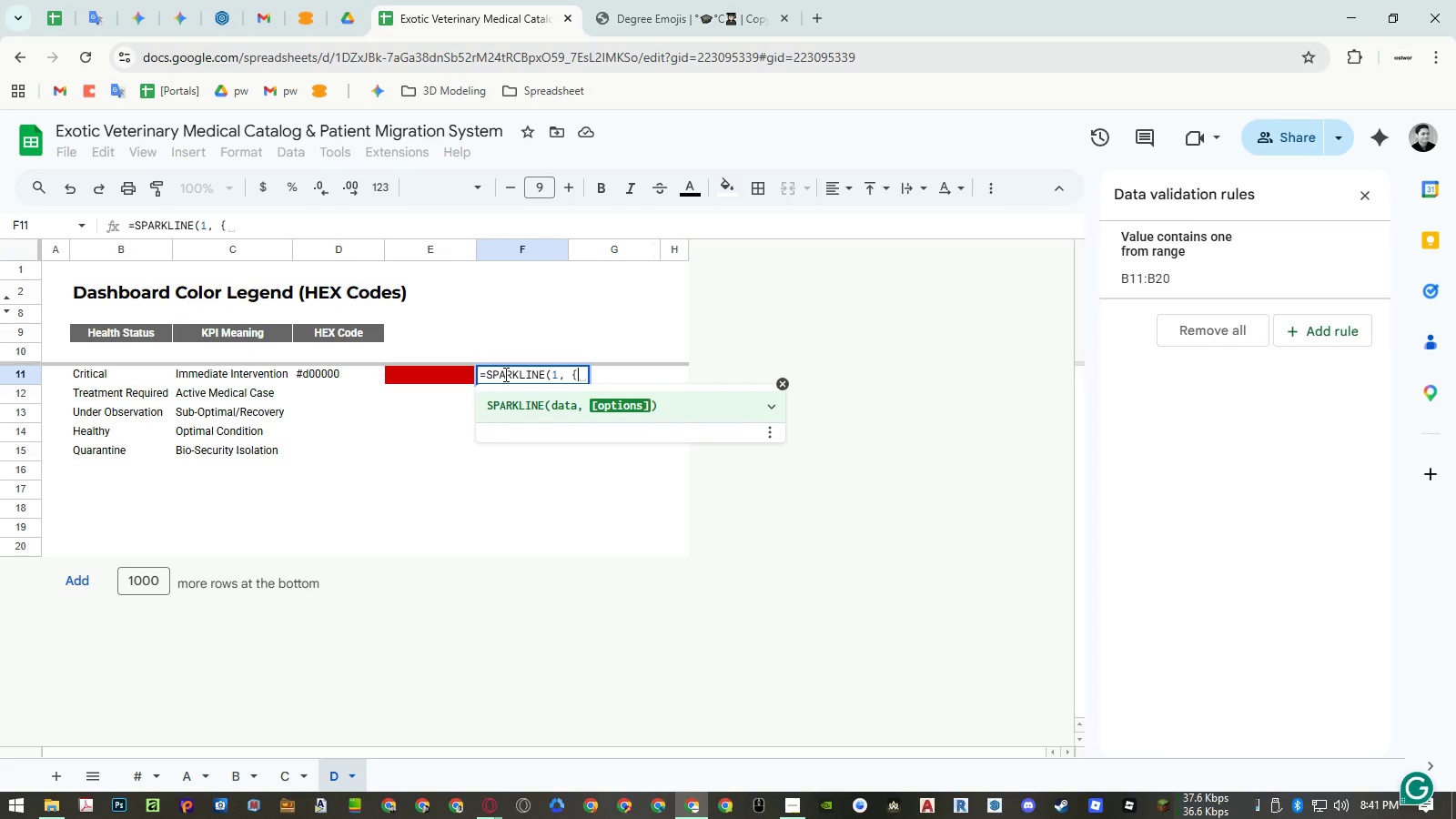 
key(Shift+Quote)
 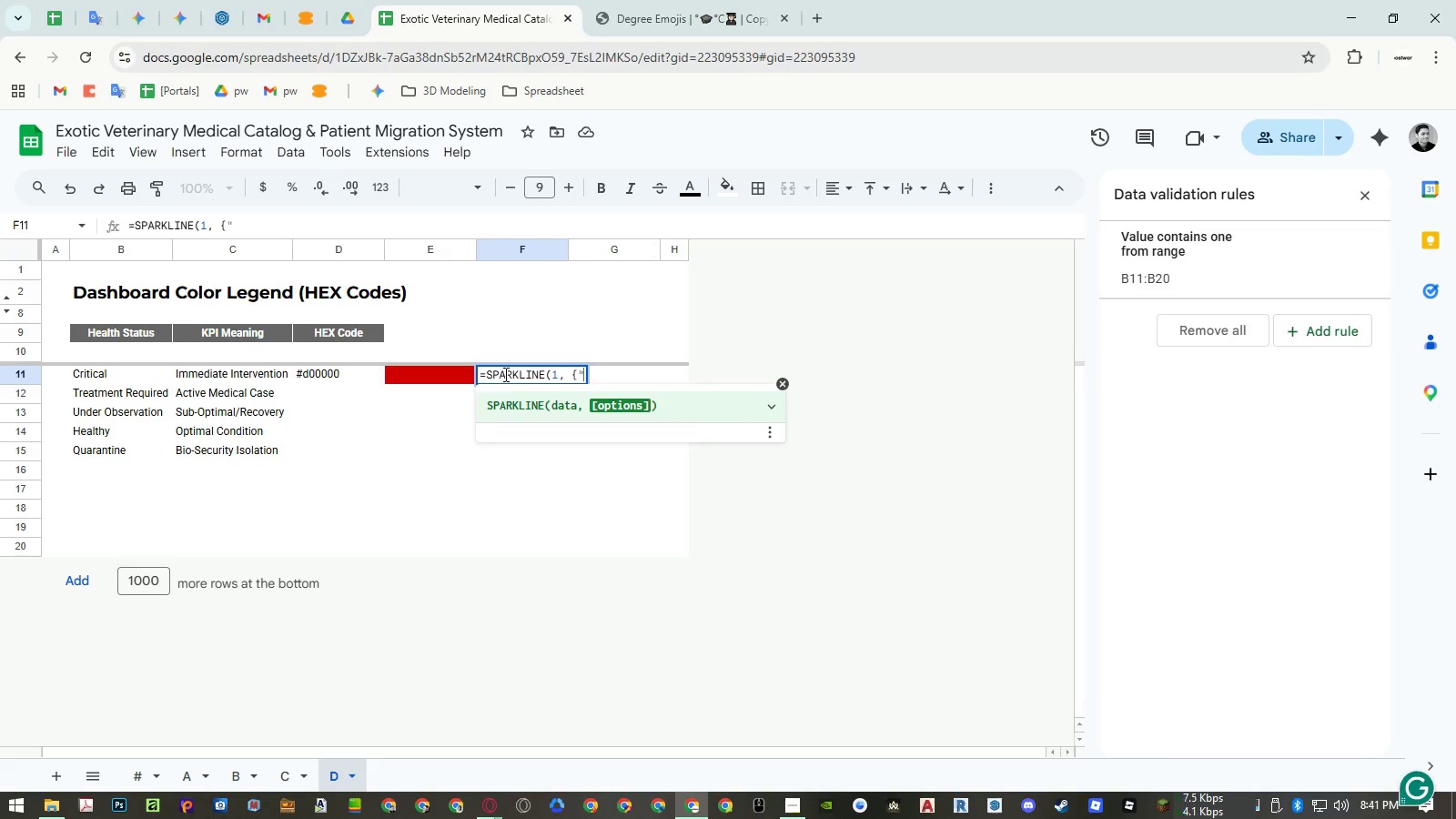 
key(Control+ControlLeft)
 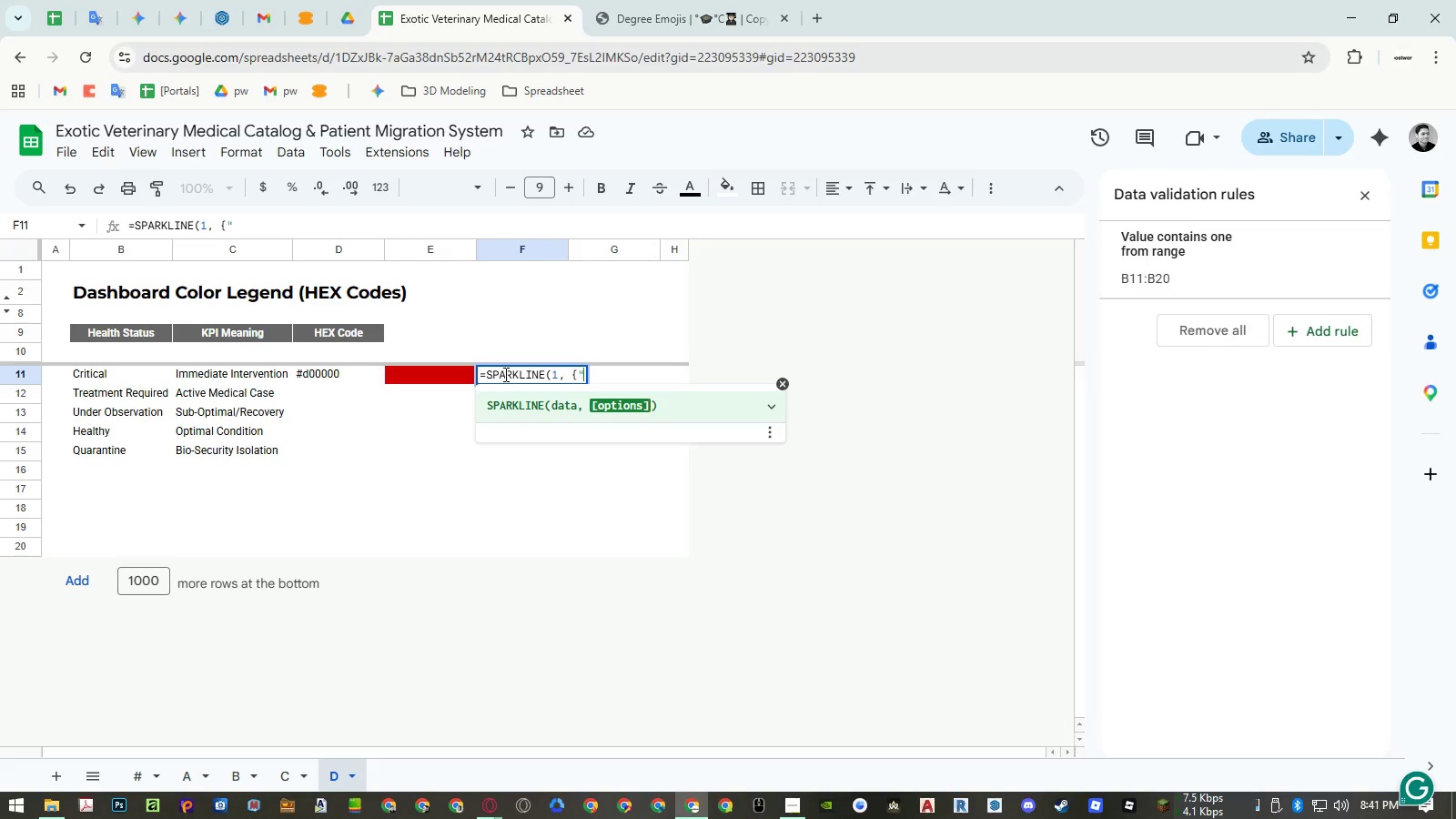 
key(Control+V)
 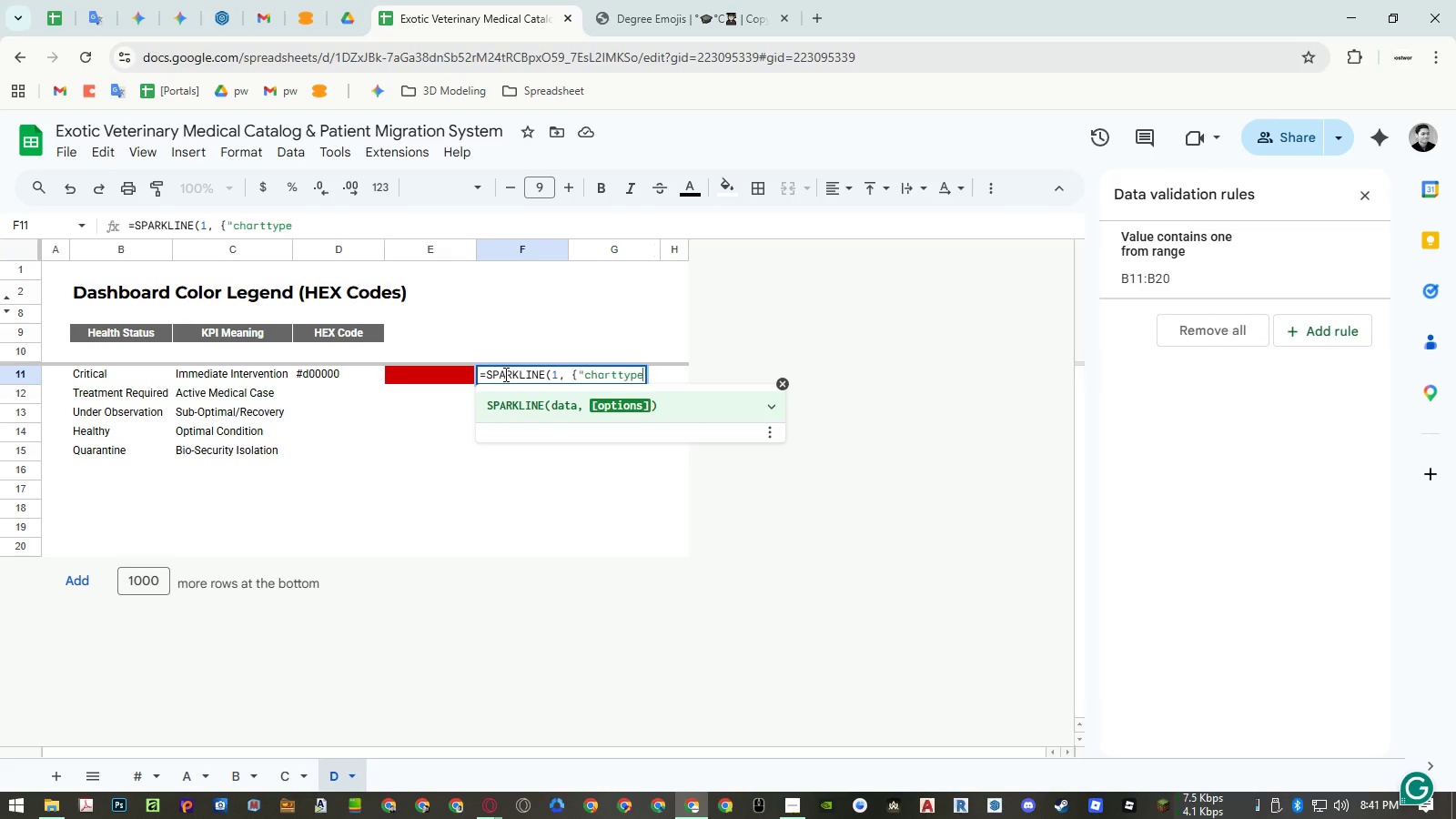 
type(","bar";"max",1,)
key(Backspace)
type(;"color1",)
 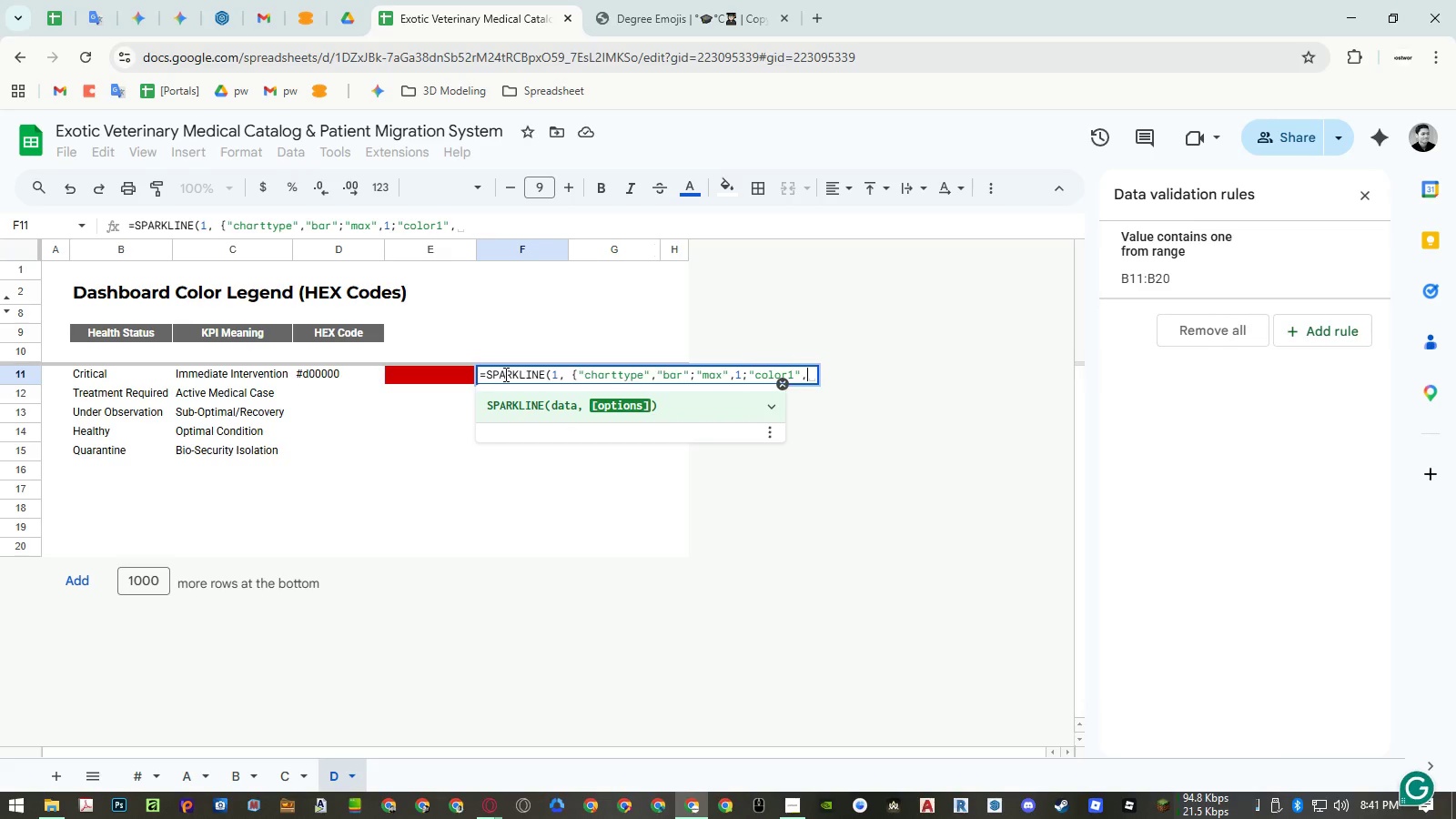 
key(ArrowLeft)
 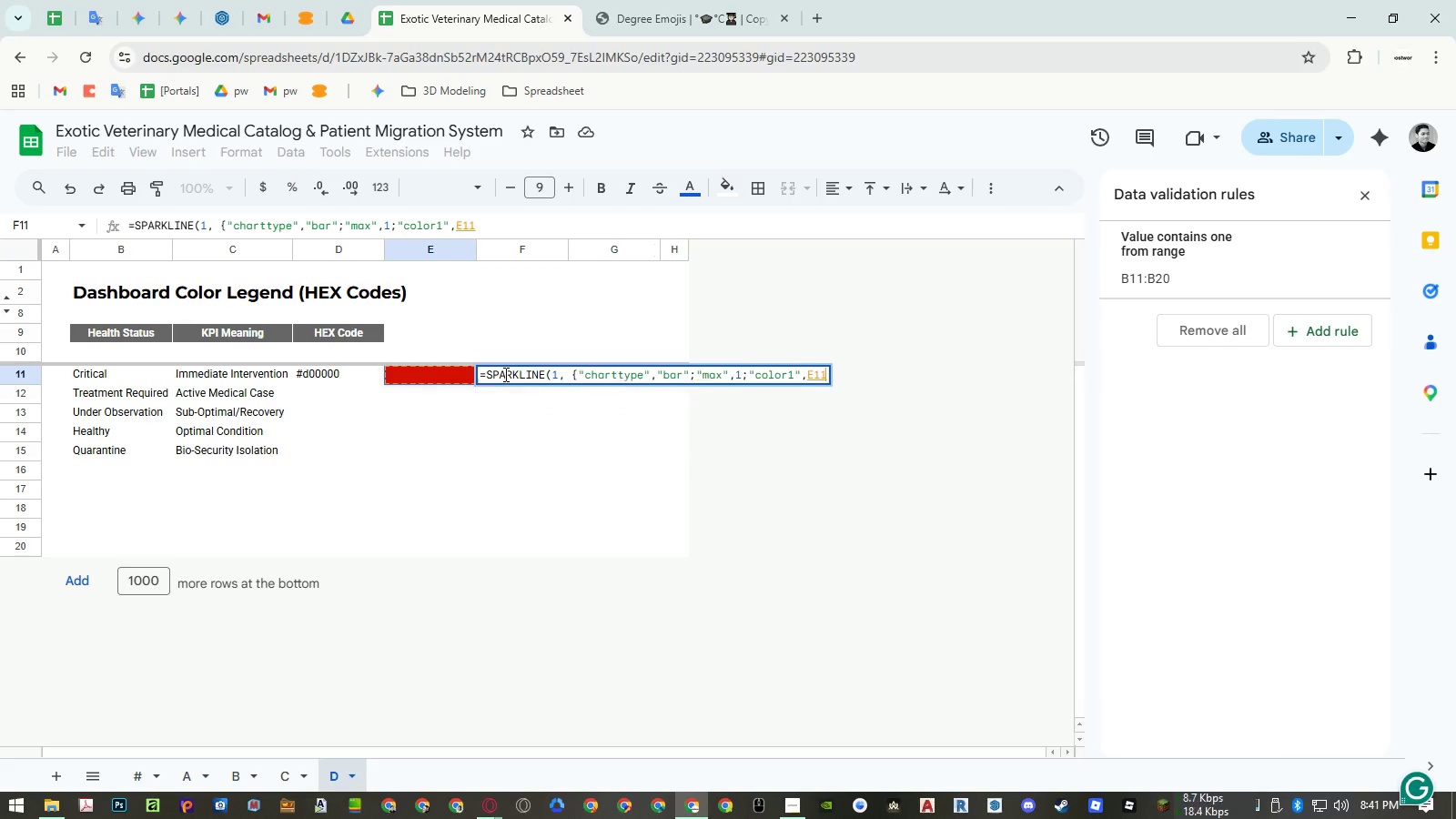 
key(ArrowLeft)
 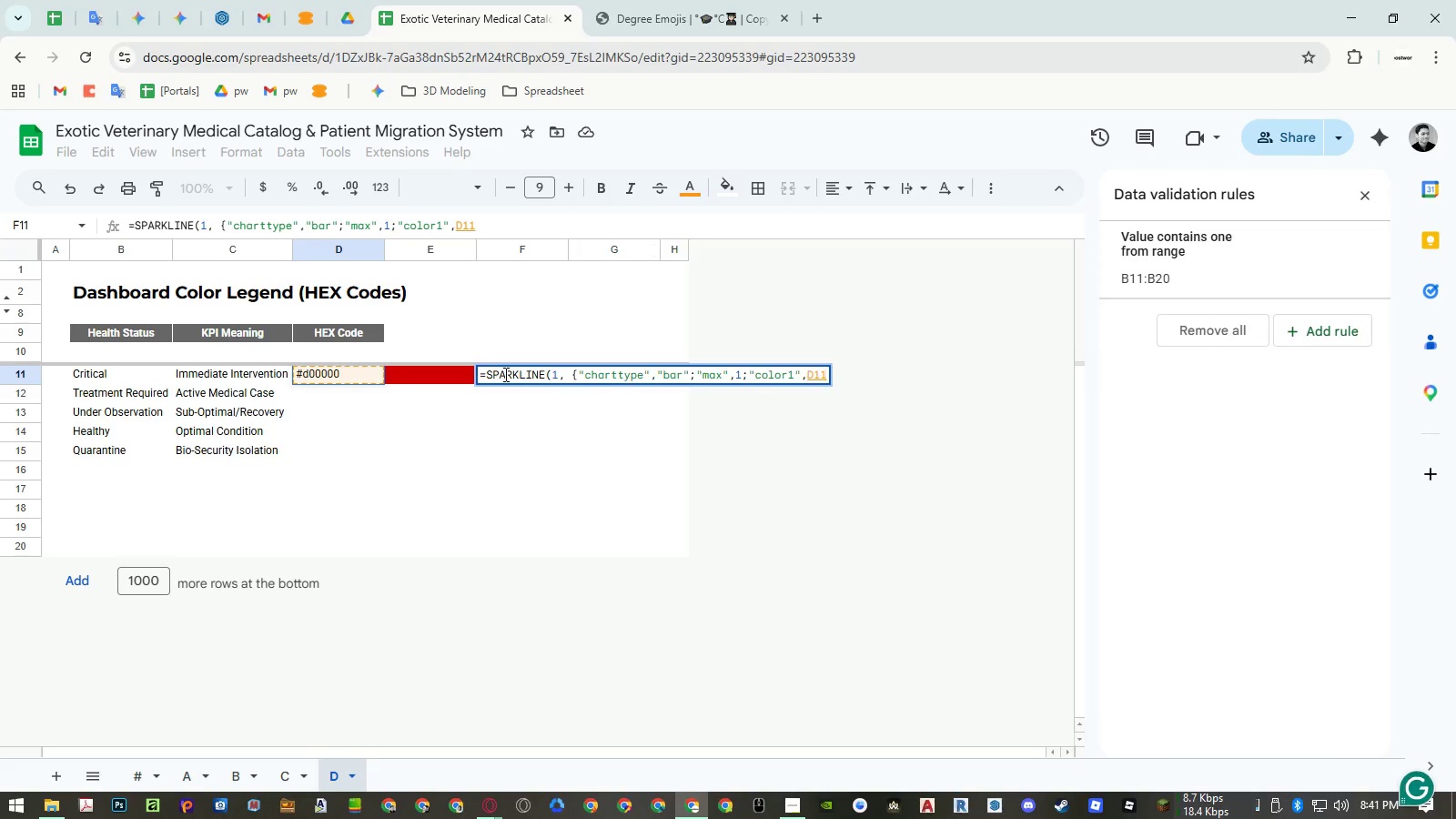 
hold_key(key=ShiftLeft, duration=1.5)
 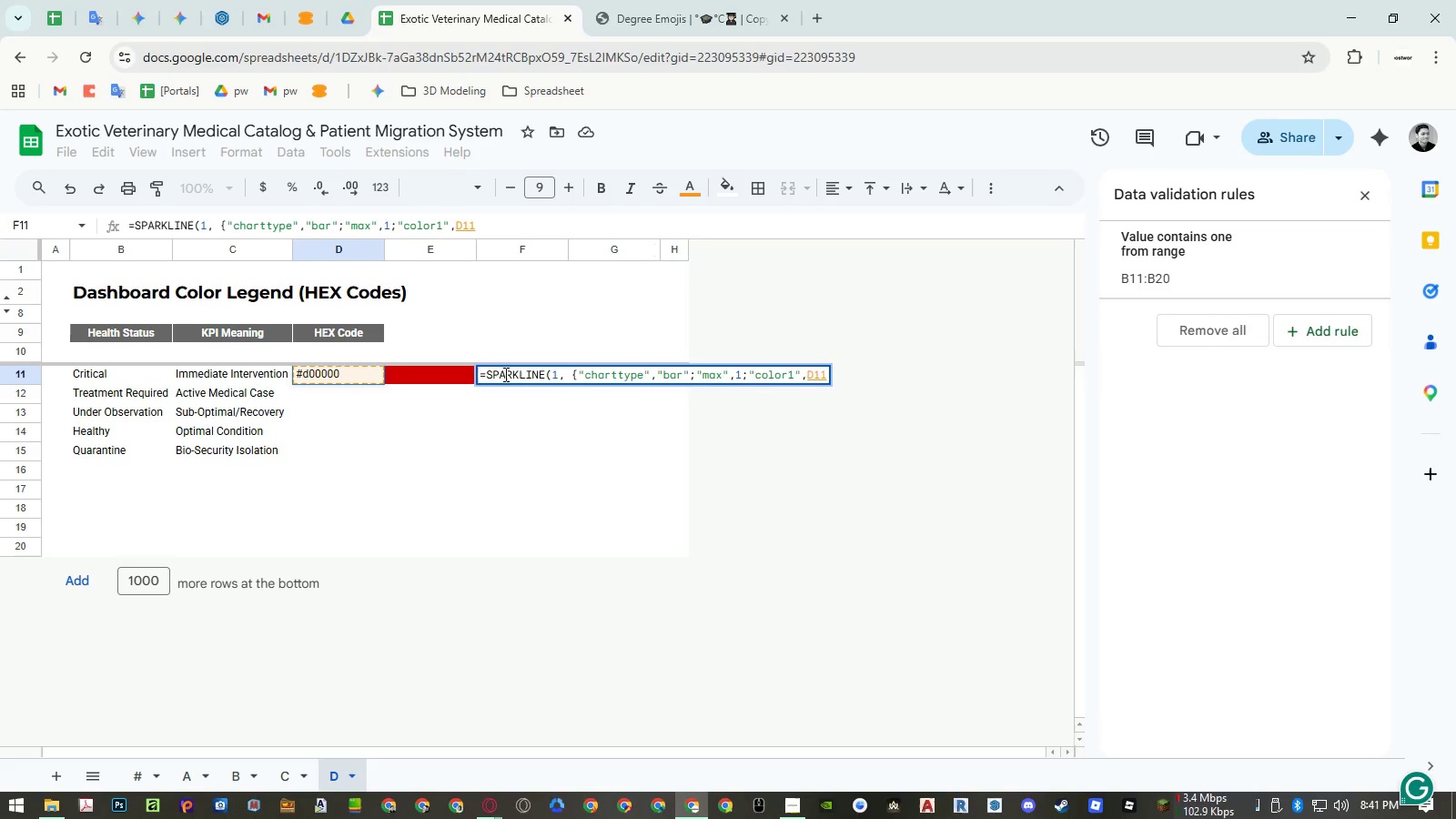 
key(Shift+BracketRight)
 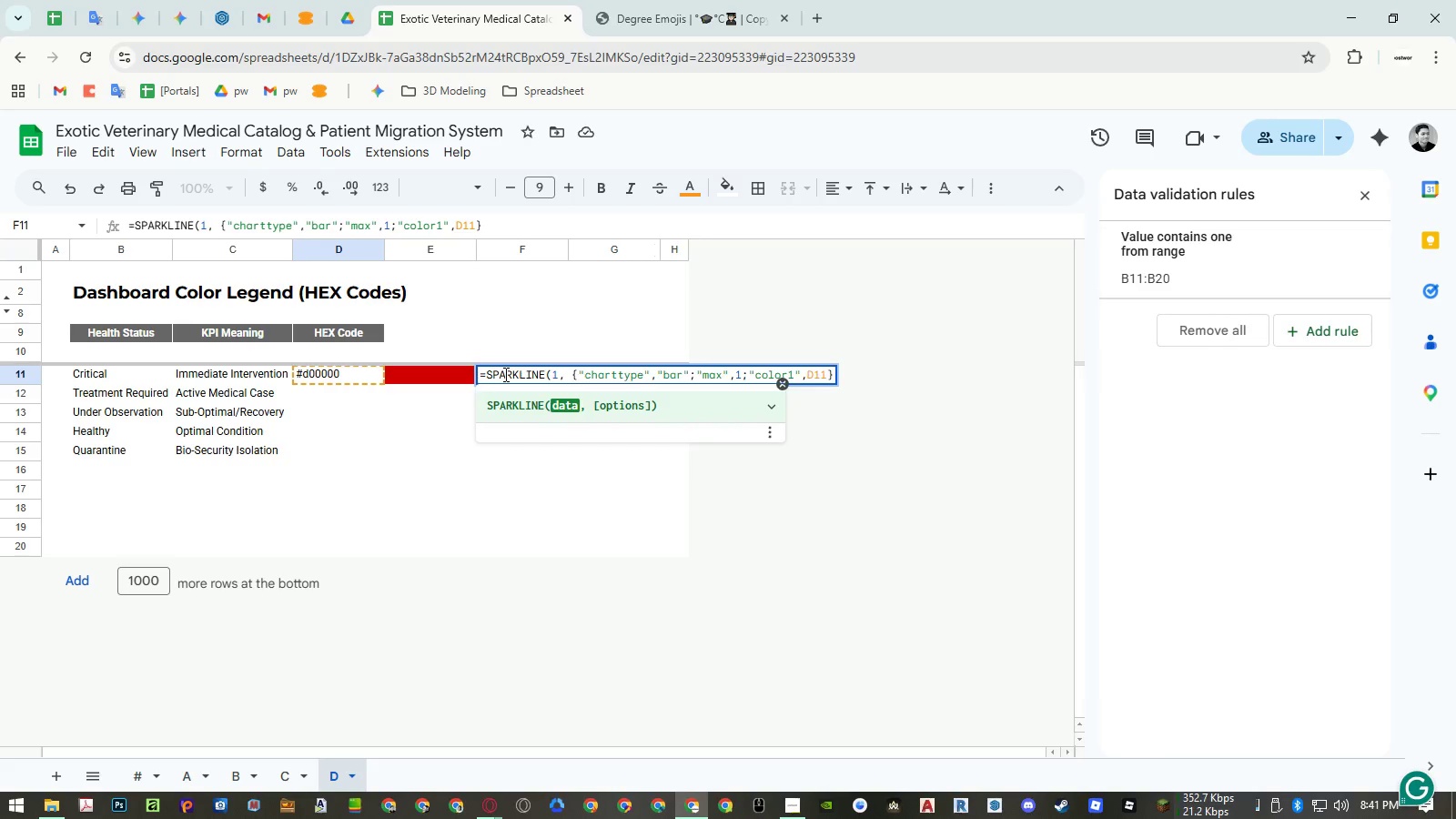 
key(Shift+0)
 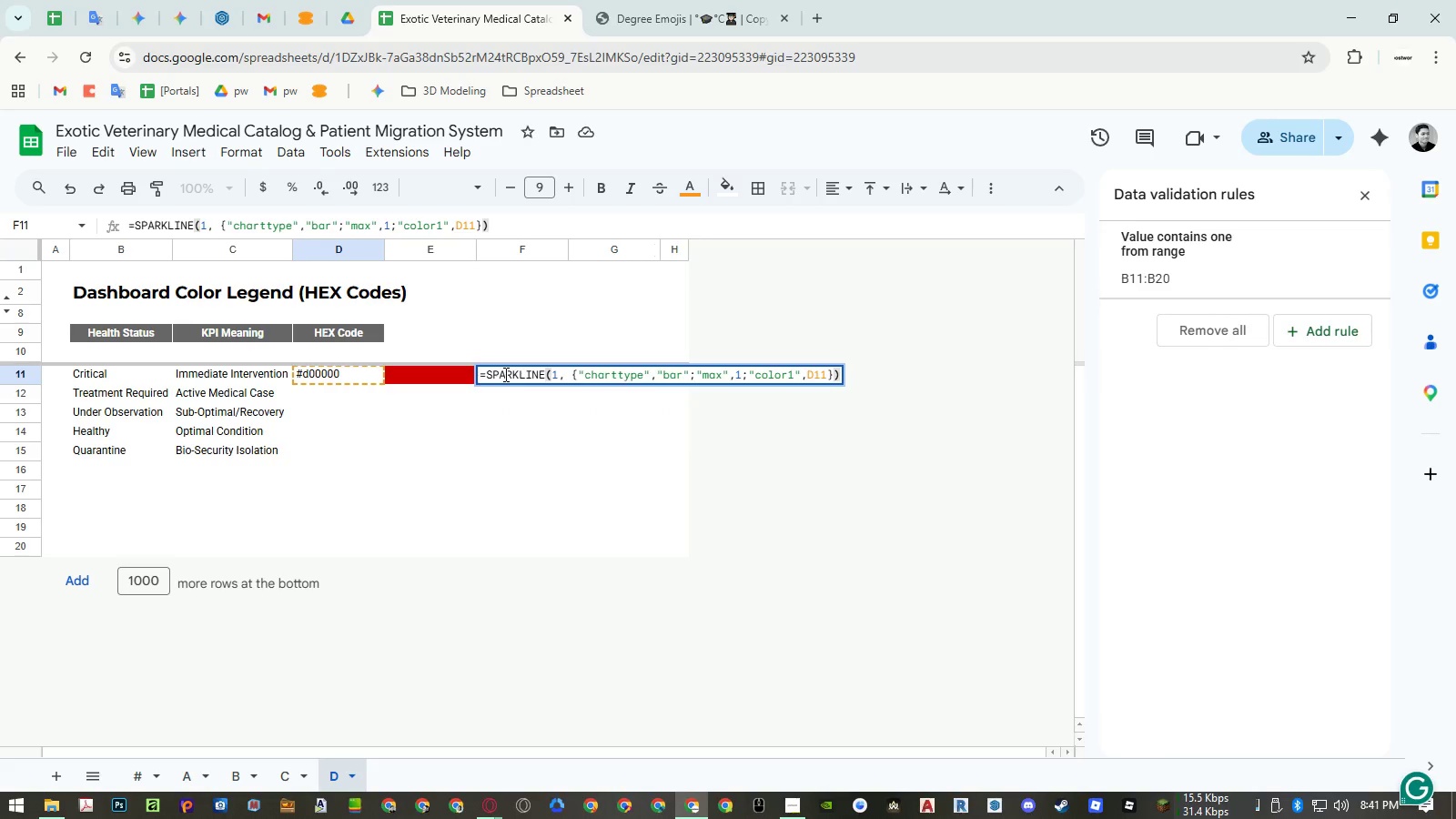 
key(Enter)
 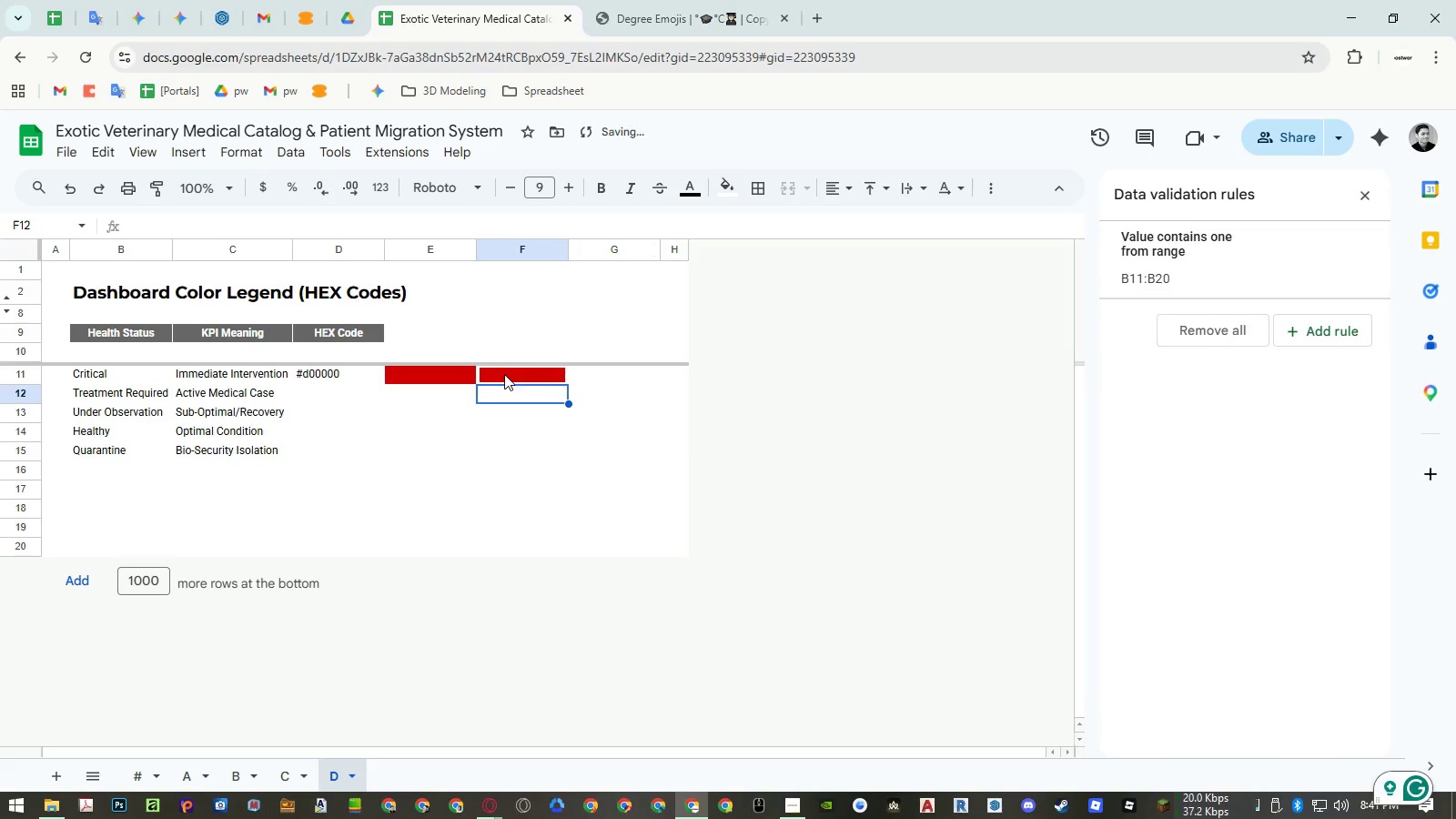 
left_click_drag(start_coordinate=[504, 374], to_coordinate=[483, 807])
 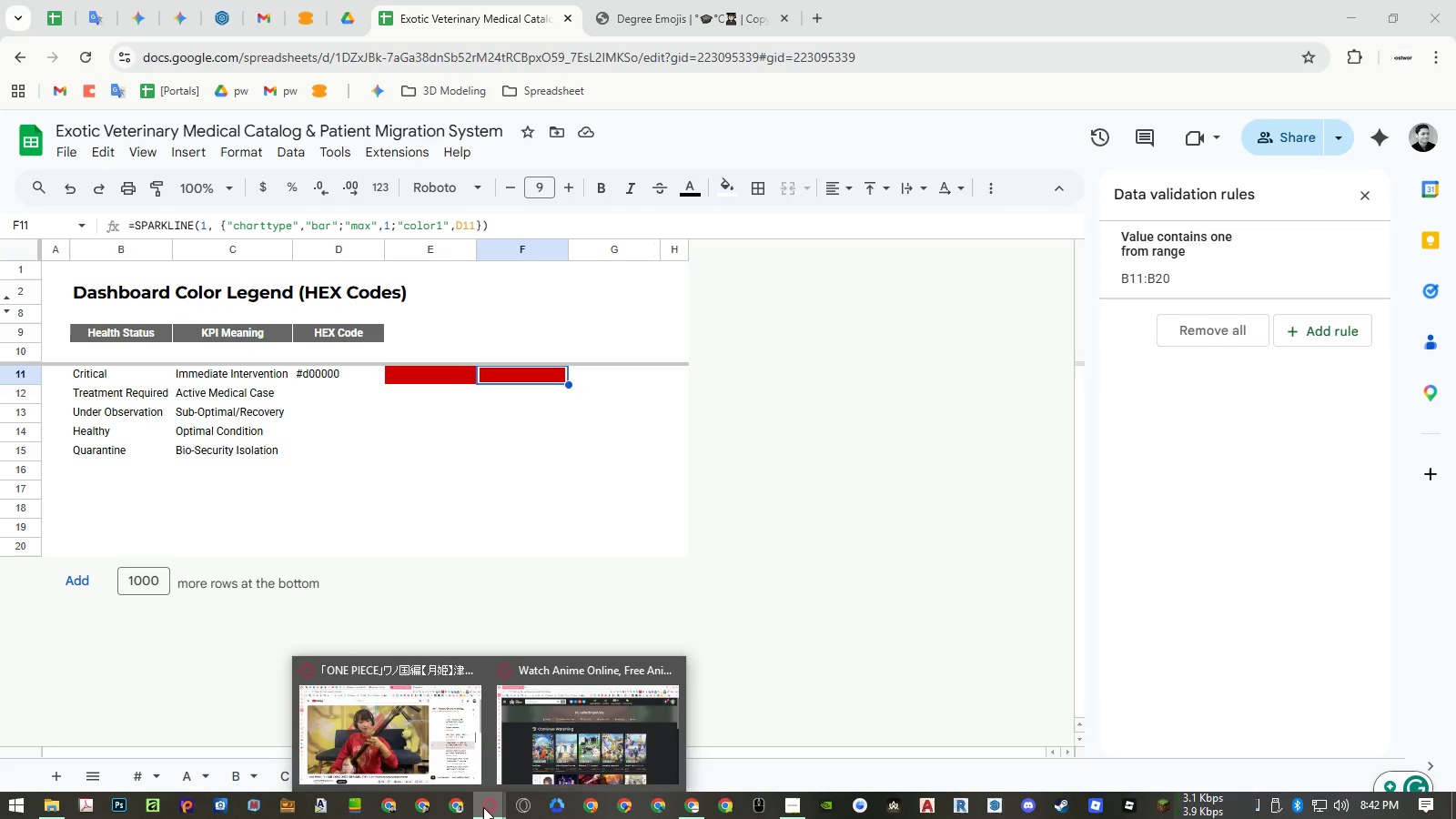 
left_click([483, 807])
 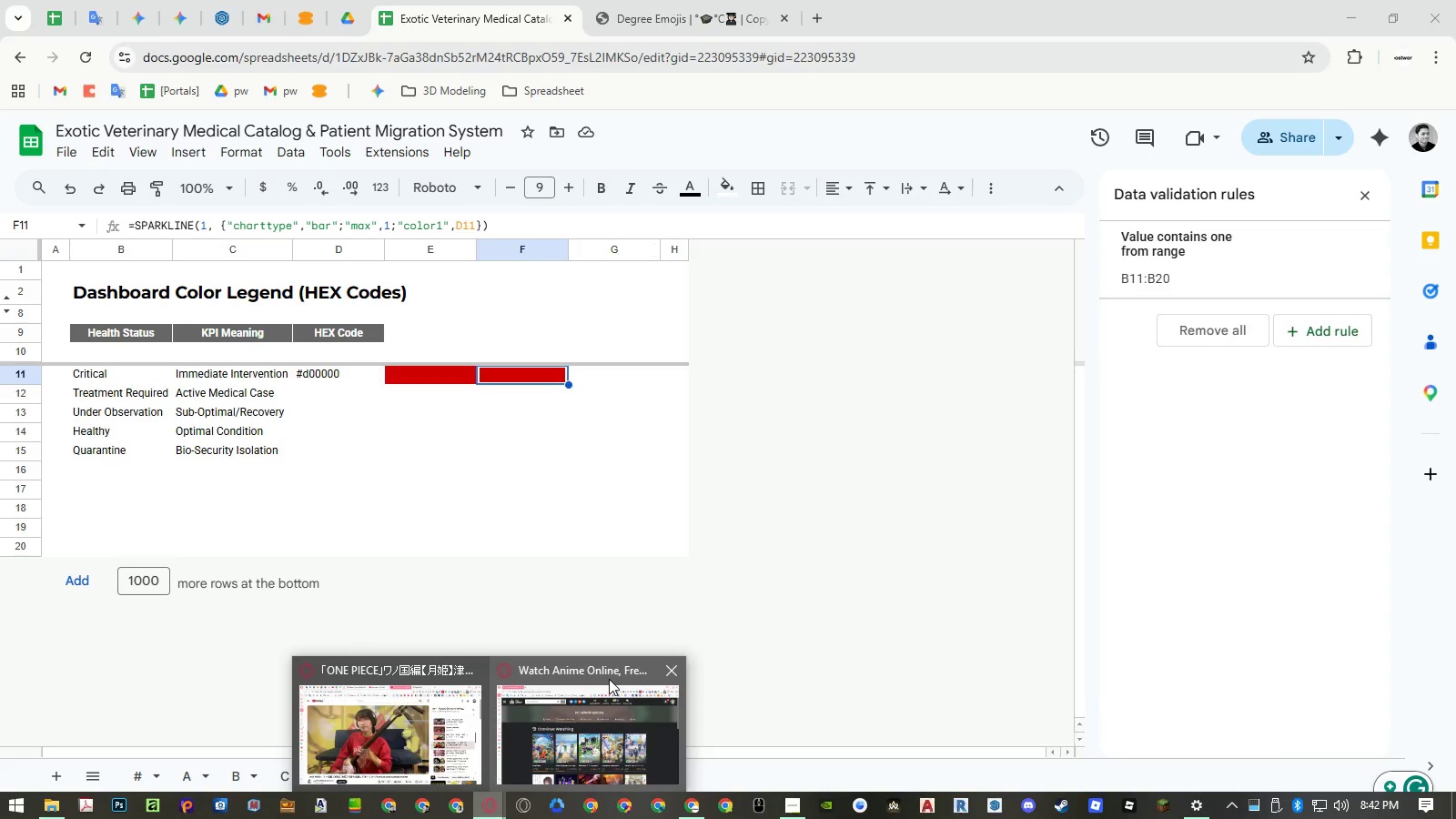 
left_click([329, 397])
 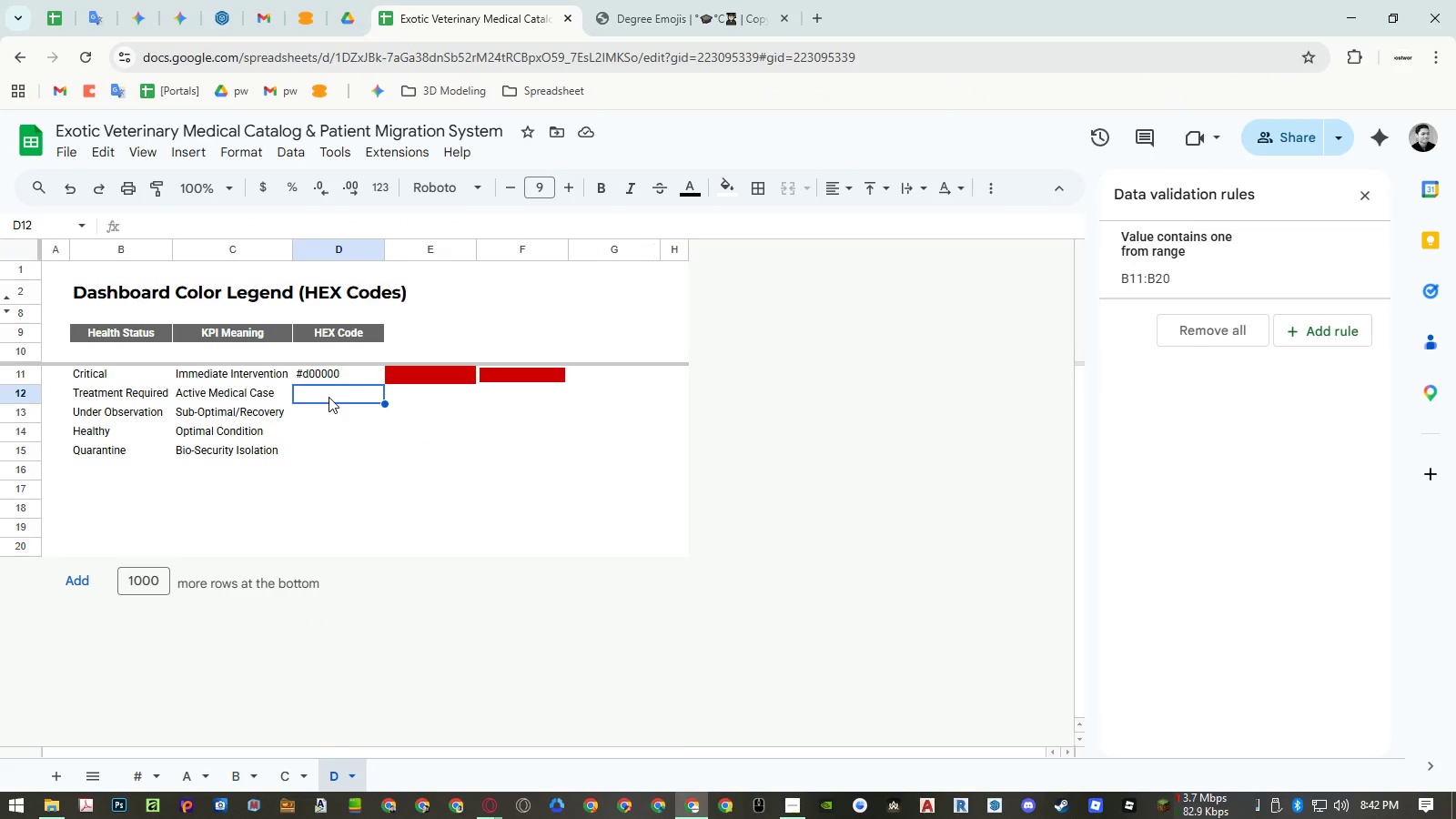 
wait(5.33)
 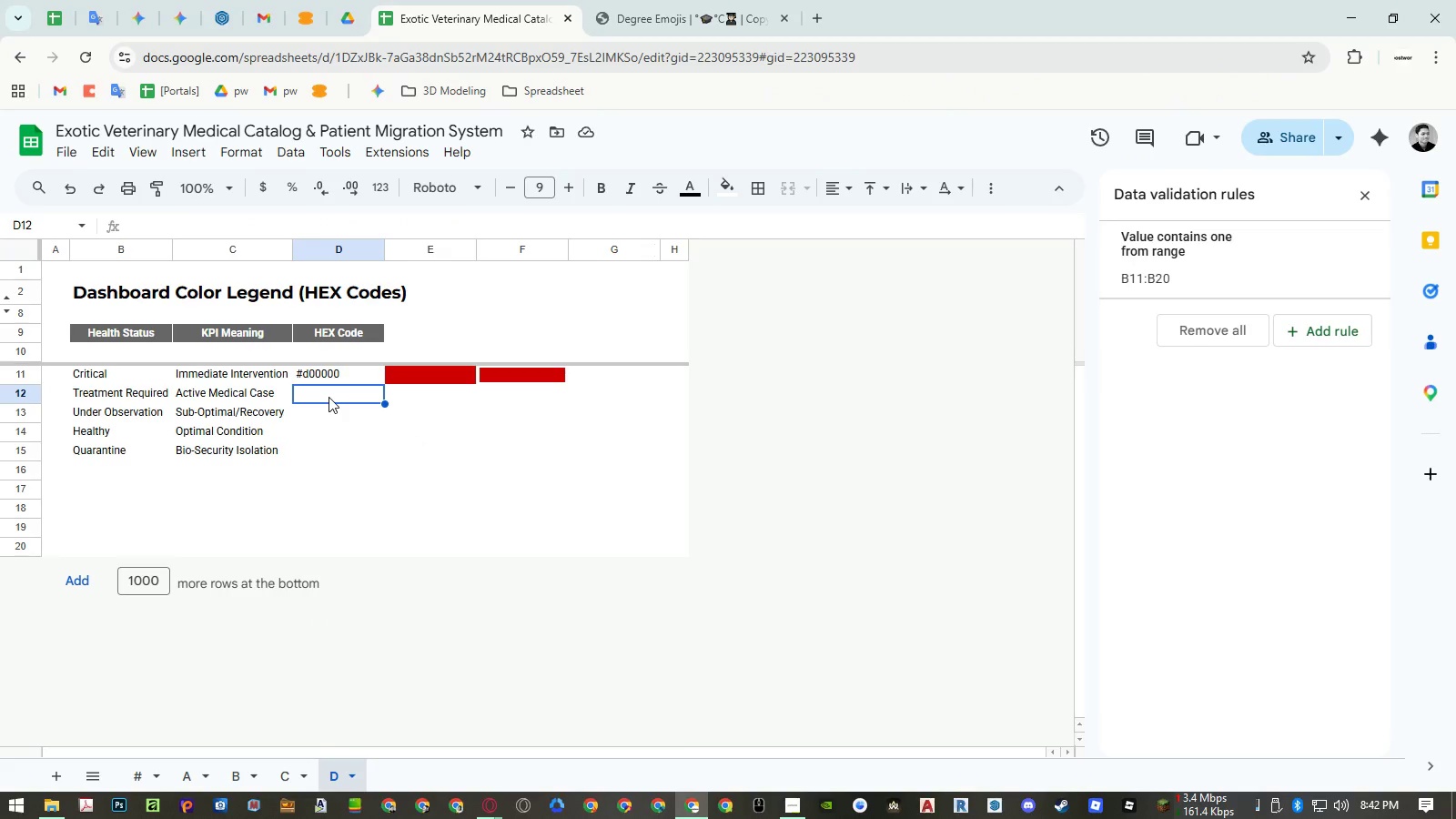 
left_click([495, 352])
 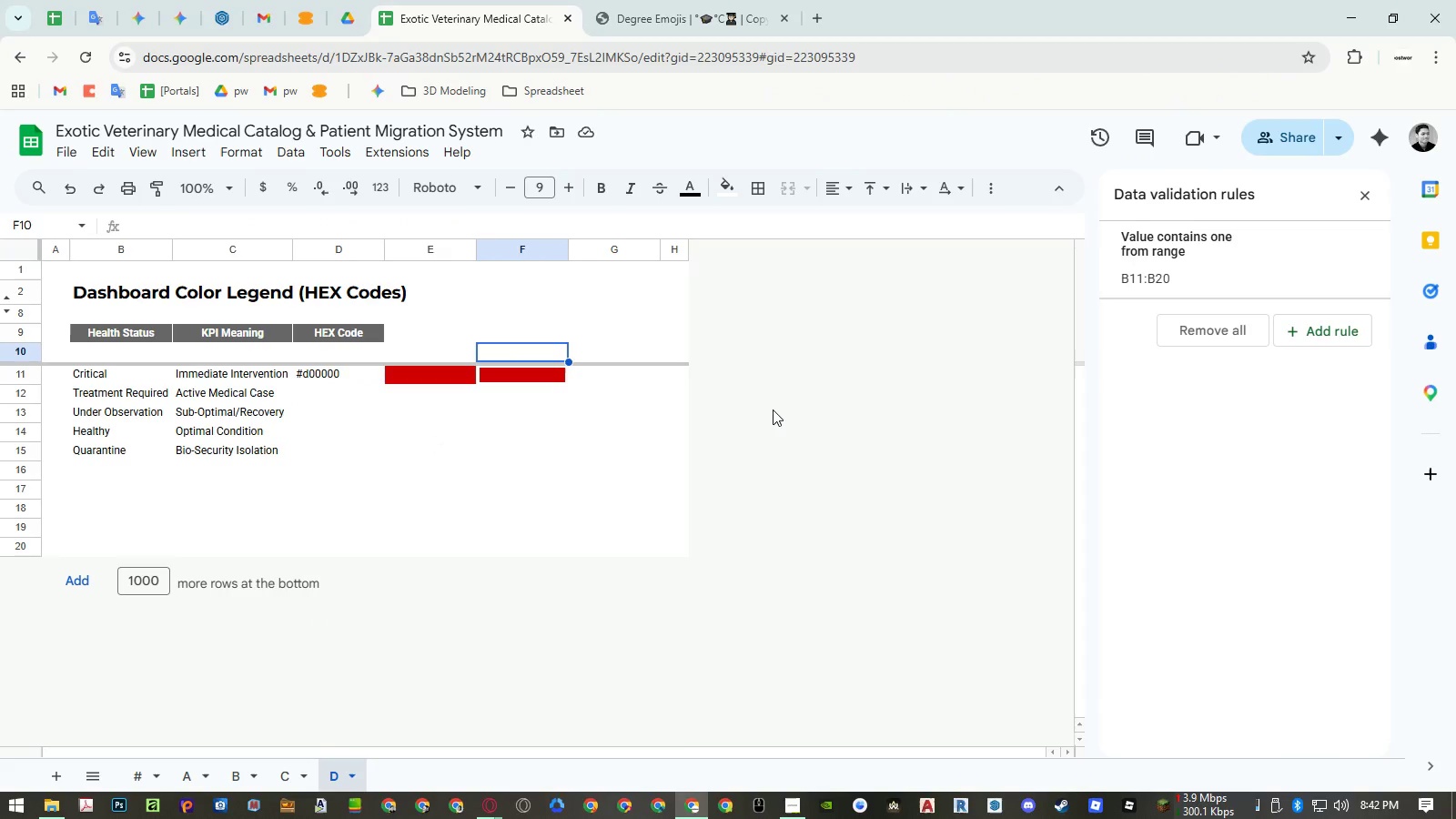 
type(=byw)
key(Backspace)
type(ro)
 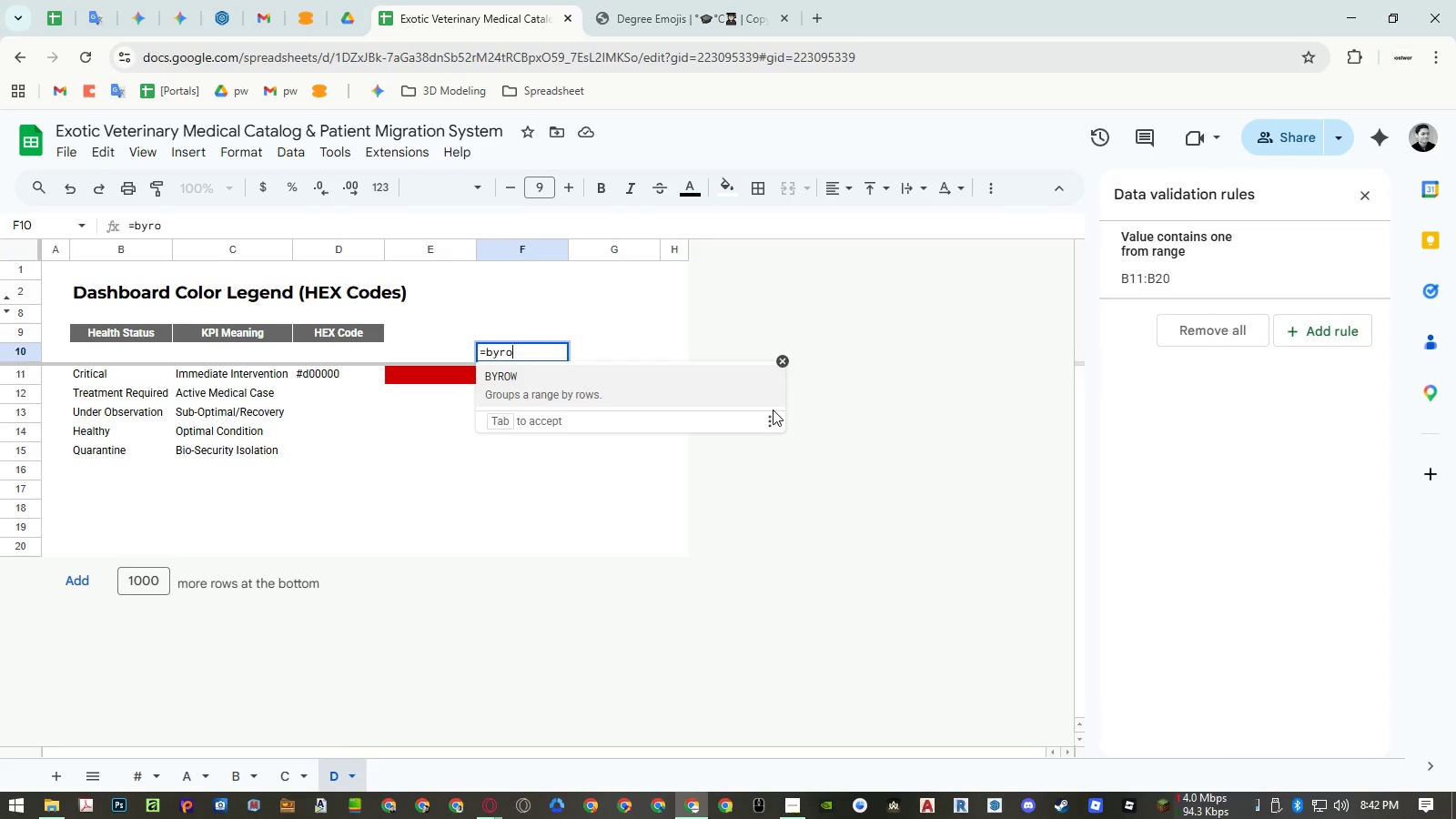 
key(Enter)
 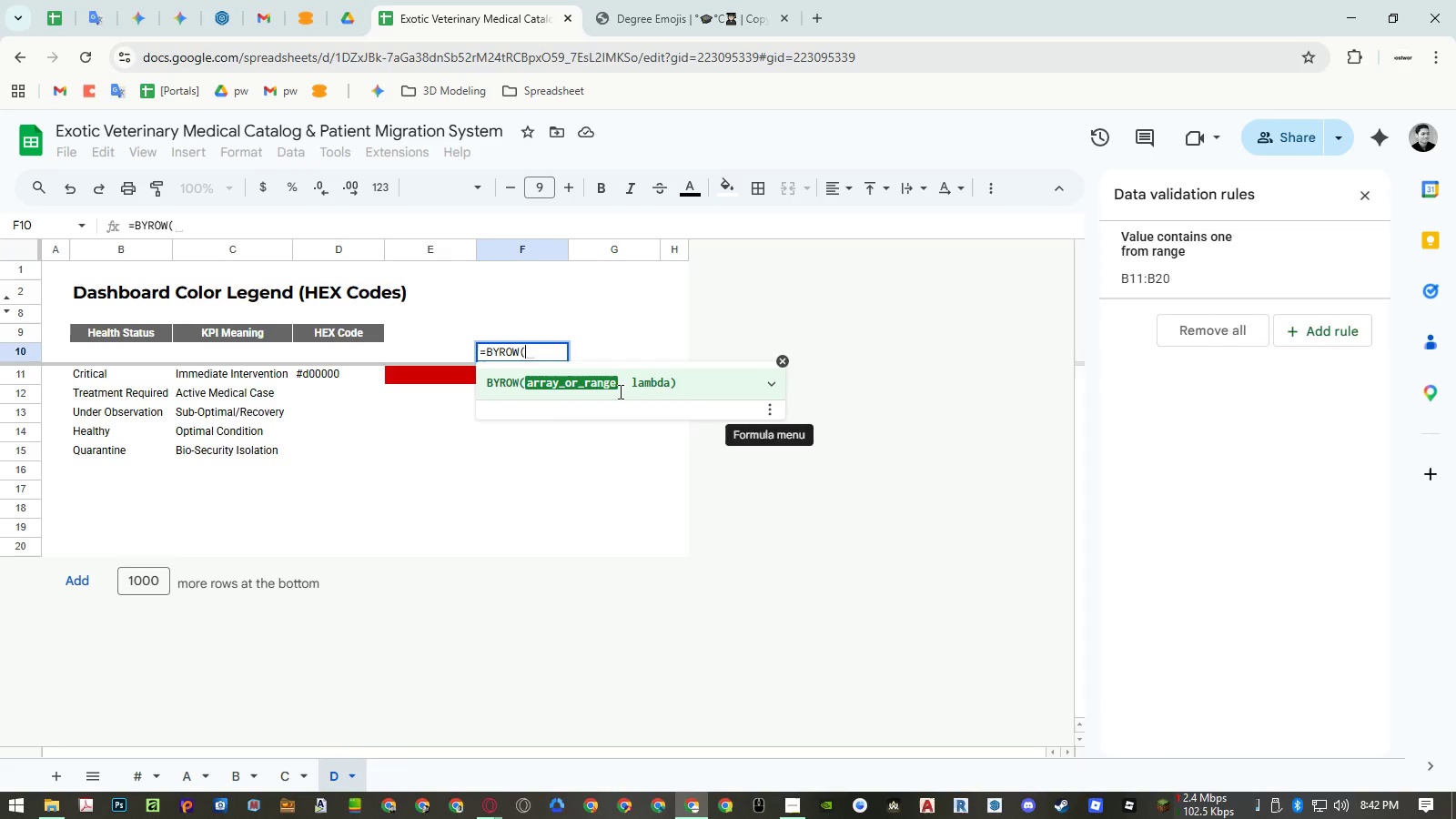 
left_click_drag(start_coordinate=[351, 351], to_coordinate=[360, 566])
 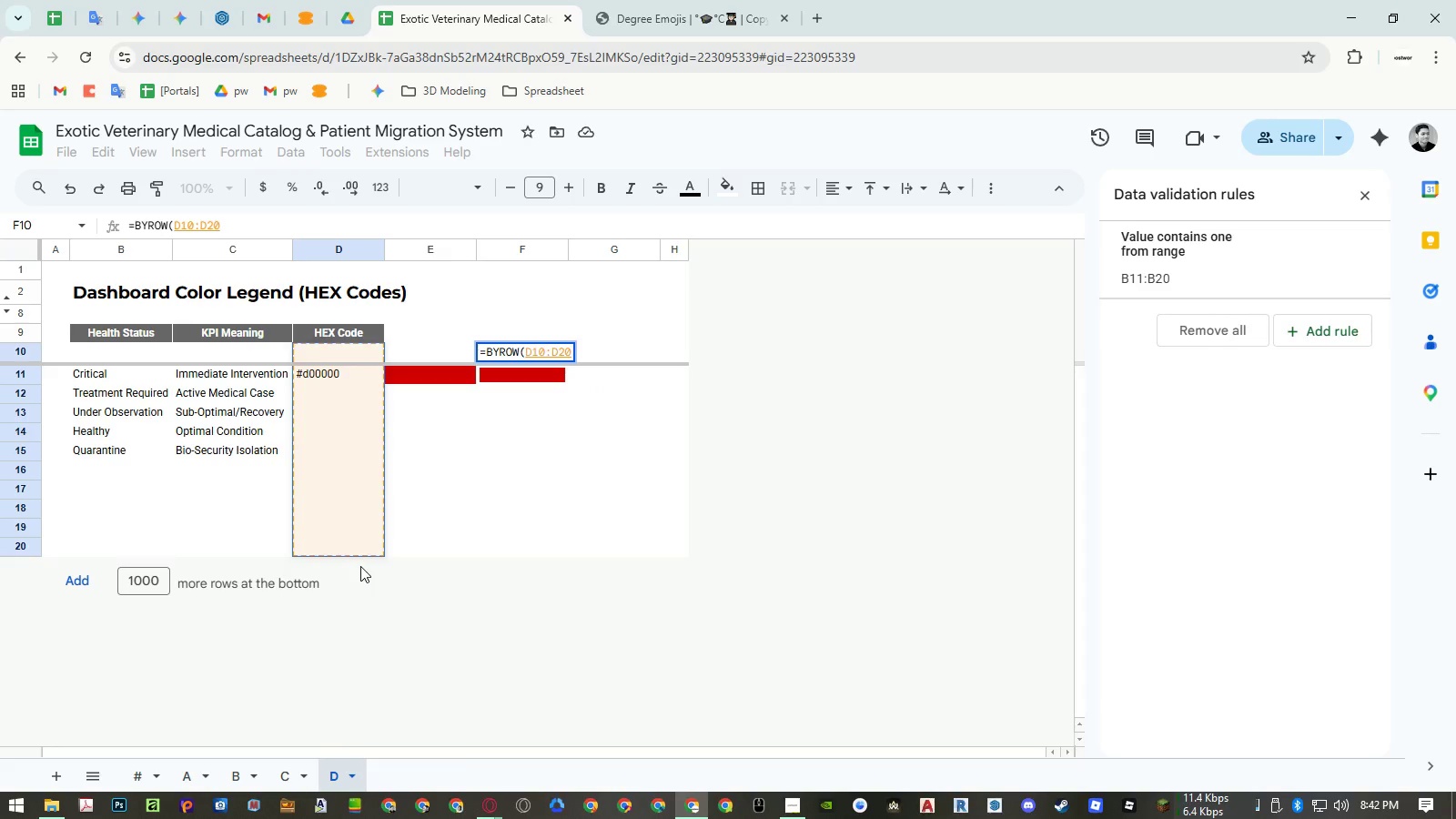 
key(Backspace)
 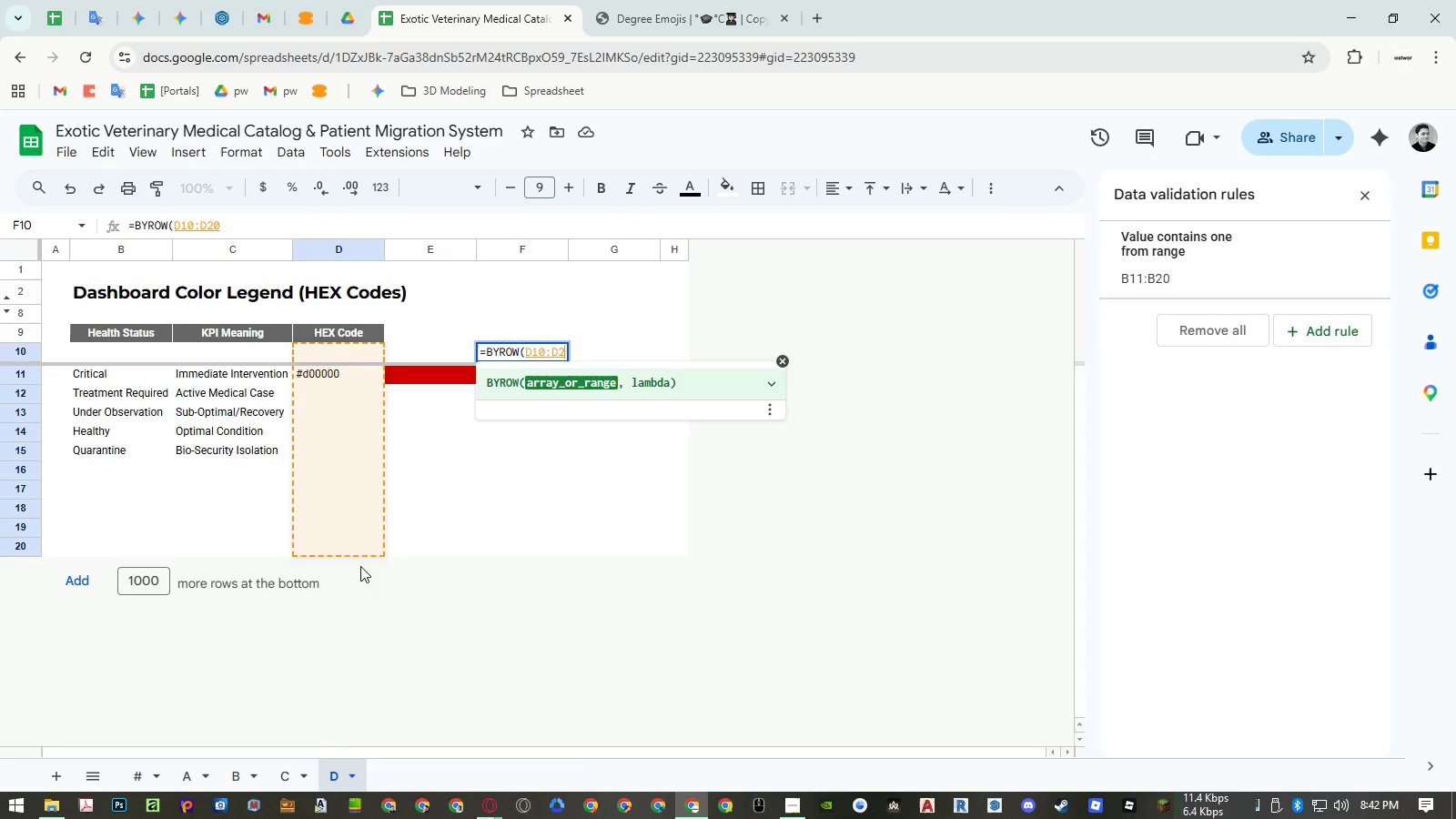 
key(Backspace)
 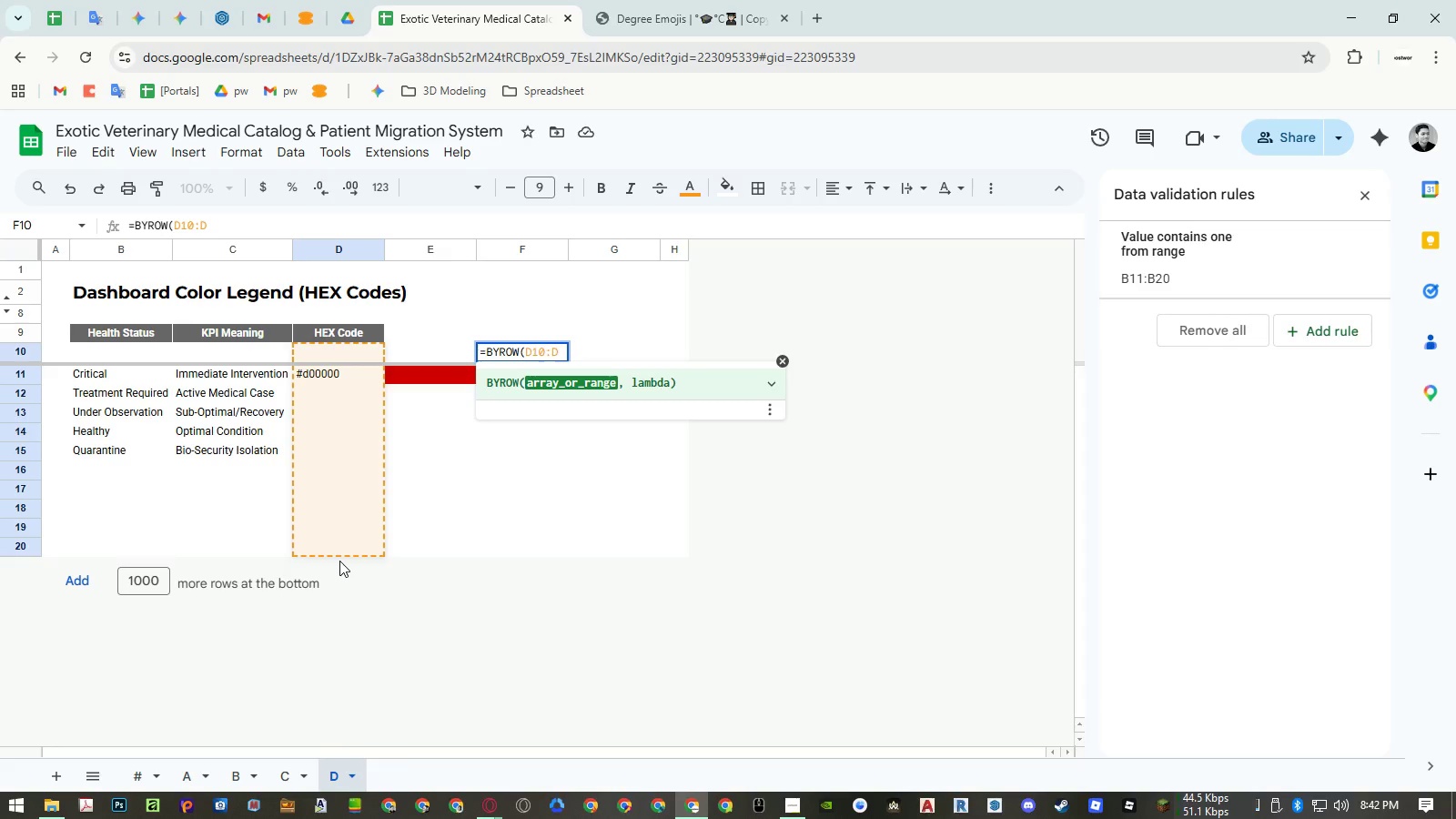 
type(,lambda)
 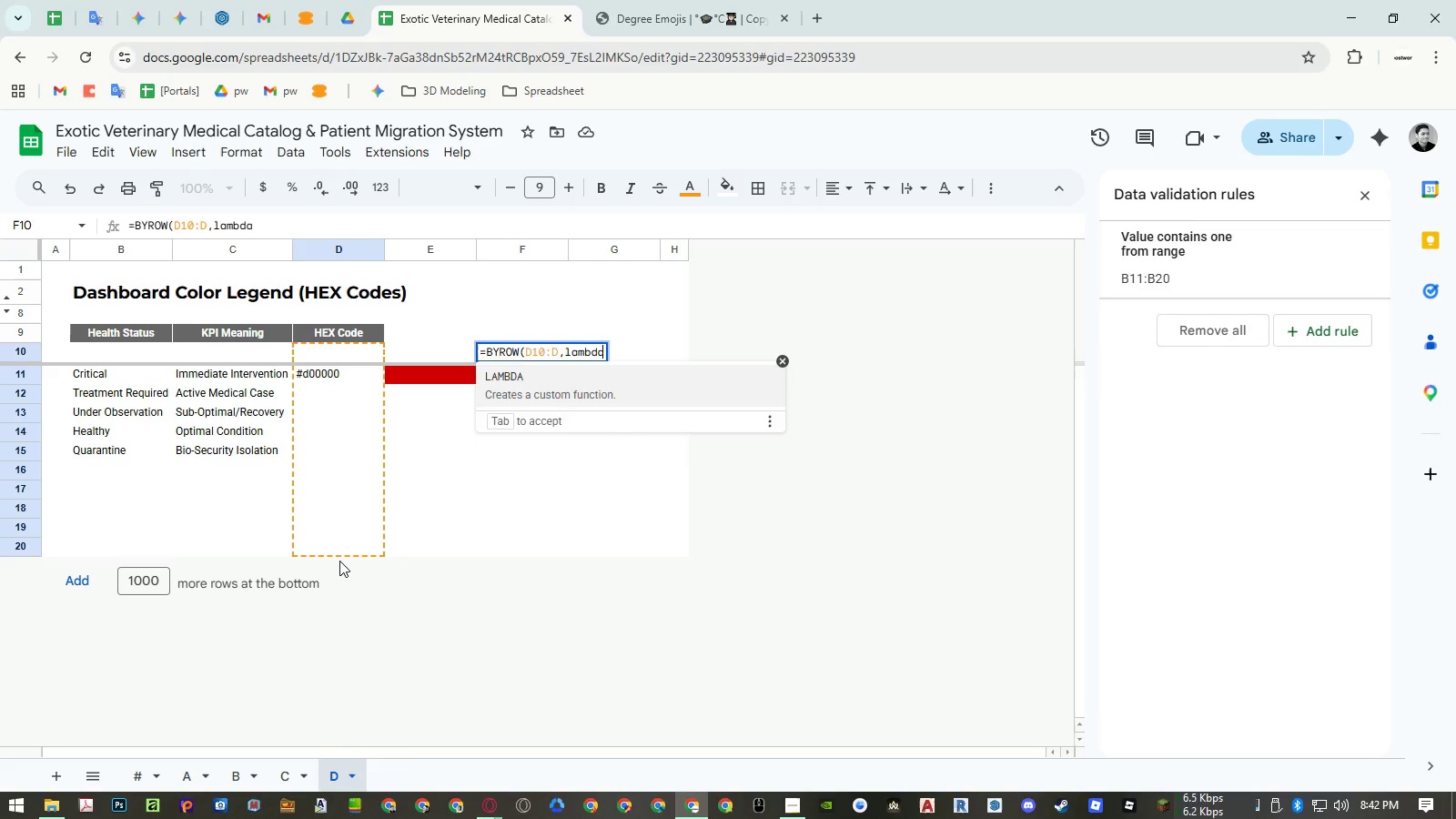 
key(Enter)
 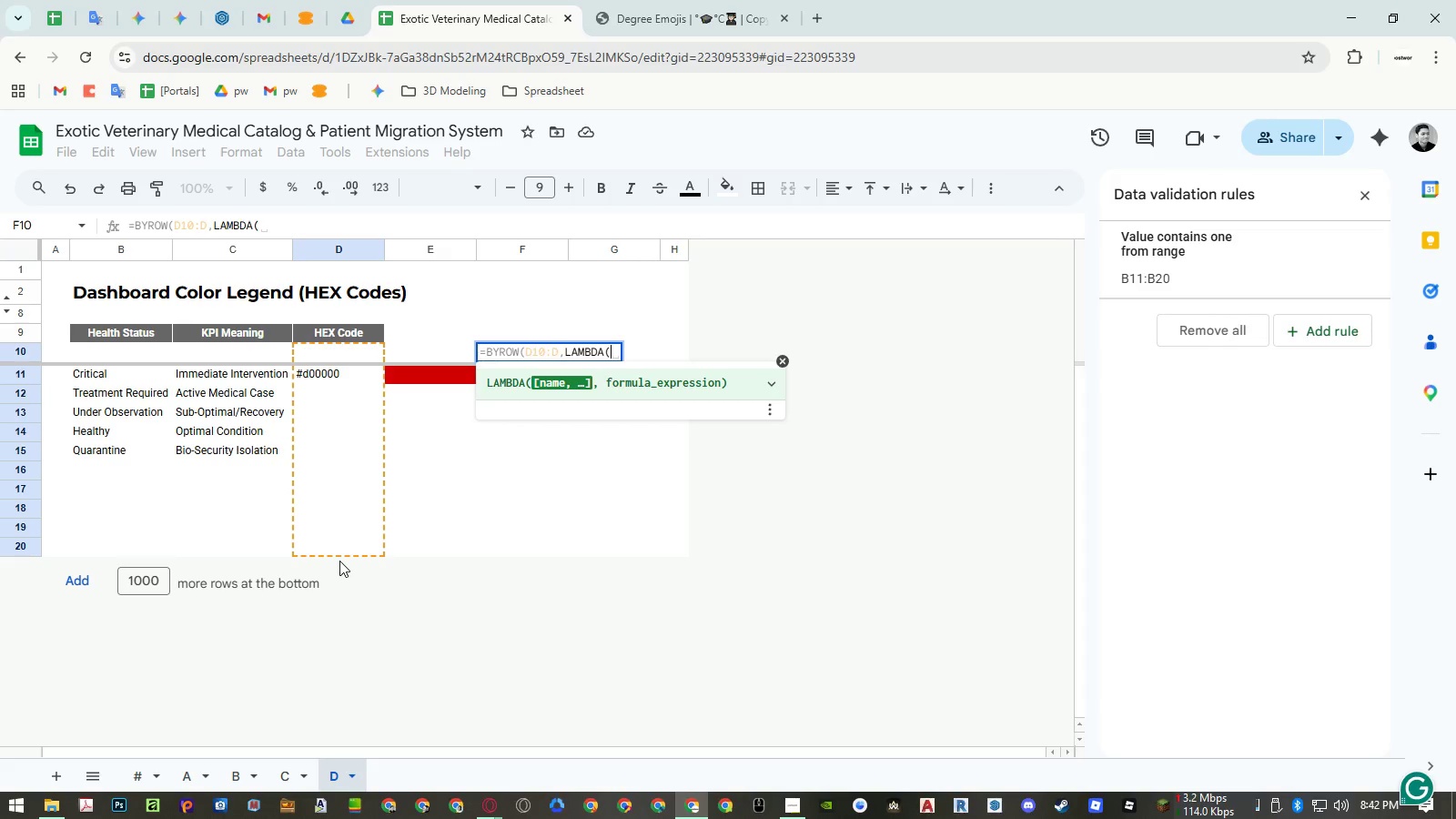 
type(hex, )
key(Backspace)
type(if)
 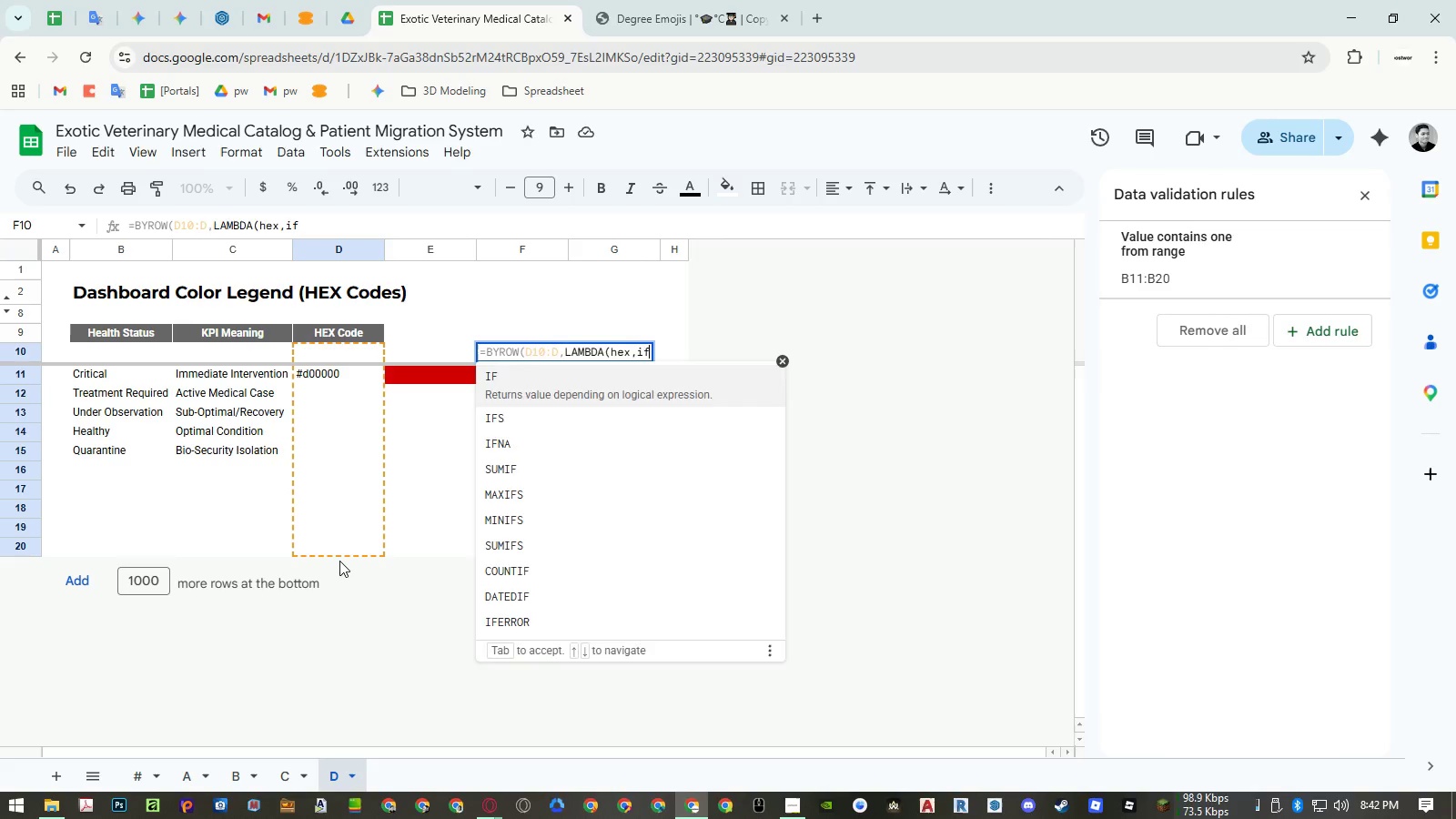 
key(Enter)
 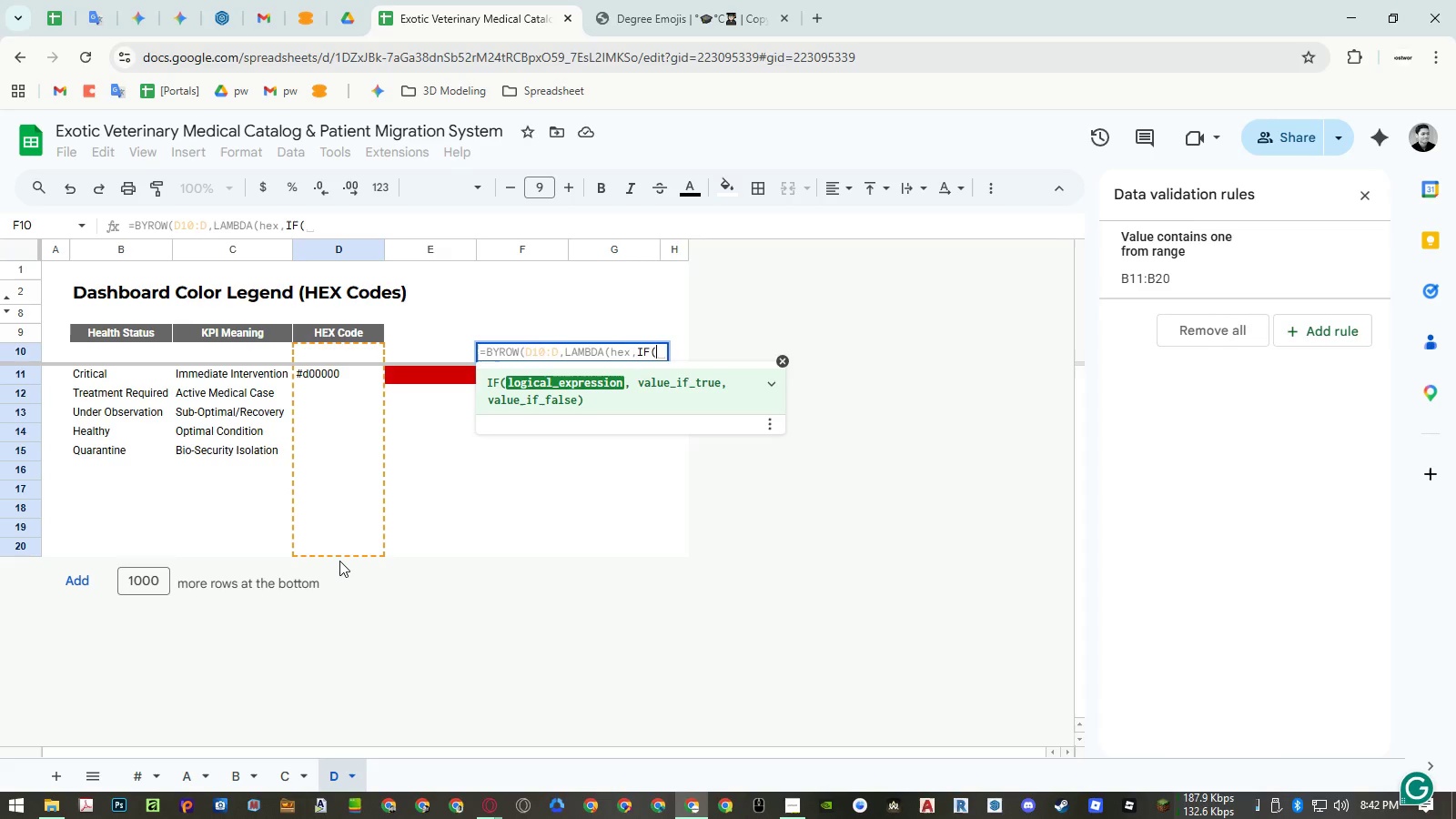 
type(hex="",,sparkl)
 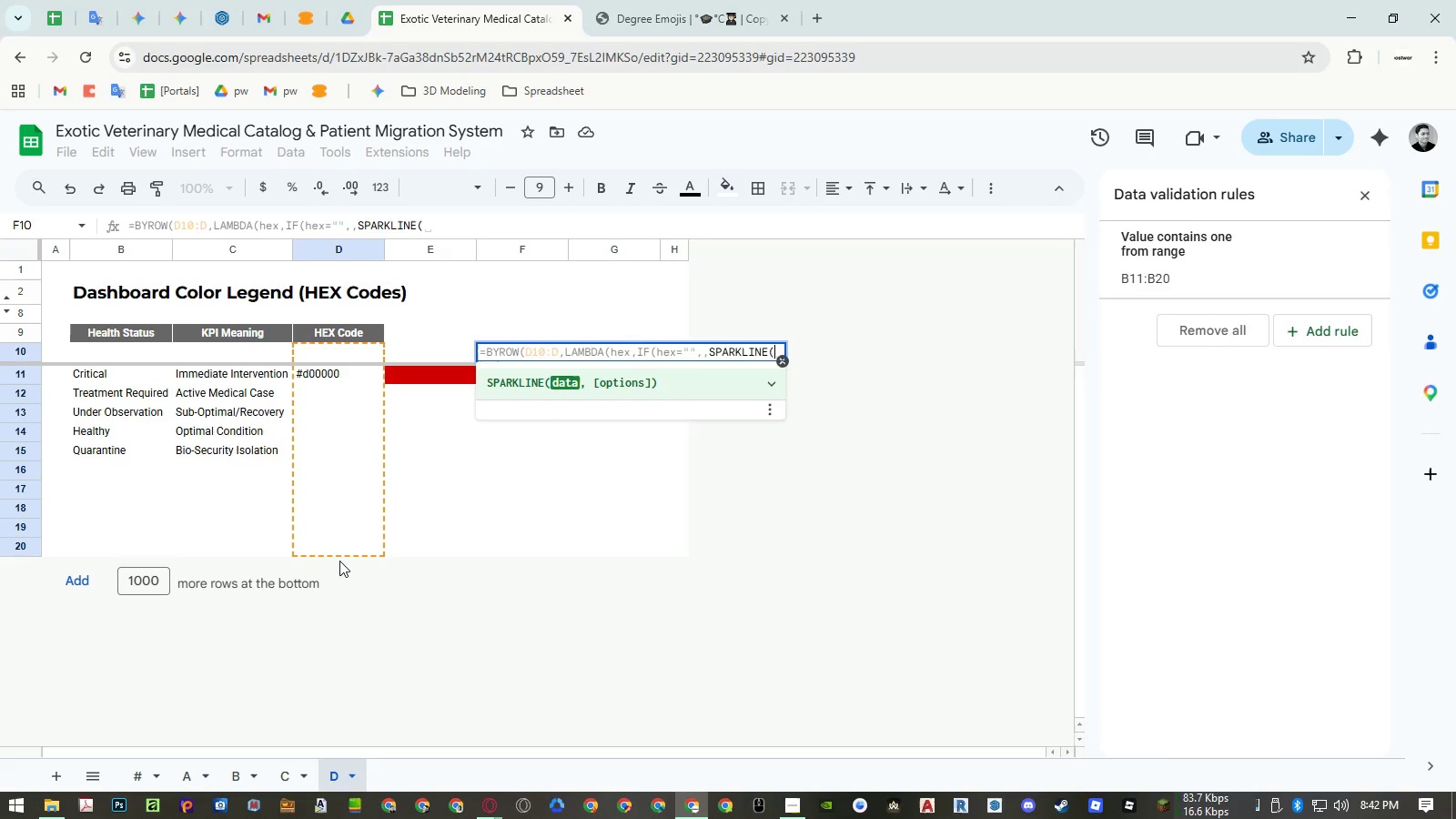 
 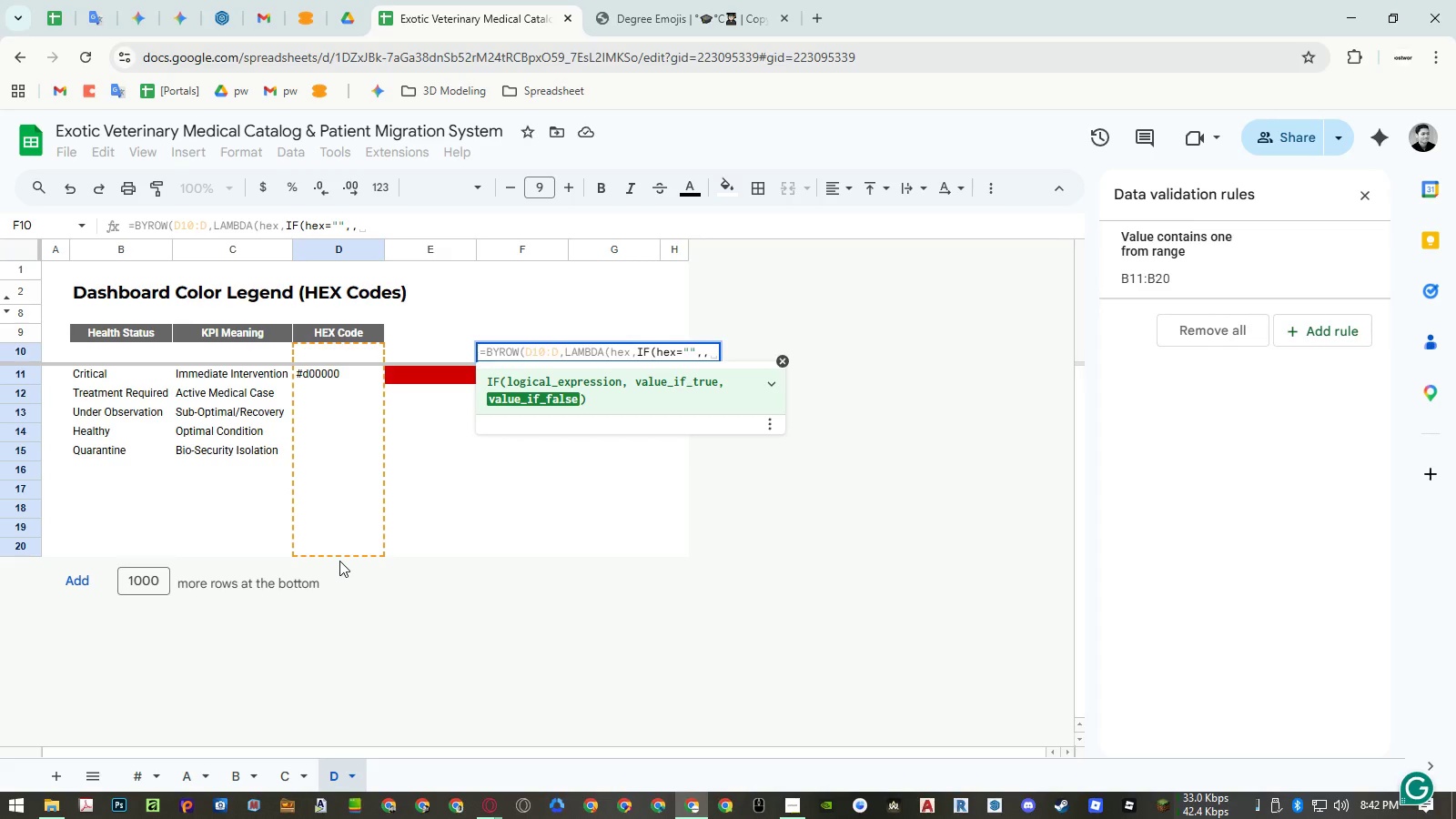 
key(Enter)
 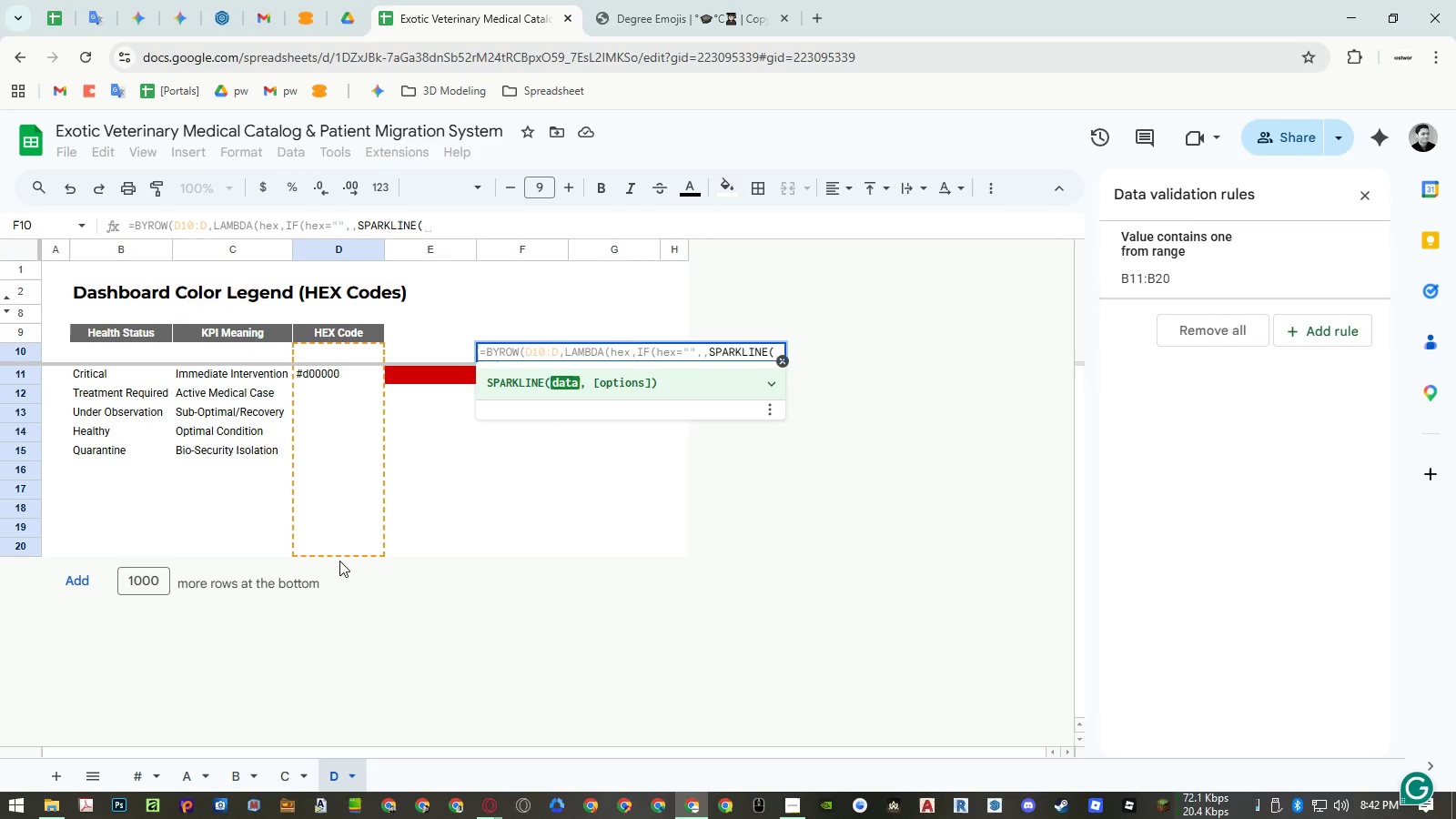 
type(1,{"charttype","bar",)
key(Backspace)
type(;)
 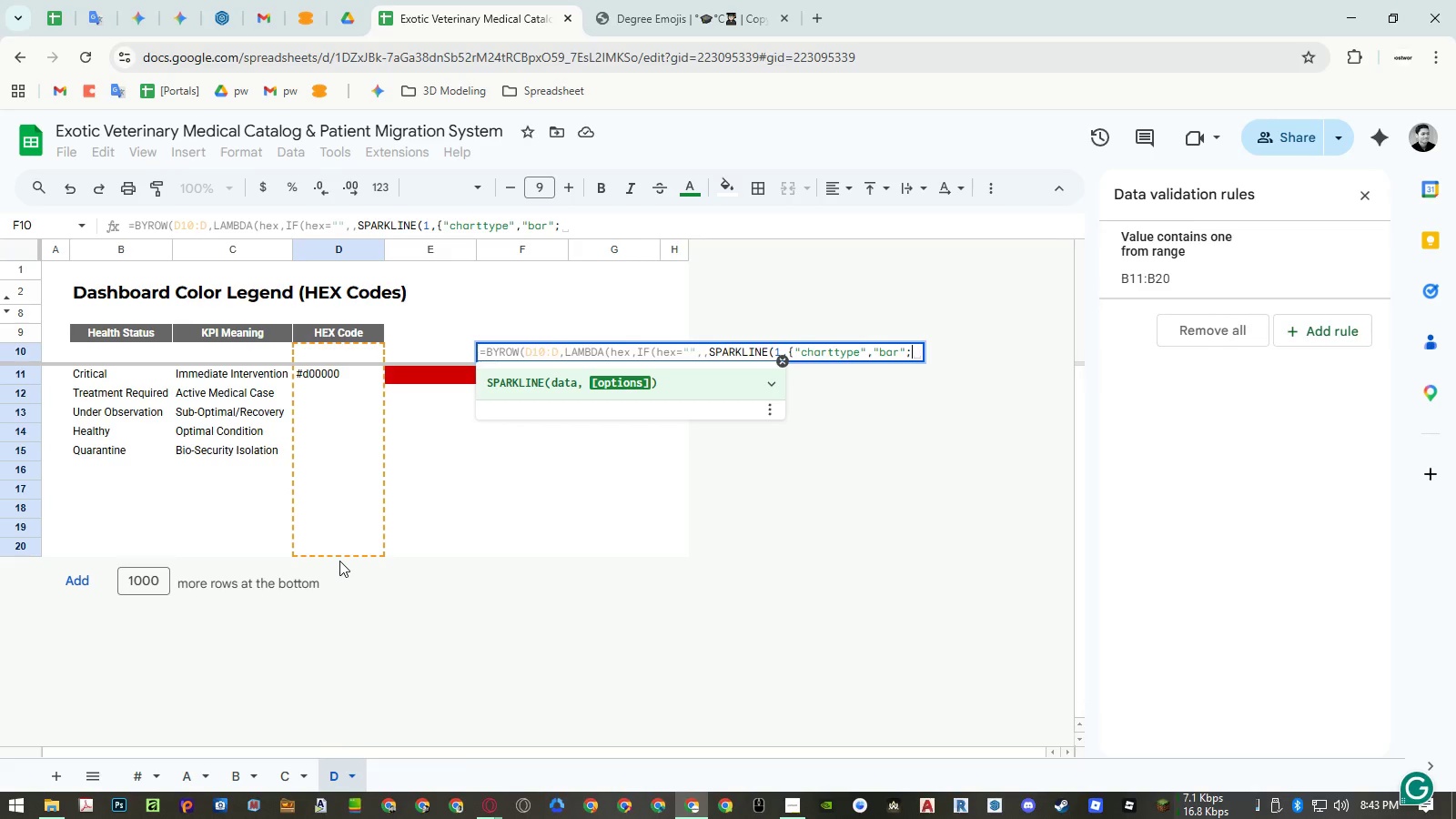 
type("max"<1;)
 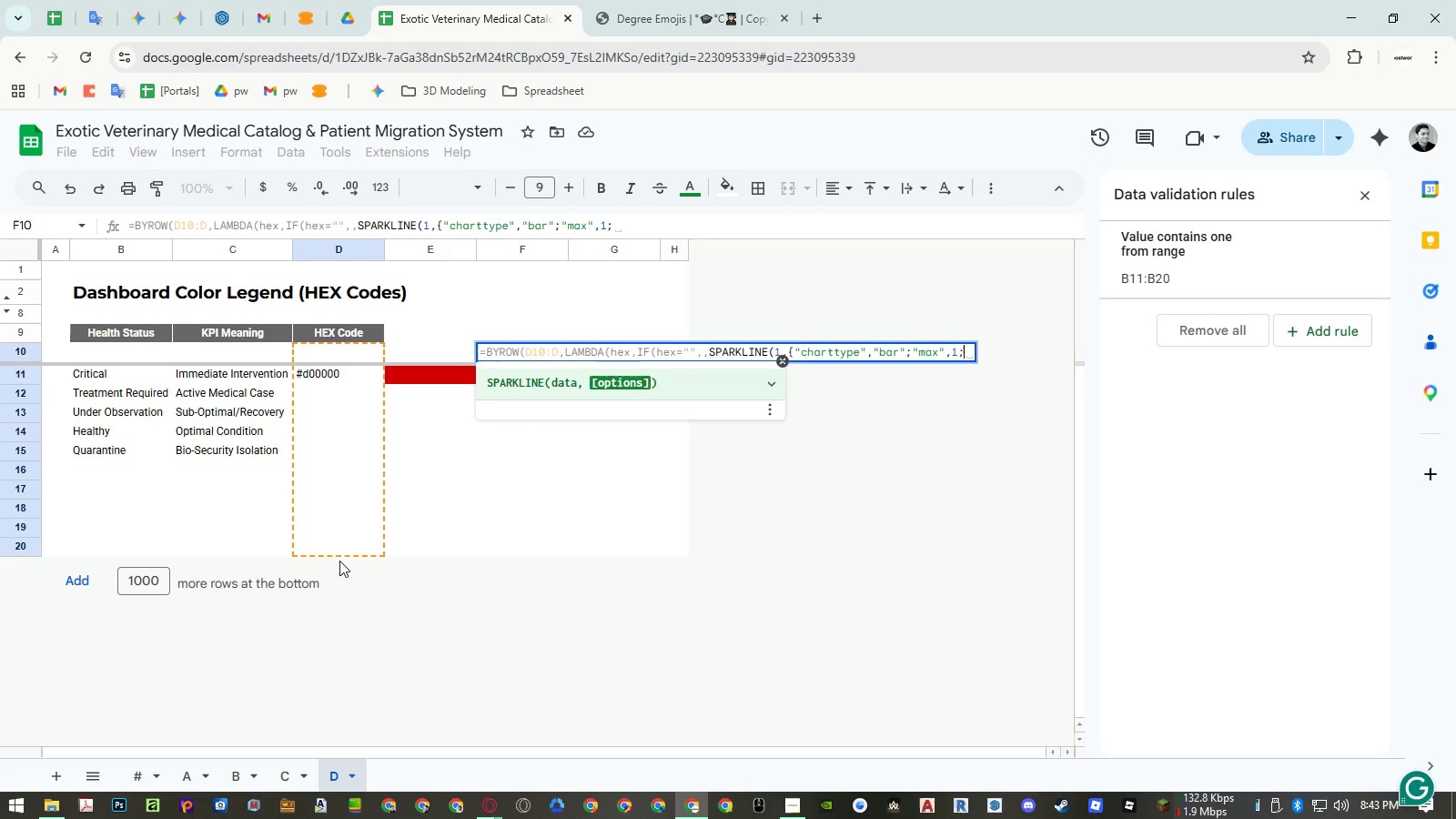 
type(')
key(Backspace)
type("color1",hex})))))
 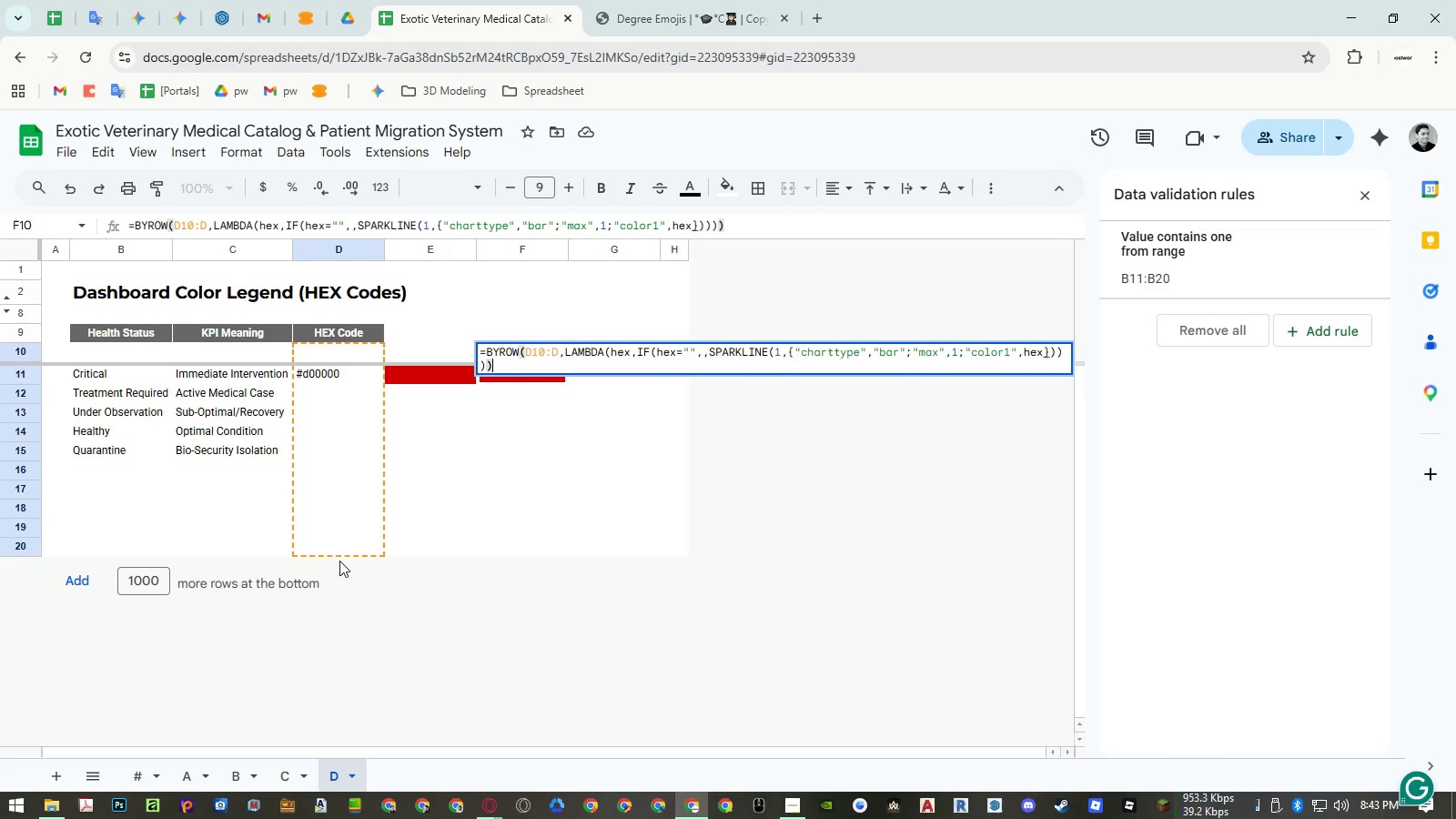 
key(Enter)
 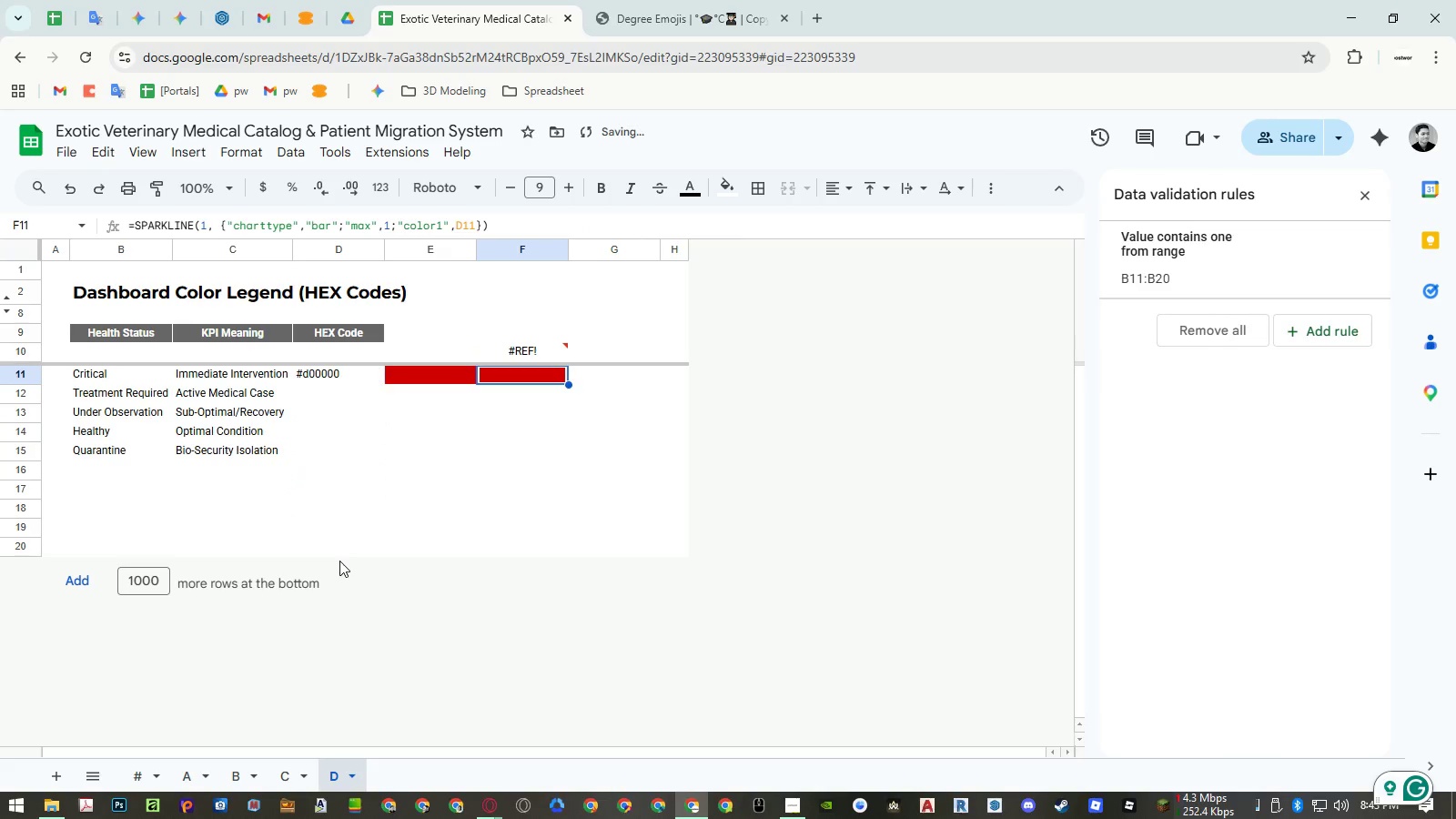 
key(Delete)
 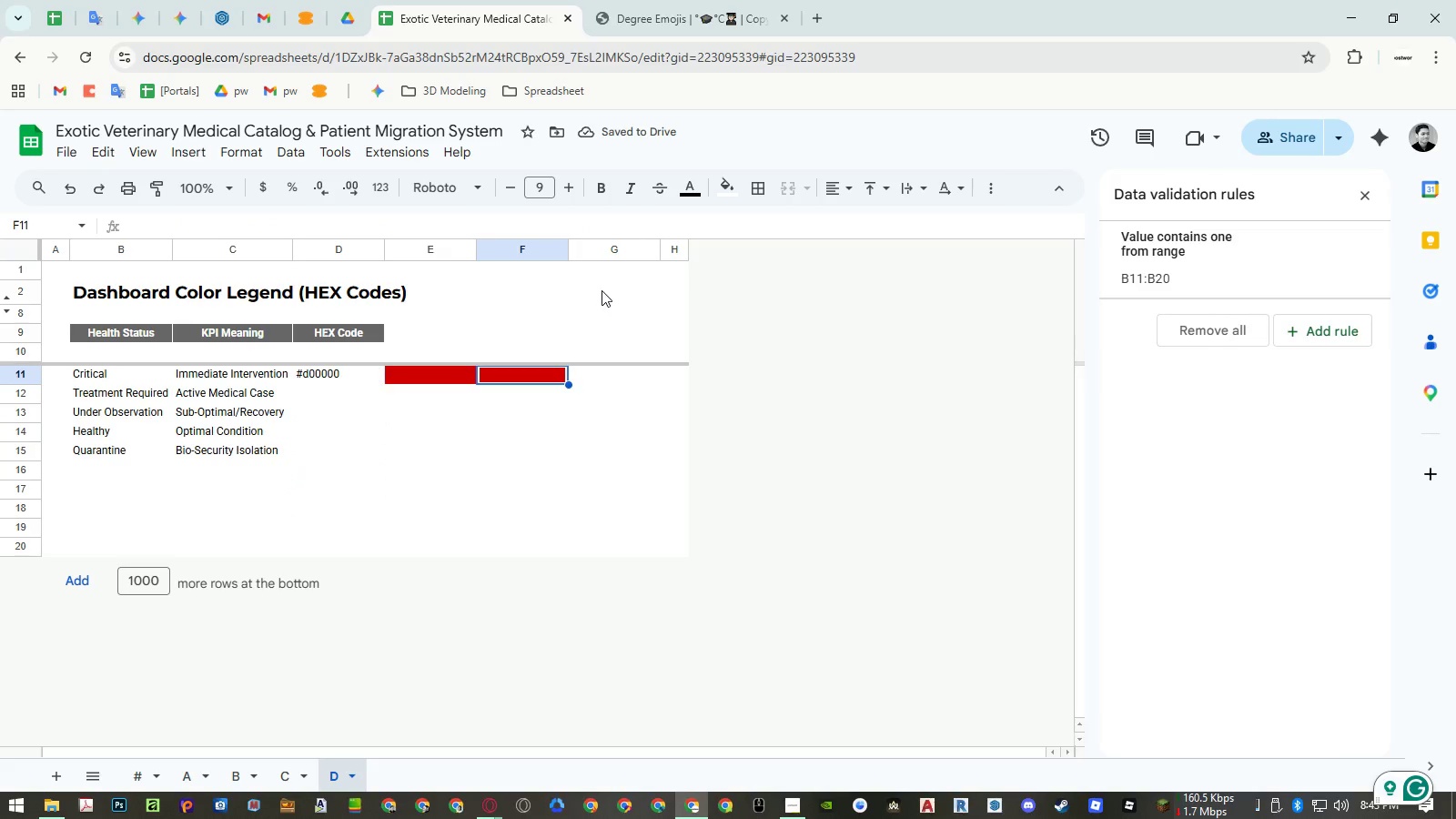 
left_click([550, 347])
 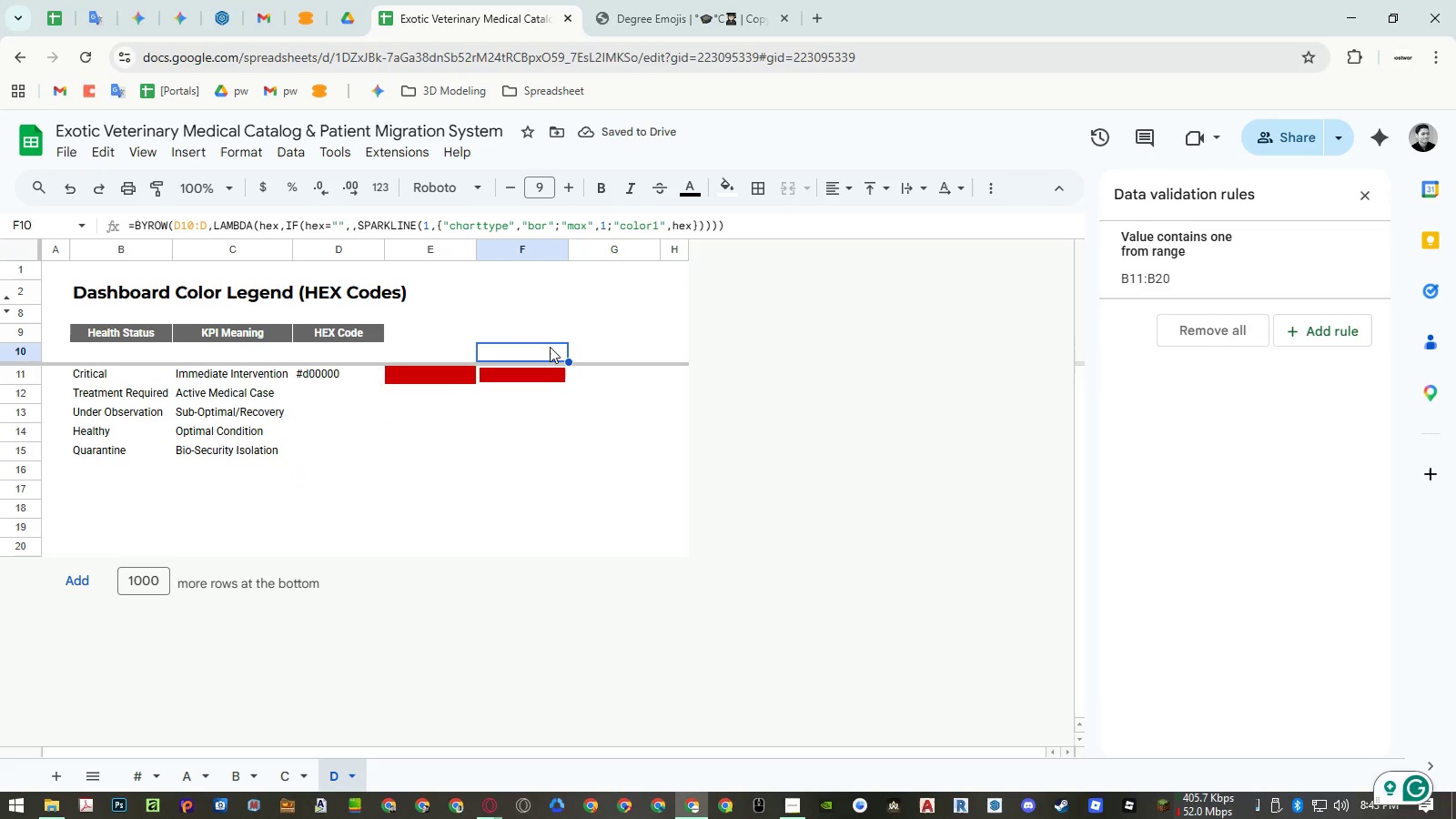 
key(Control+ControlLeft)
 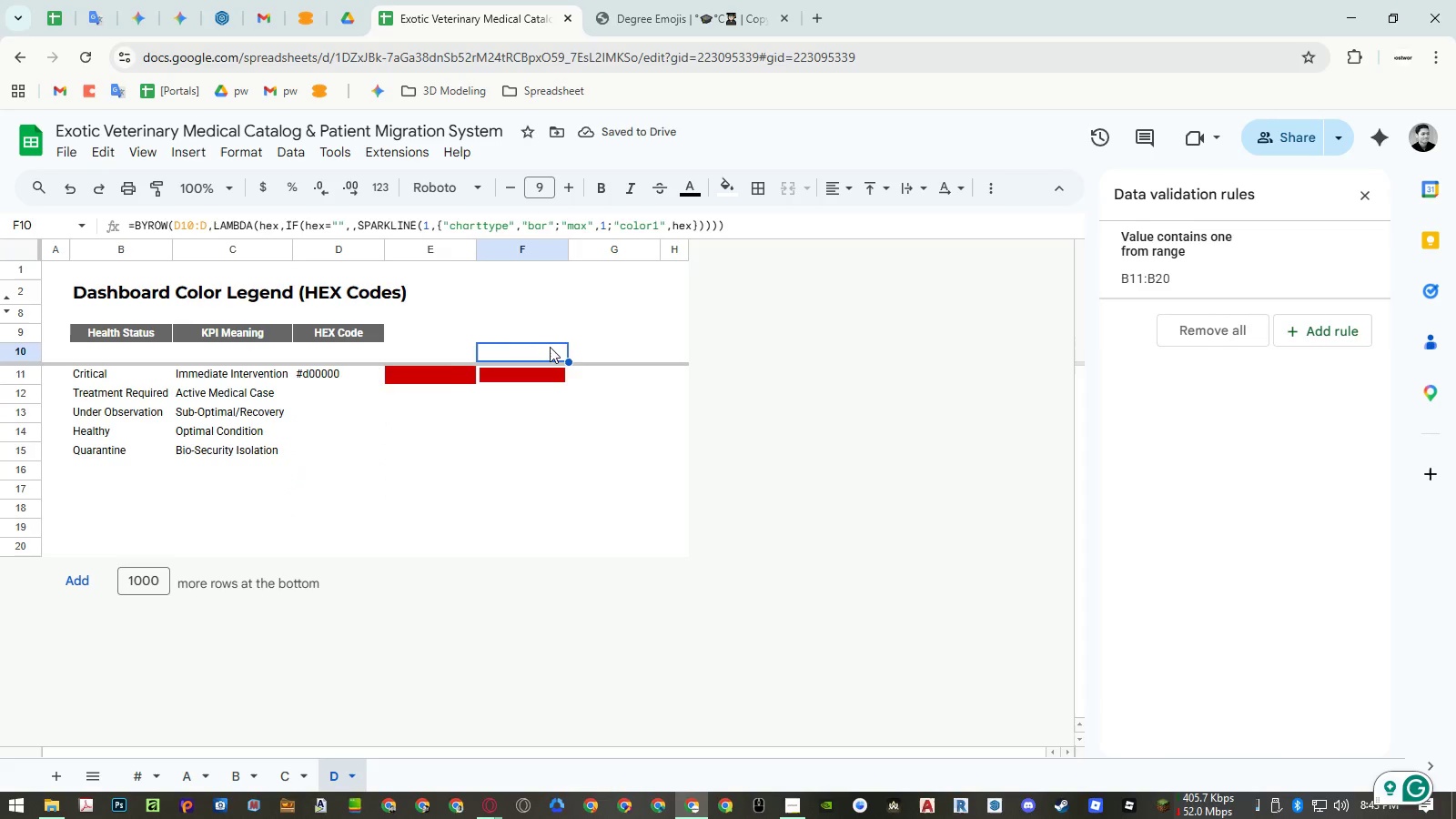 
key(Control+Z)
 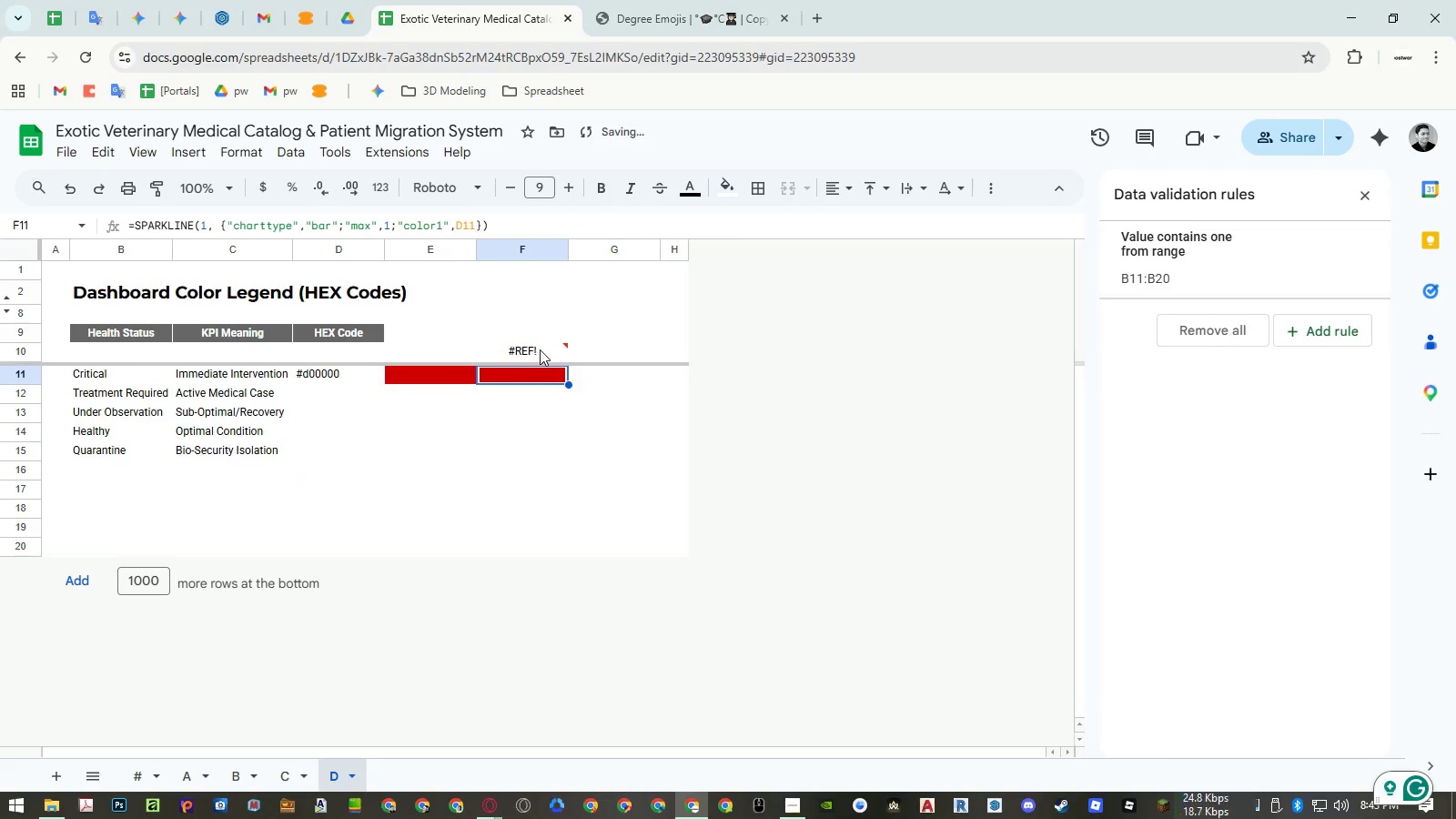 
double_click([540, 349])
 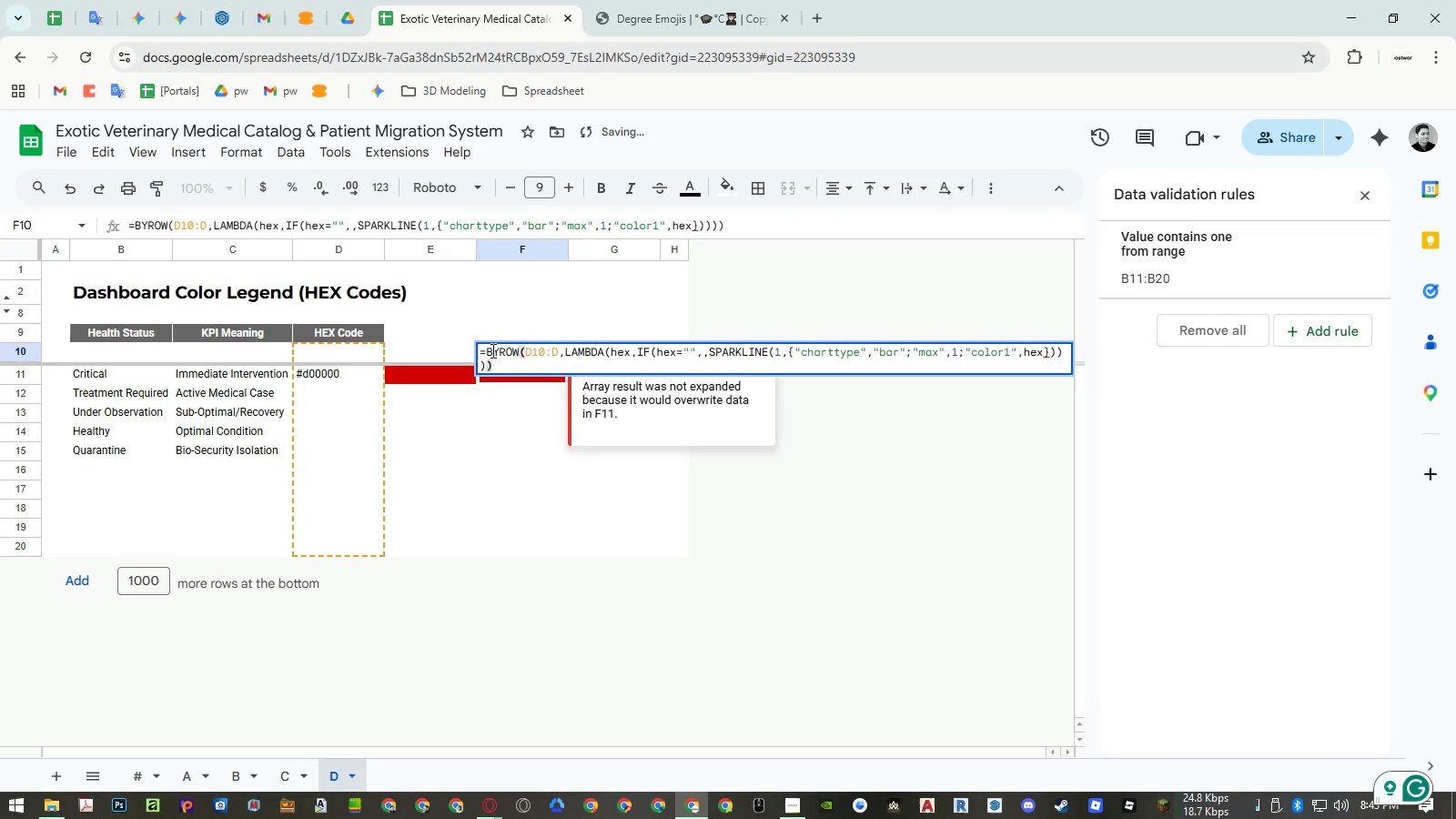 
left_click([485, 349])
 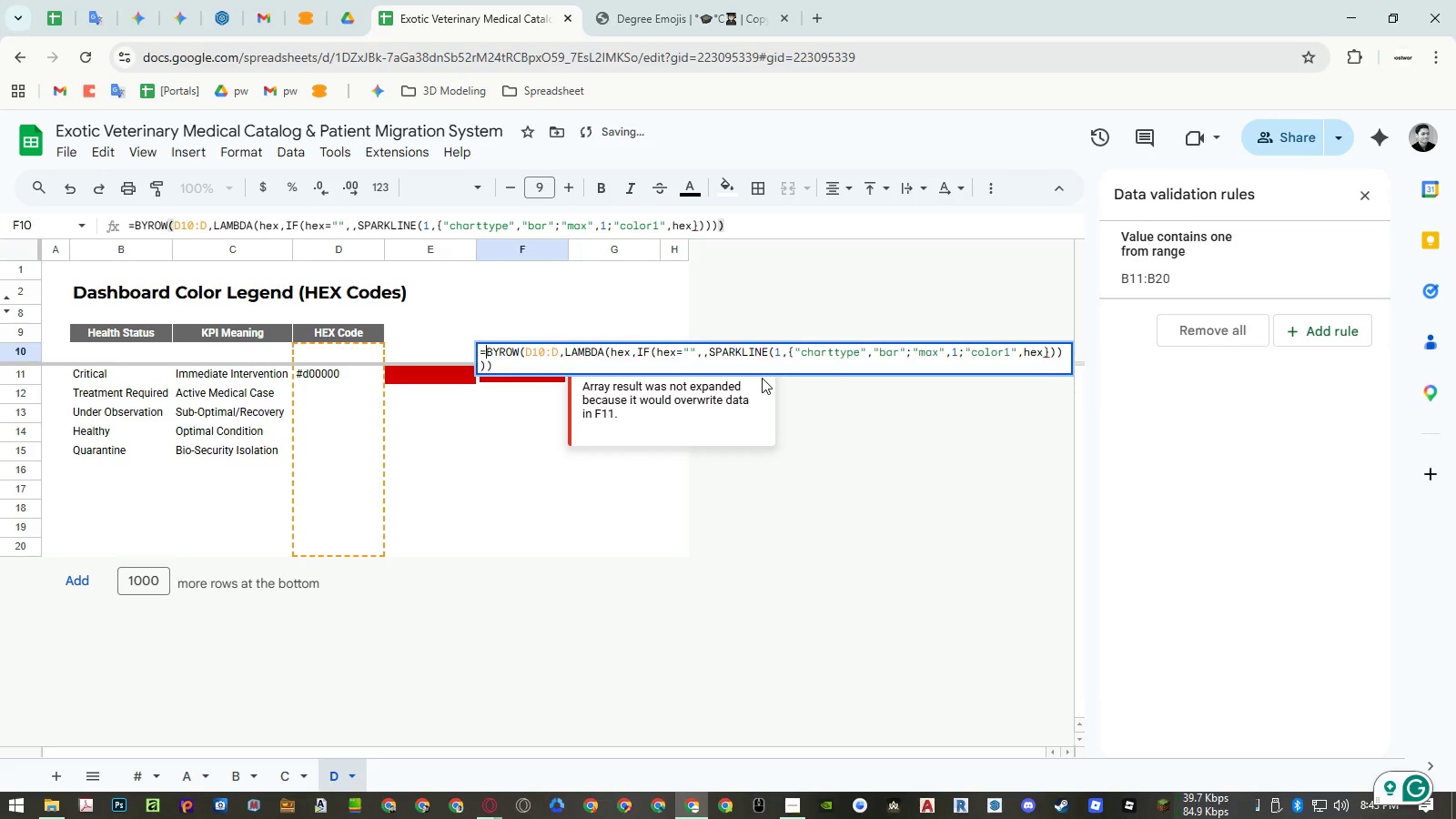 
key(Shift+9)
 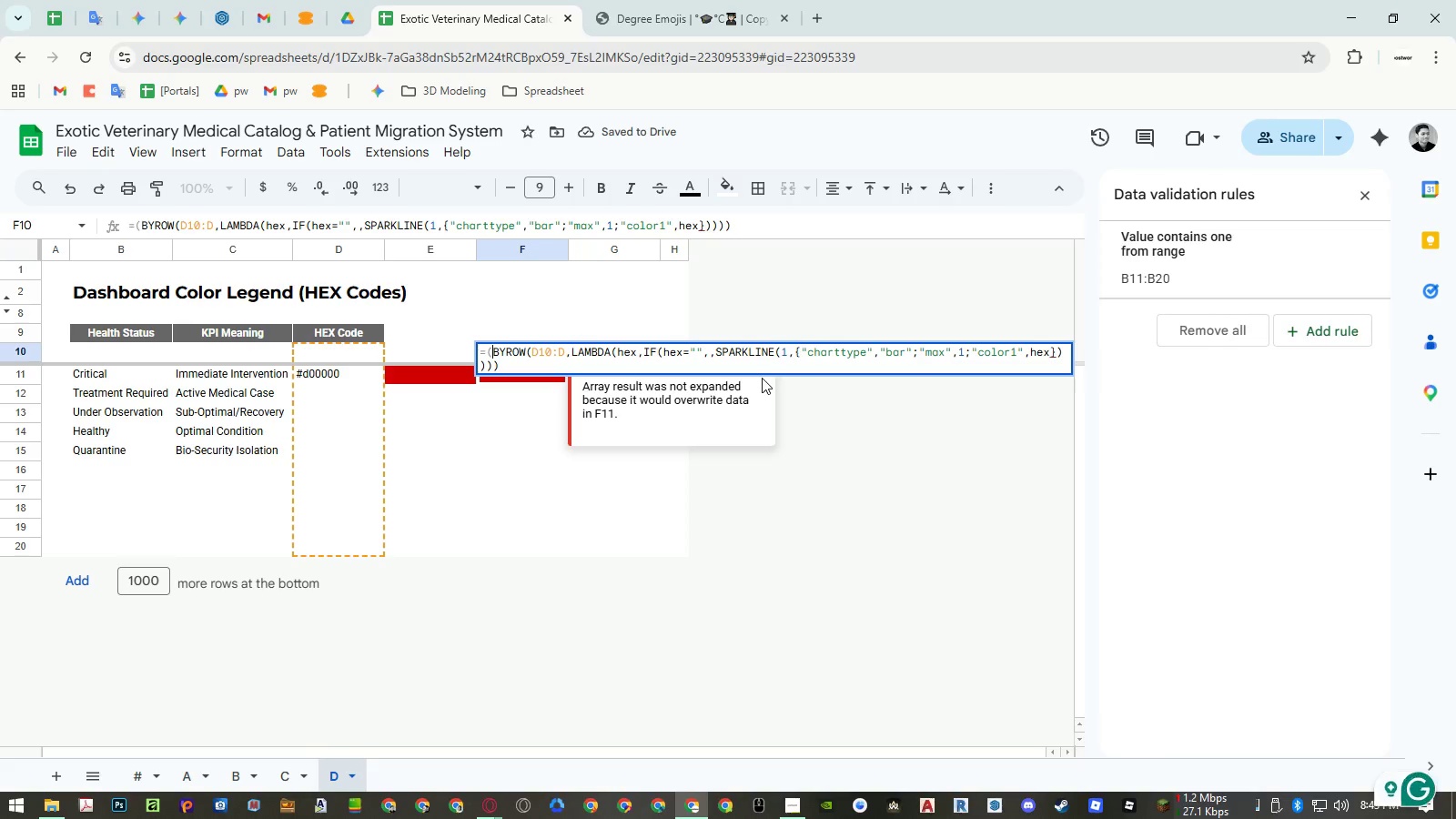 
key(ArrowLeft)
 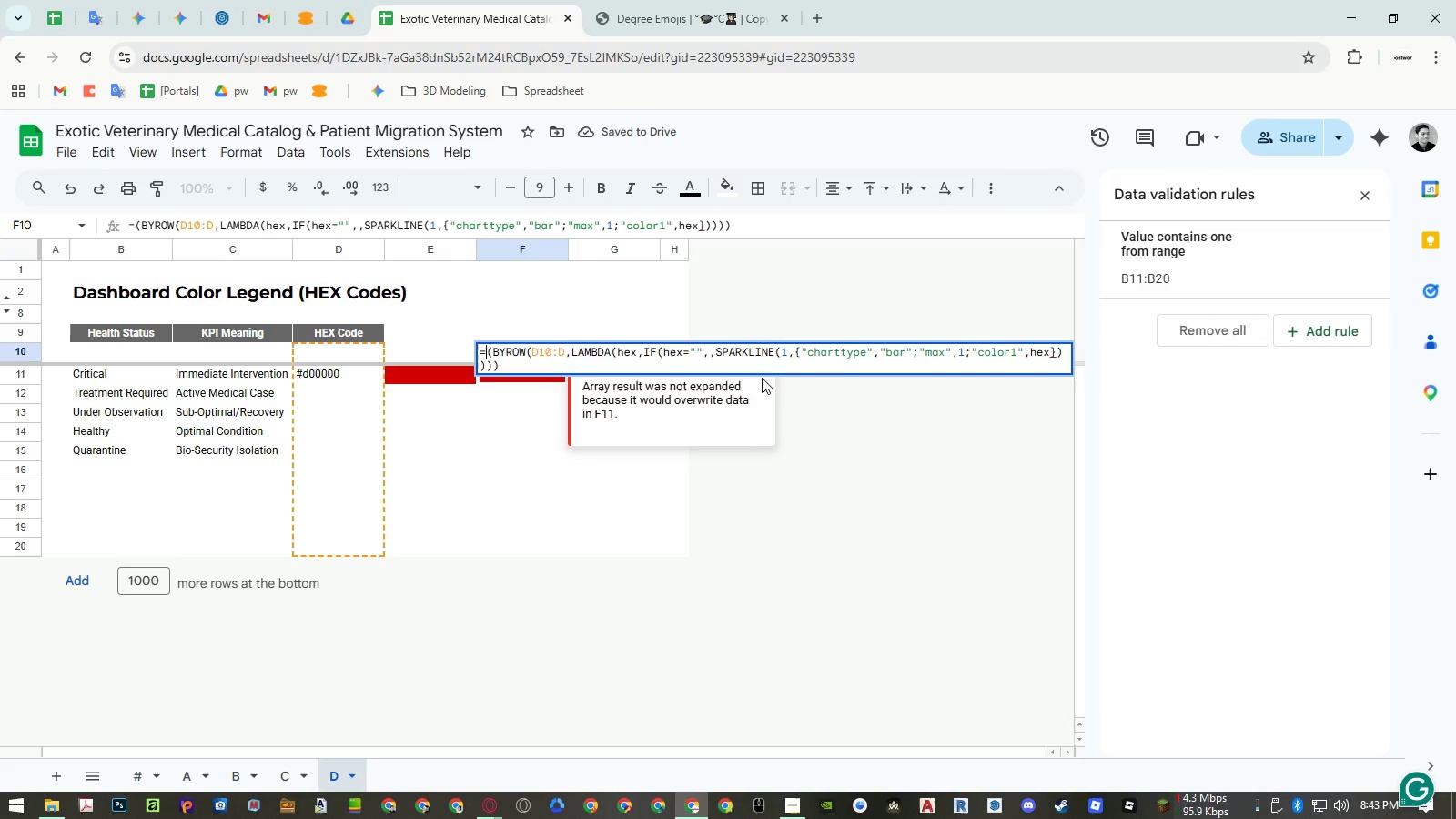 
type(iferer)
key(Backspace)
key(Backspace)
type(r)
 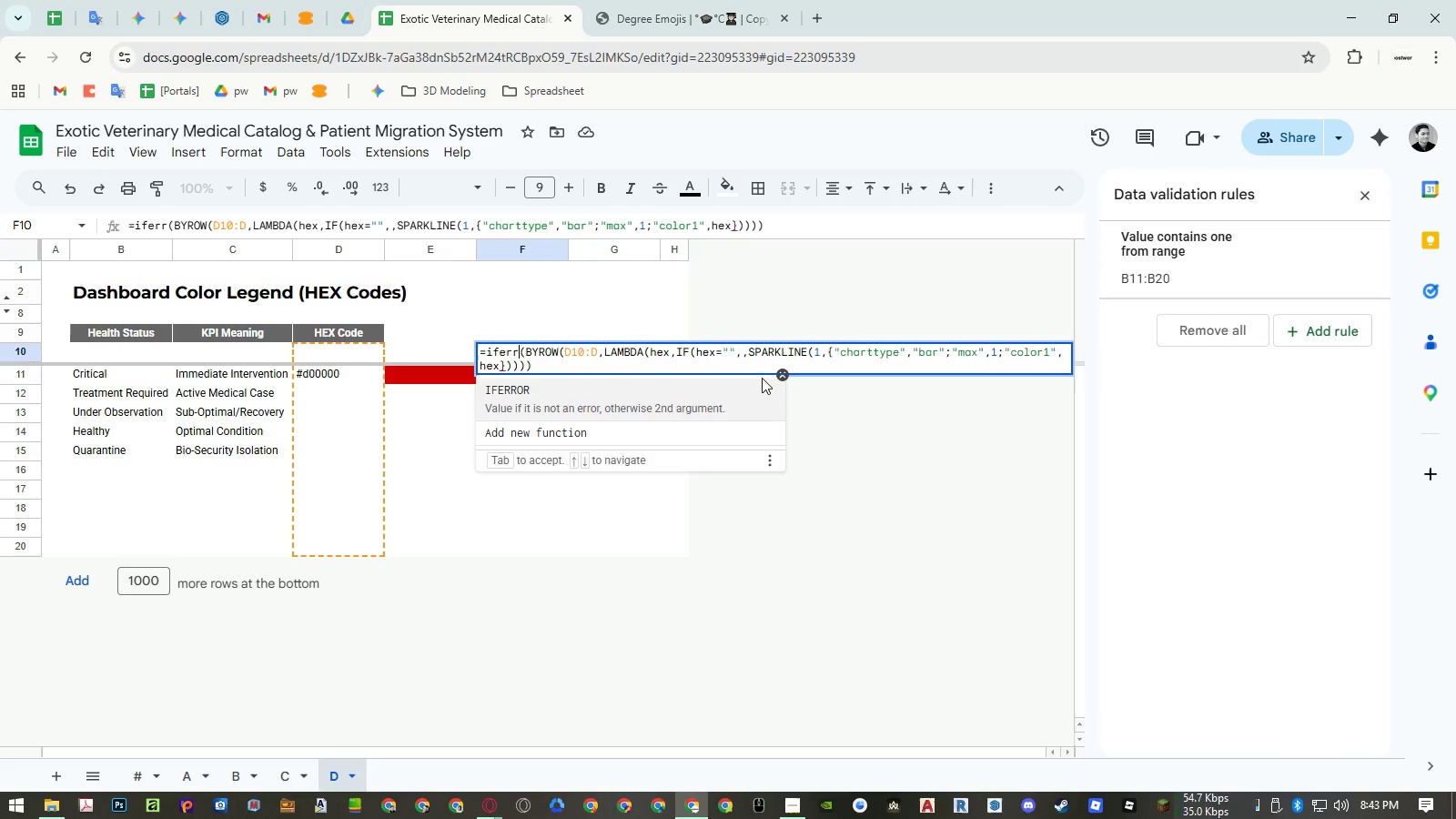 
key(Enter)
 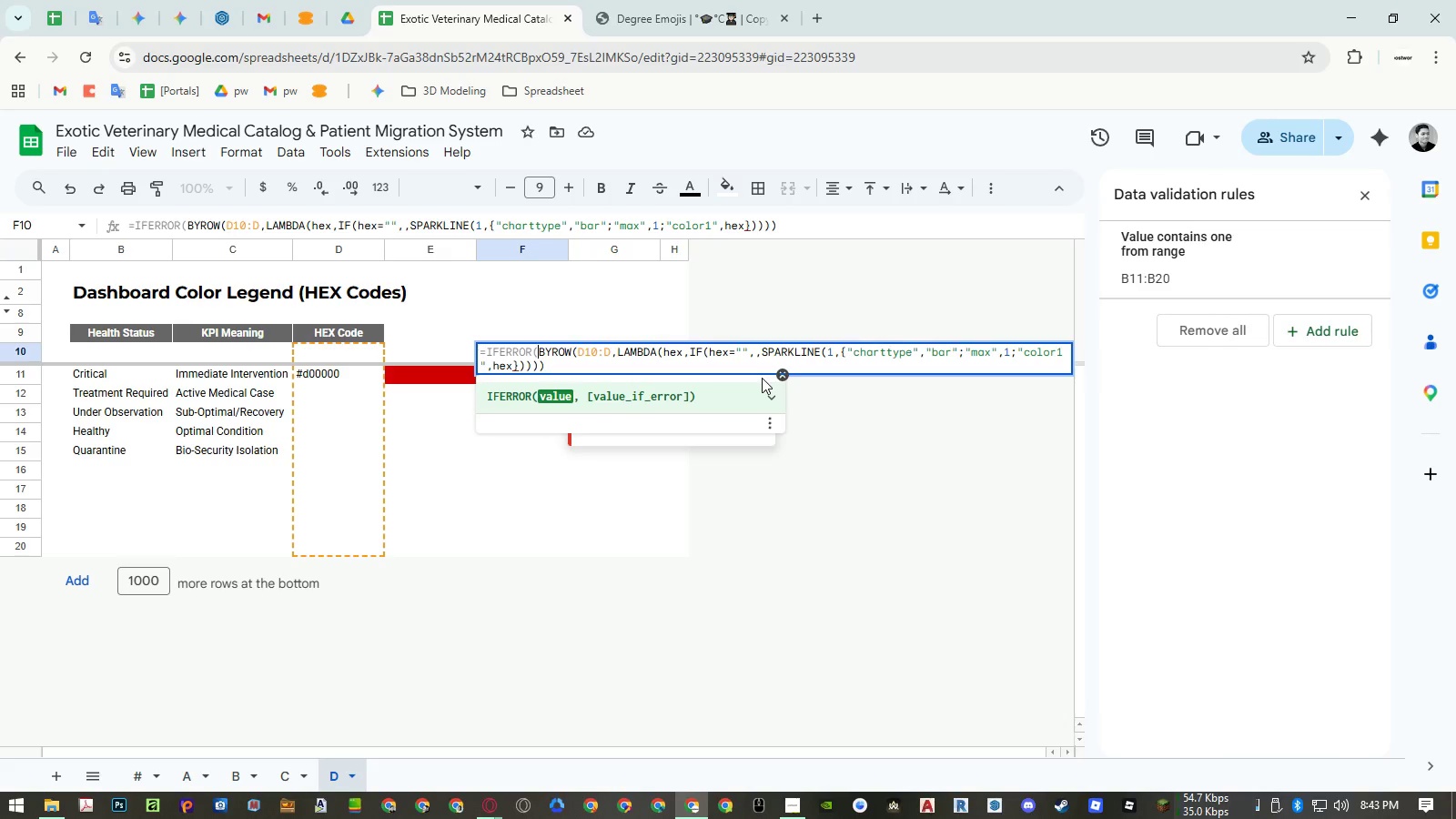 
key(ArrowDown)
 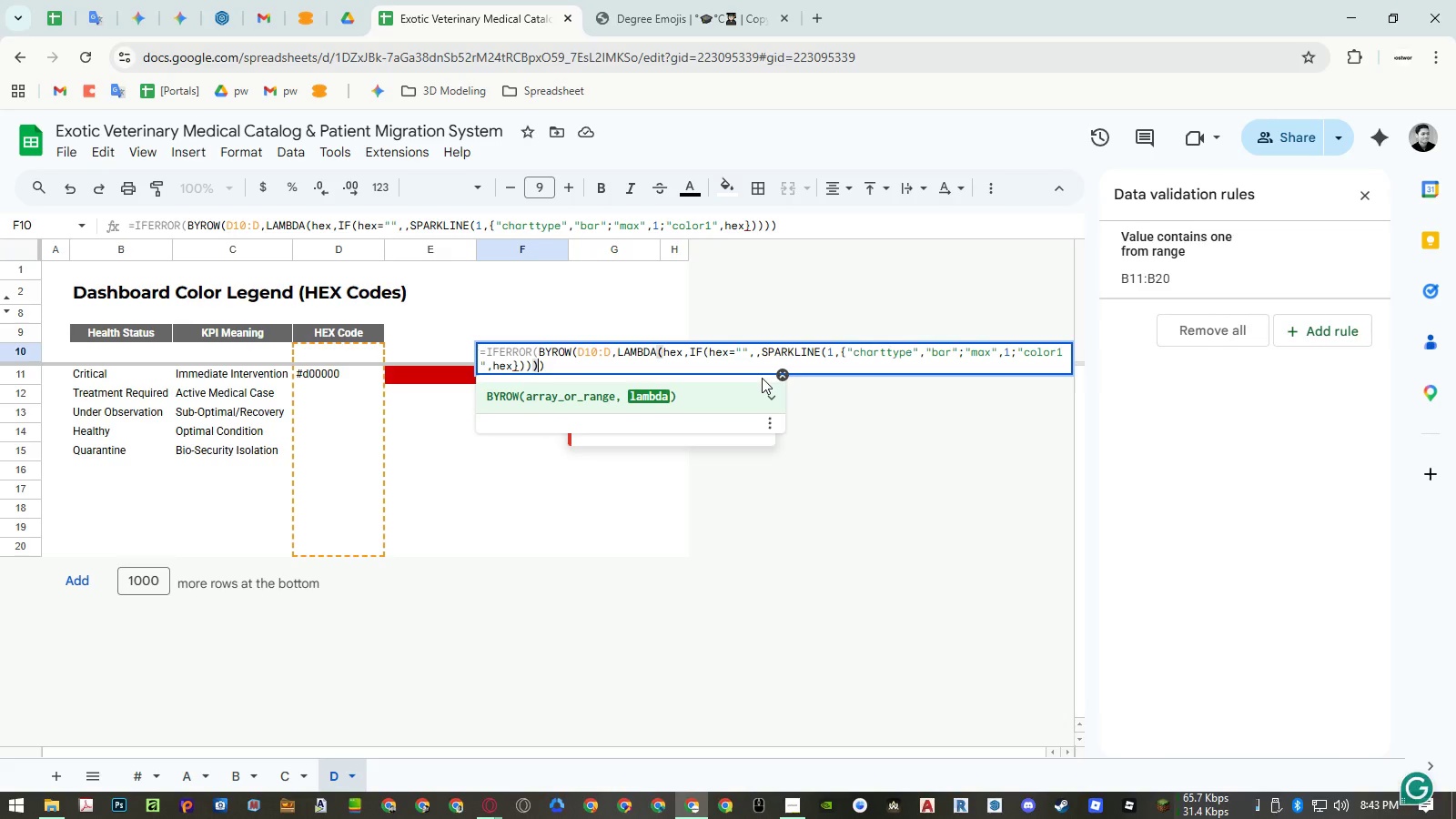 
key(Shift+0)
 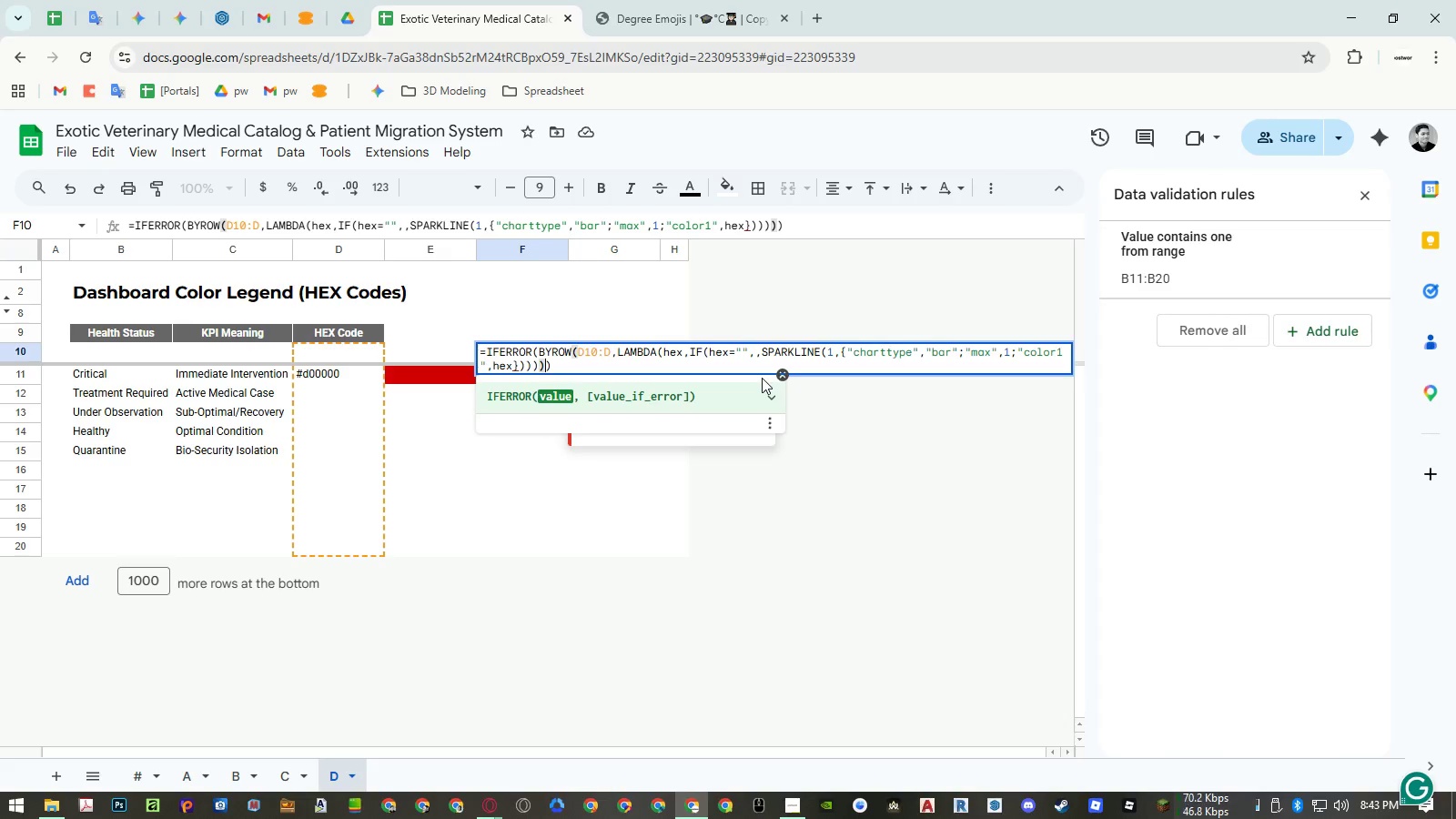 
key(Enter)
 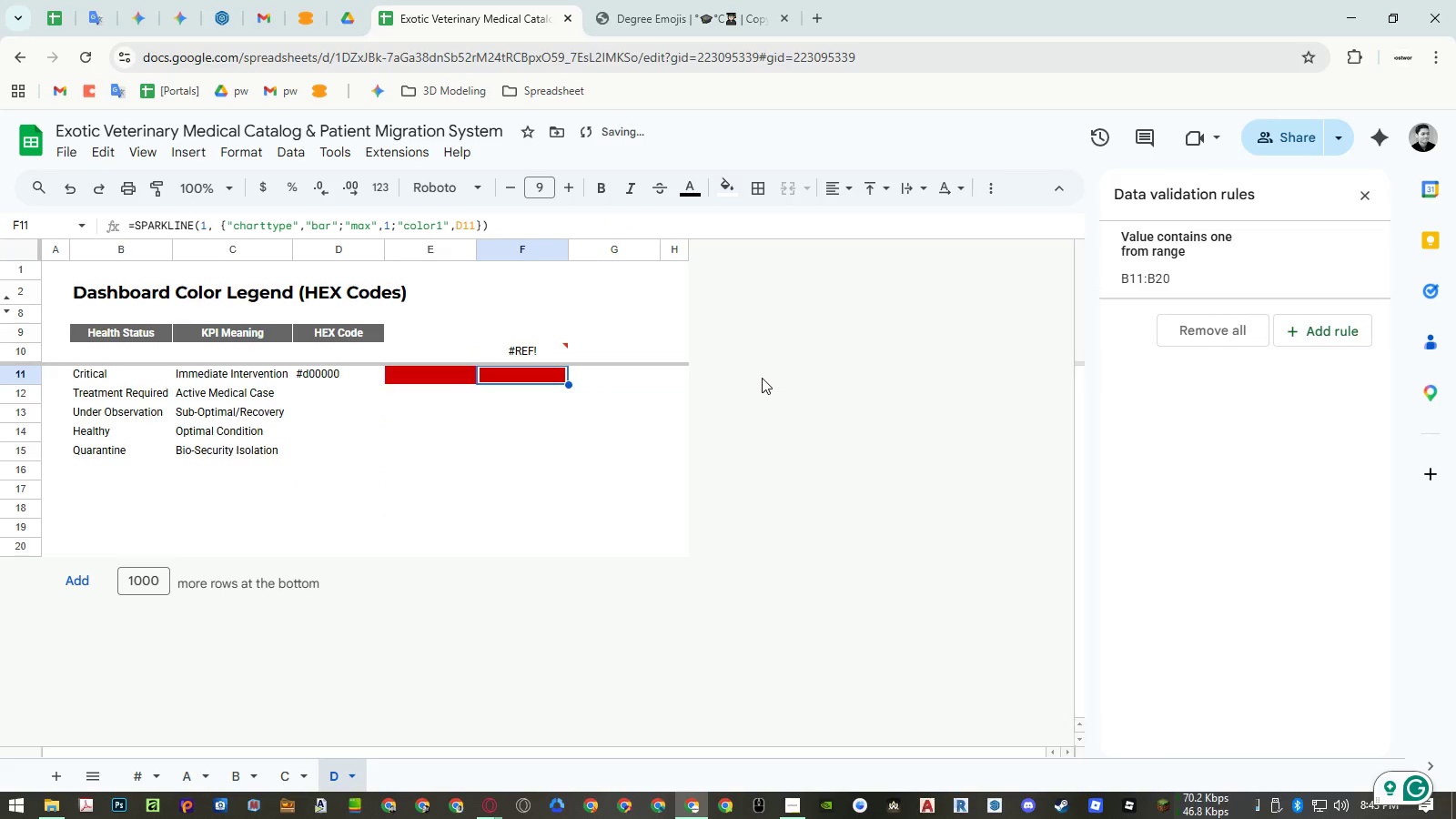 
key(Control+Z)
 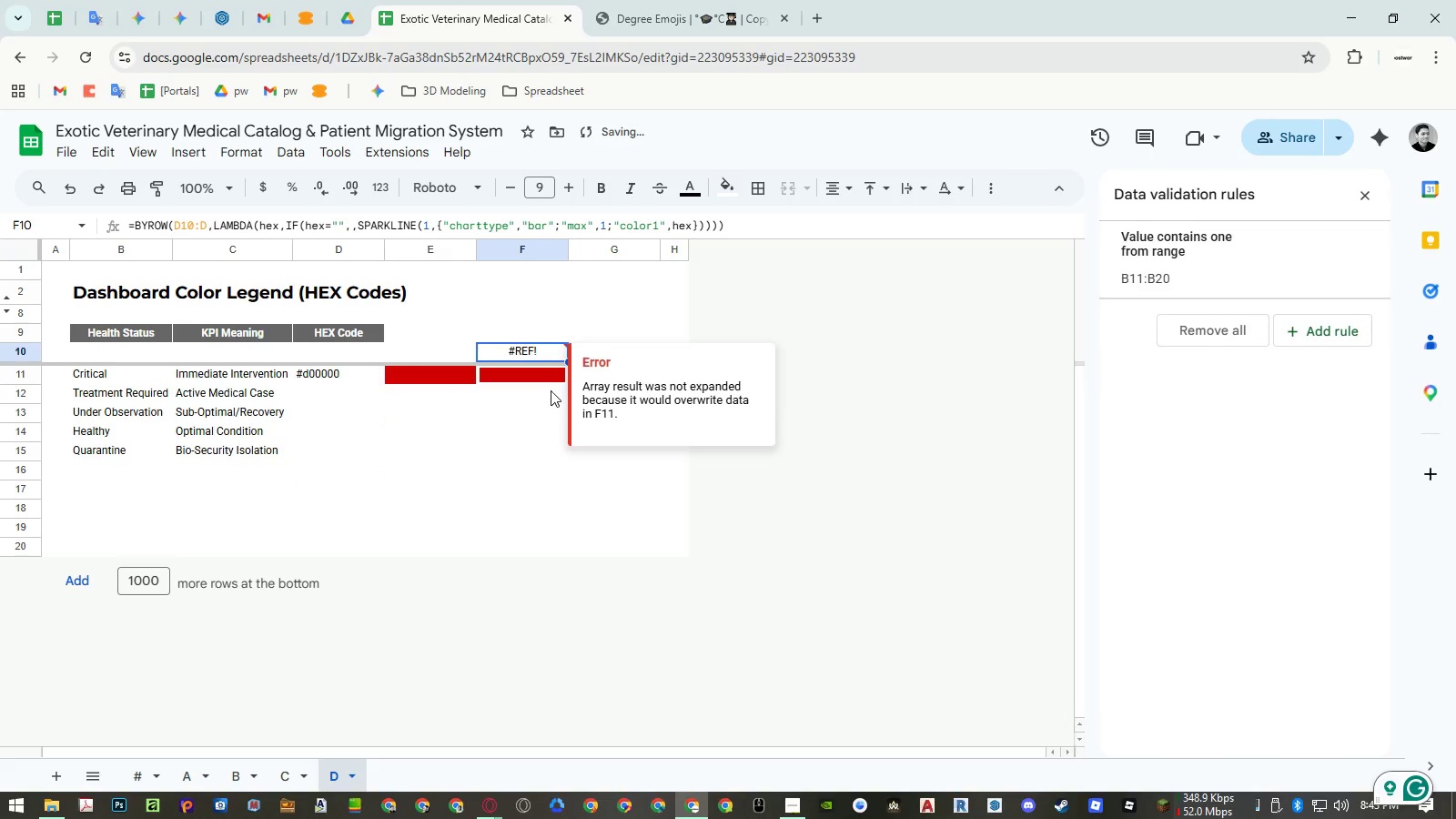 
left_click([544, 384])
 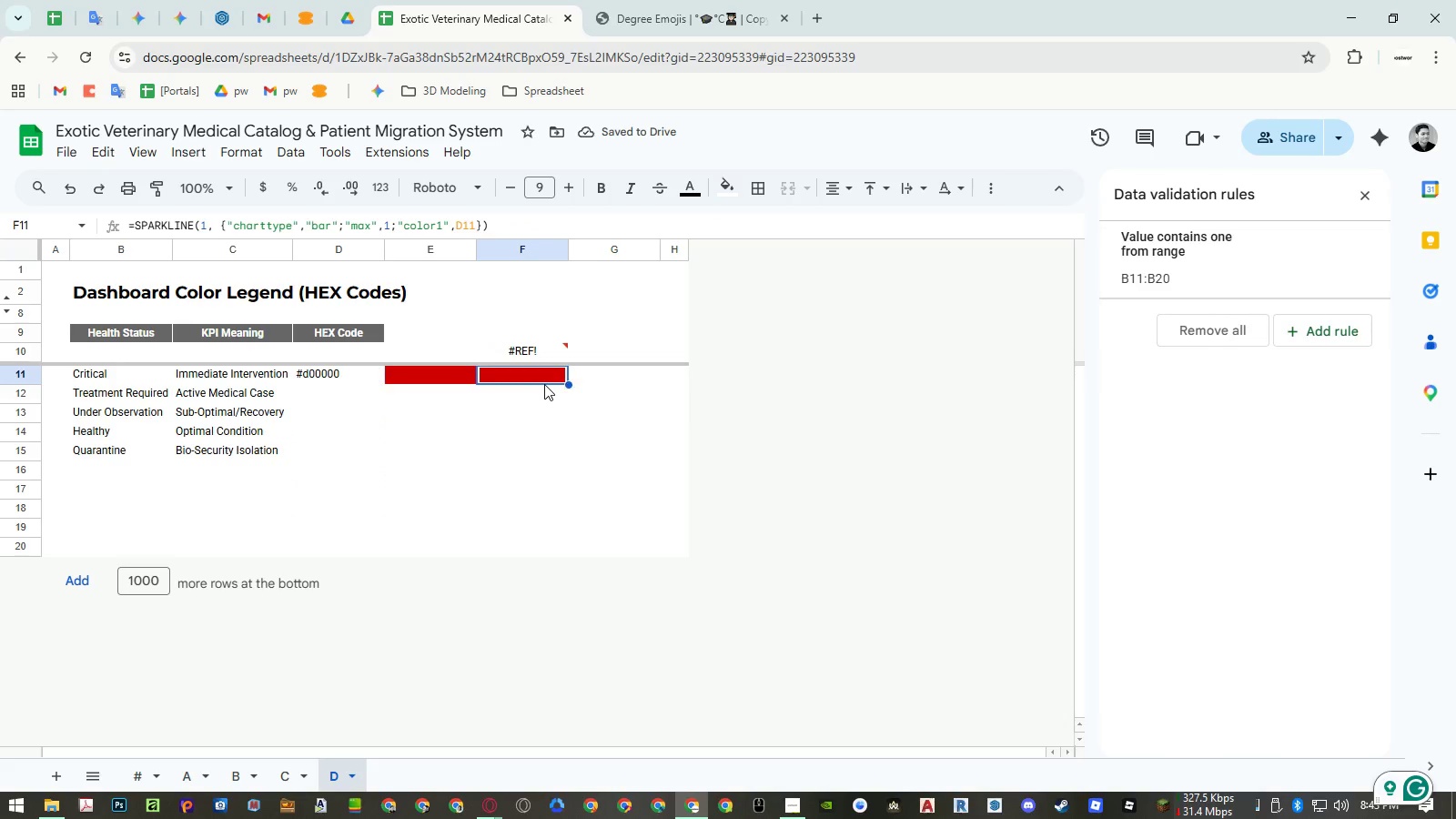 
key(Delete)
 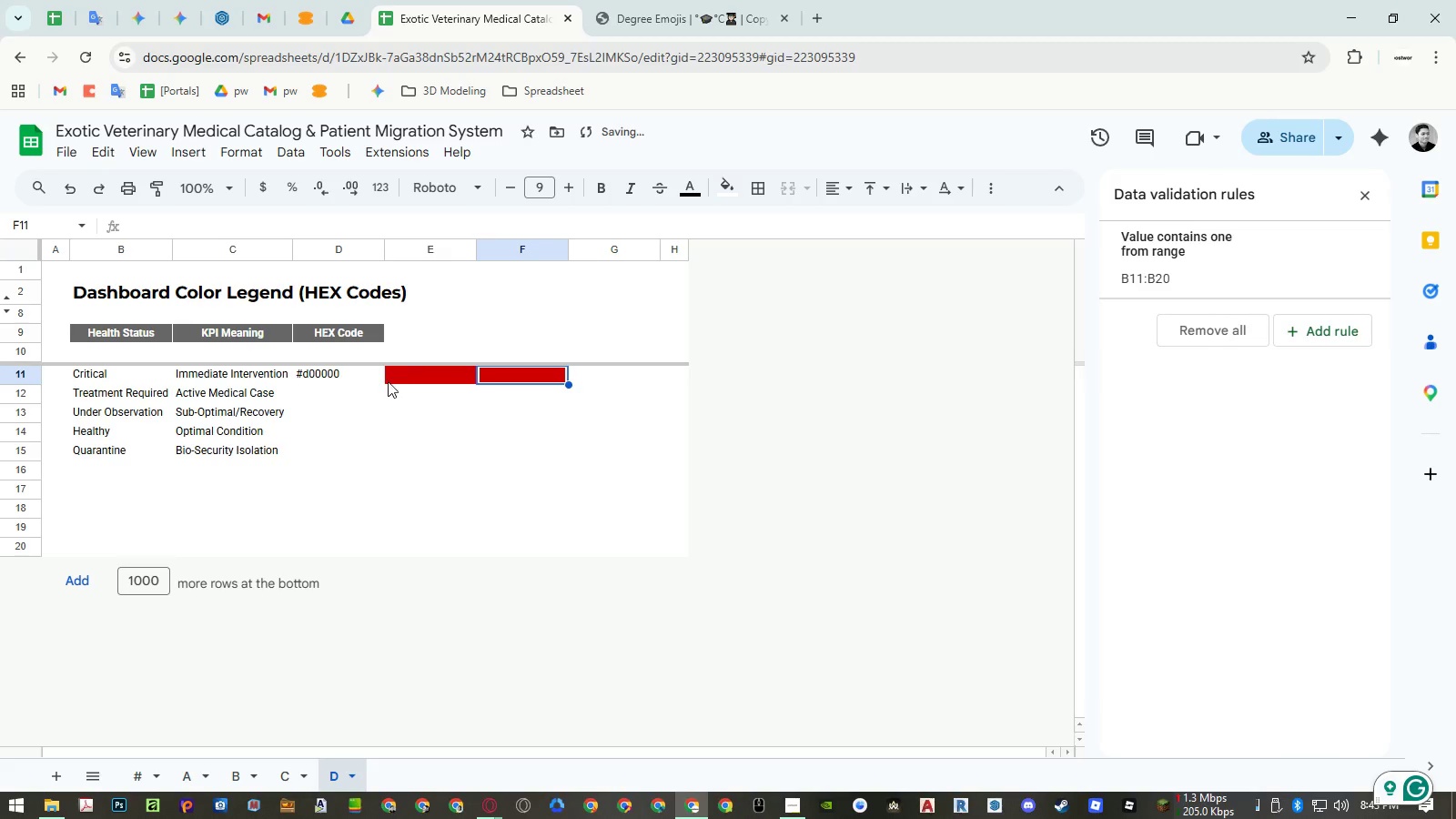 
left_click([398, 397])
 